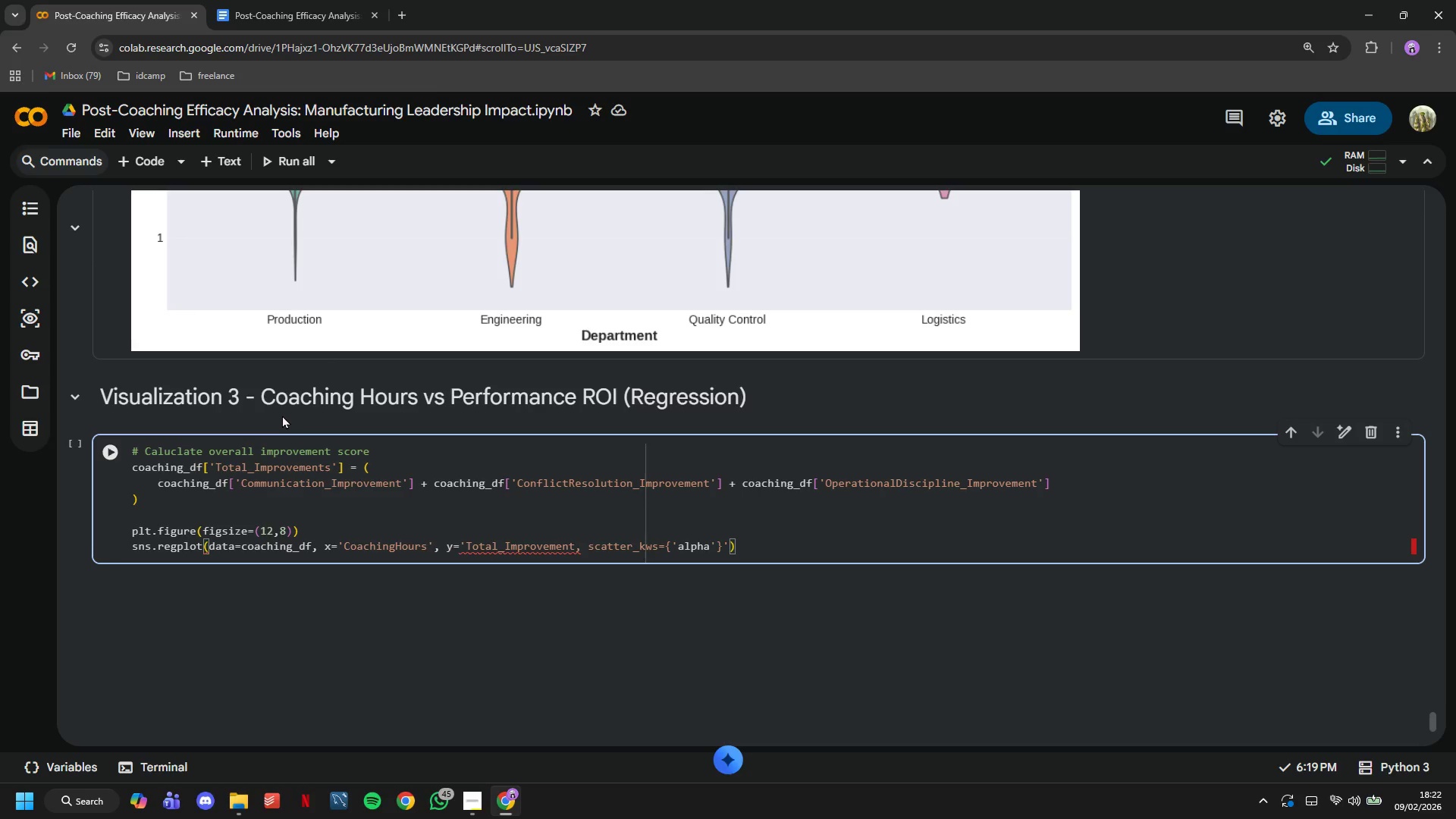 
hold_key(key=ArrowRight, duration=0.84)
 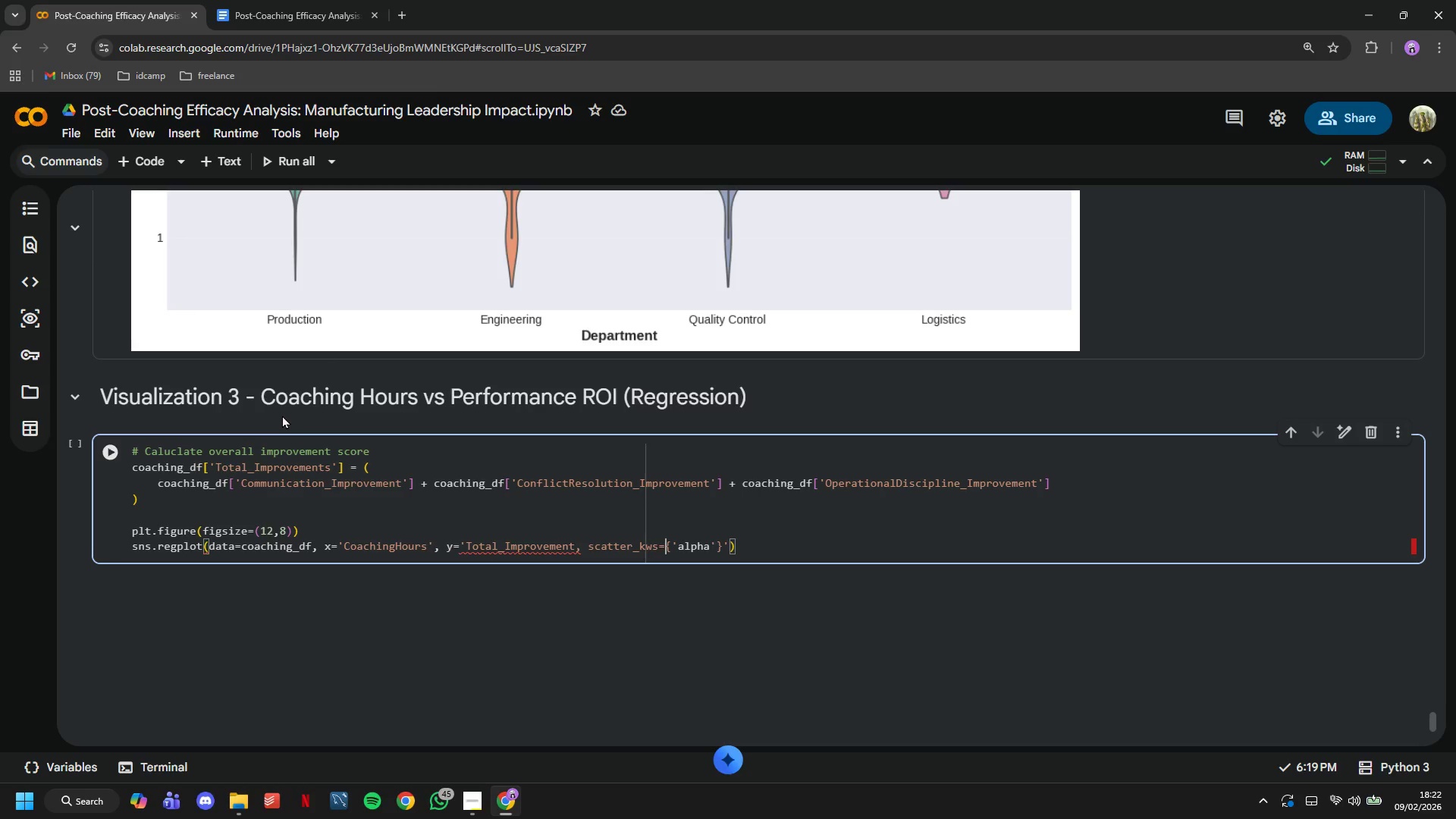 
key(ArrowRight)
 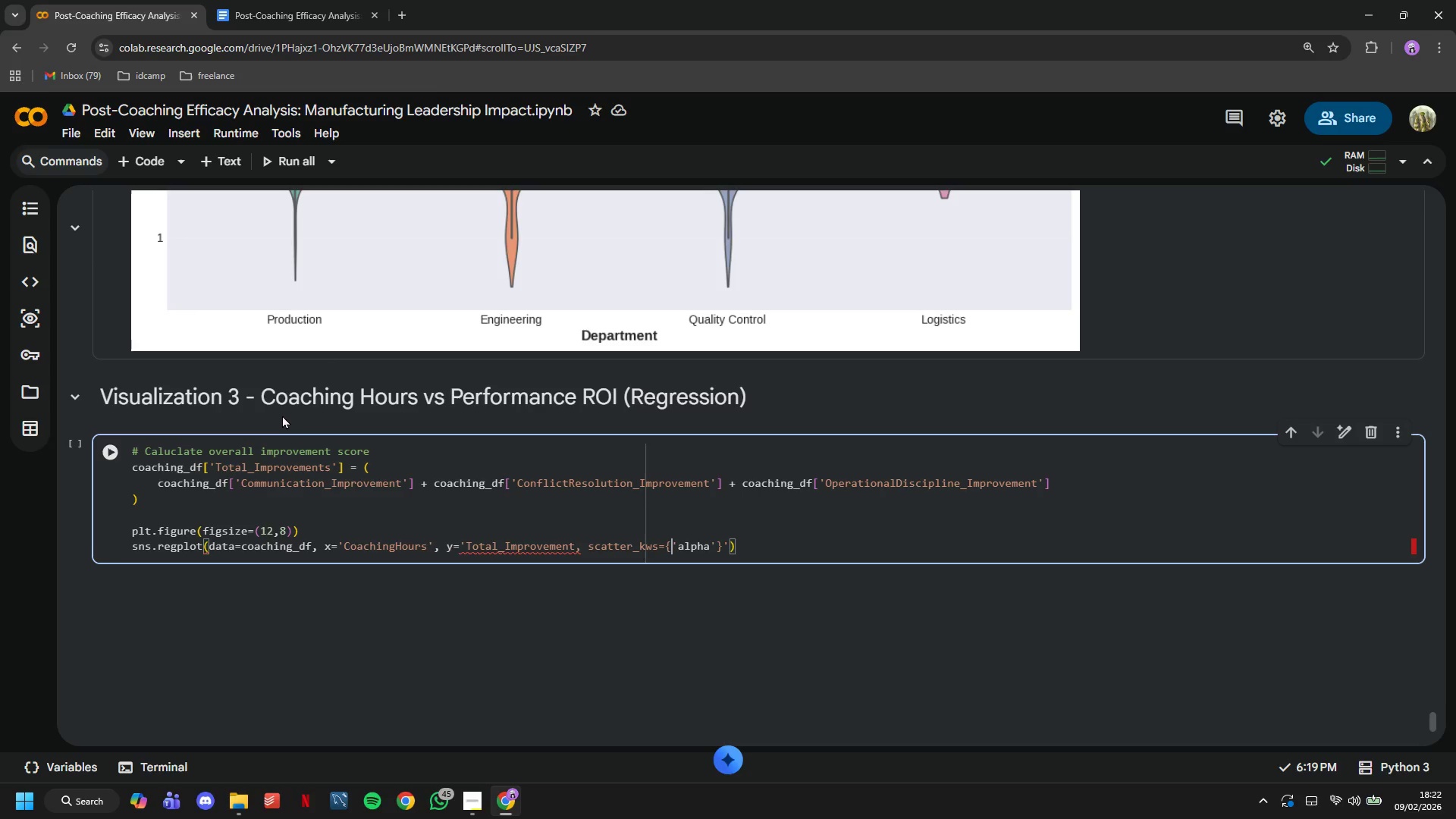 
key(ArrowRight)
 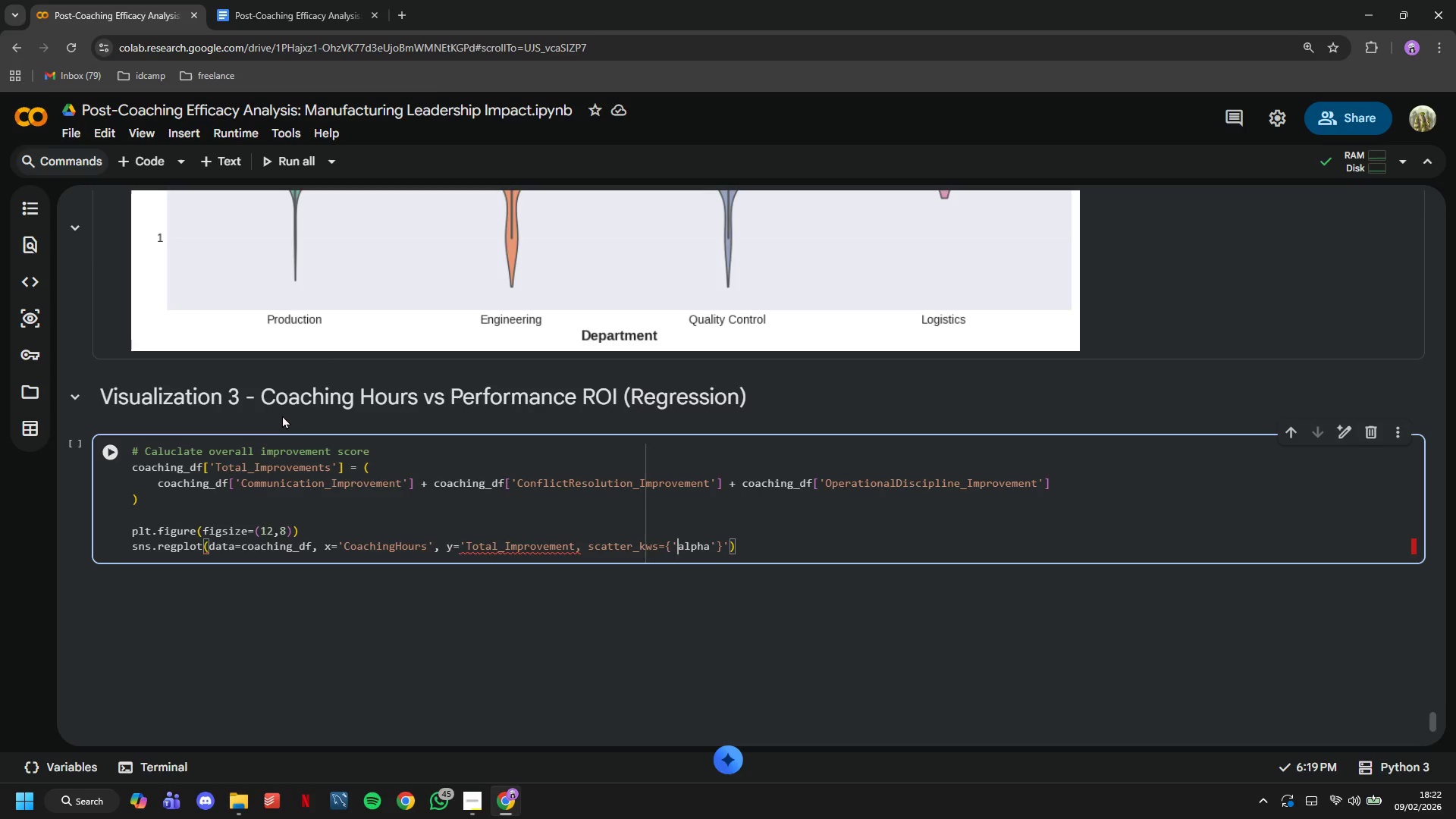 
key(ArrowRight)
 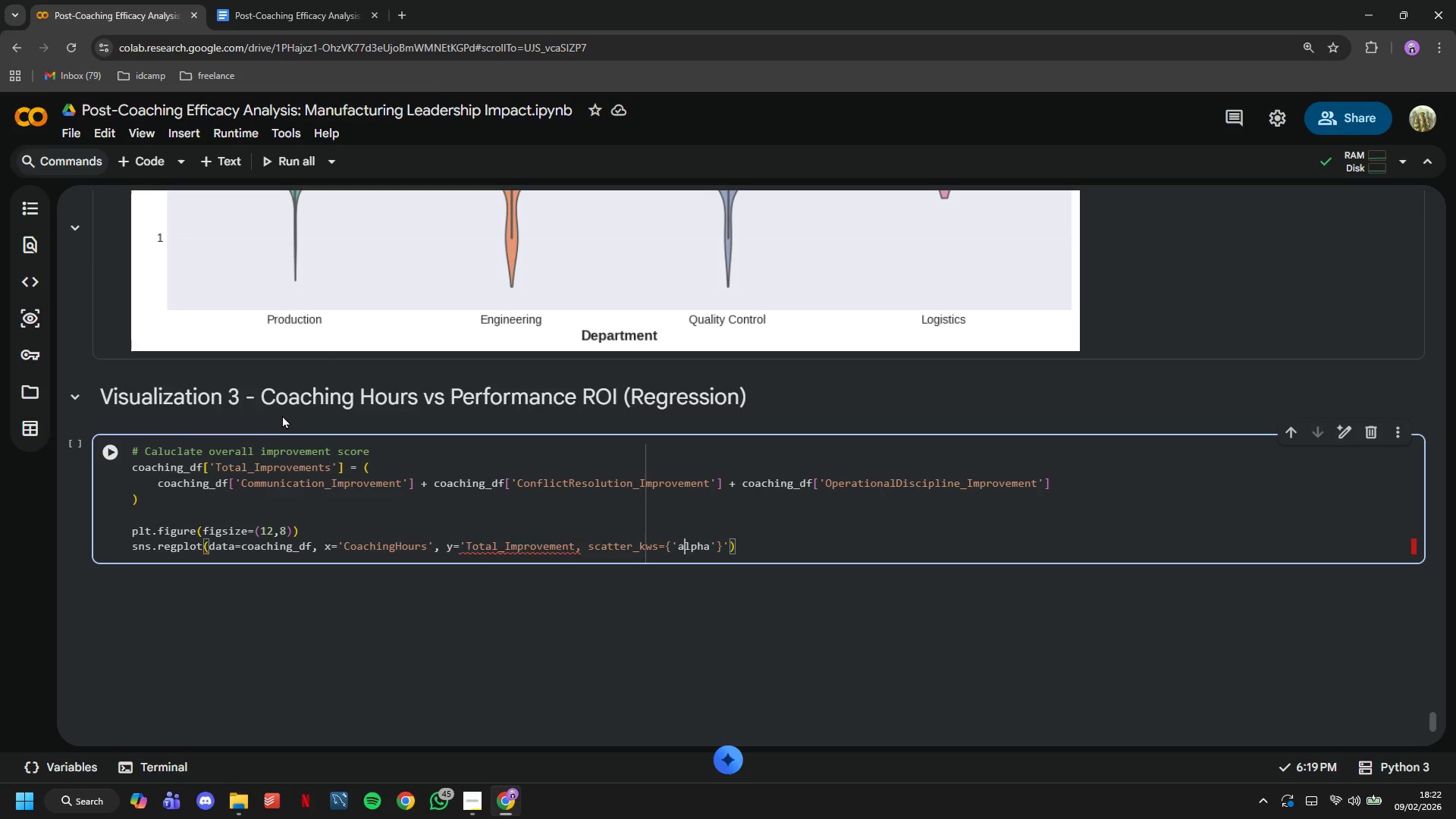 
key(ArrowRight)
 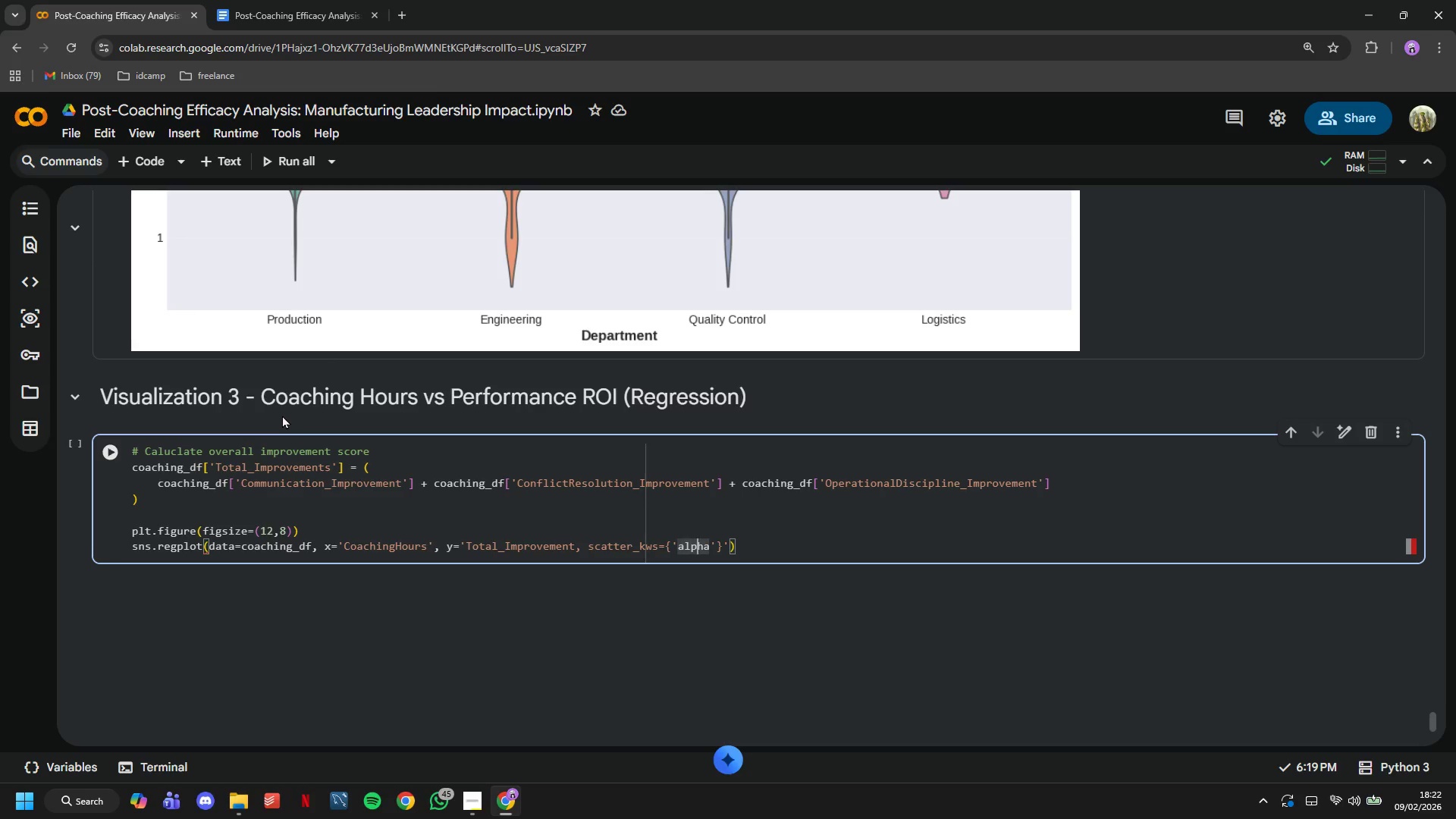 
key(ArrowRight)
 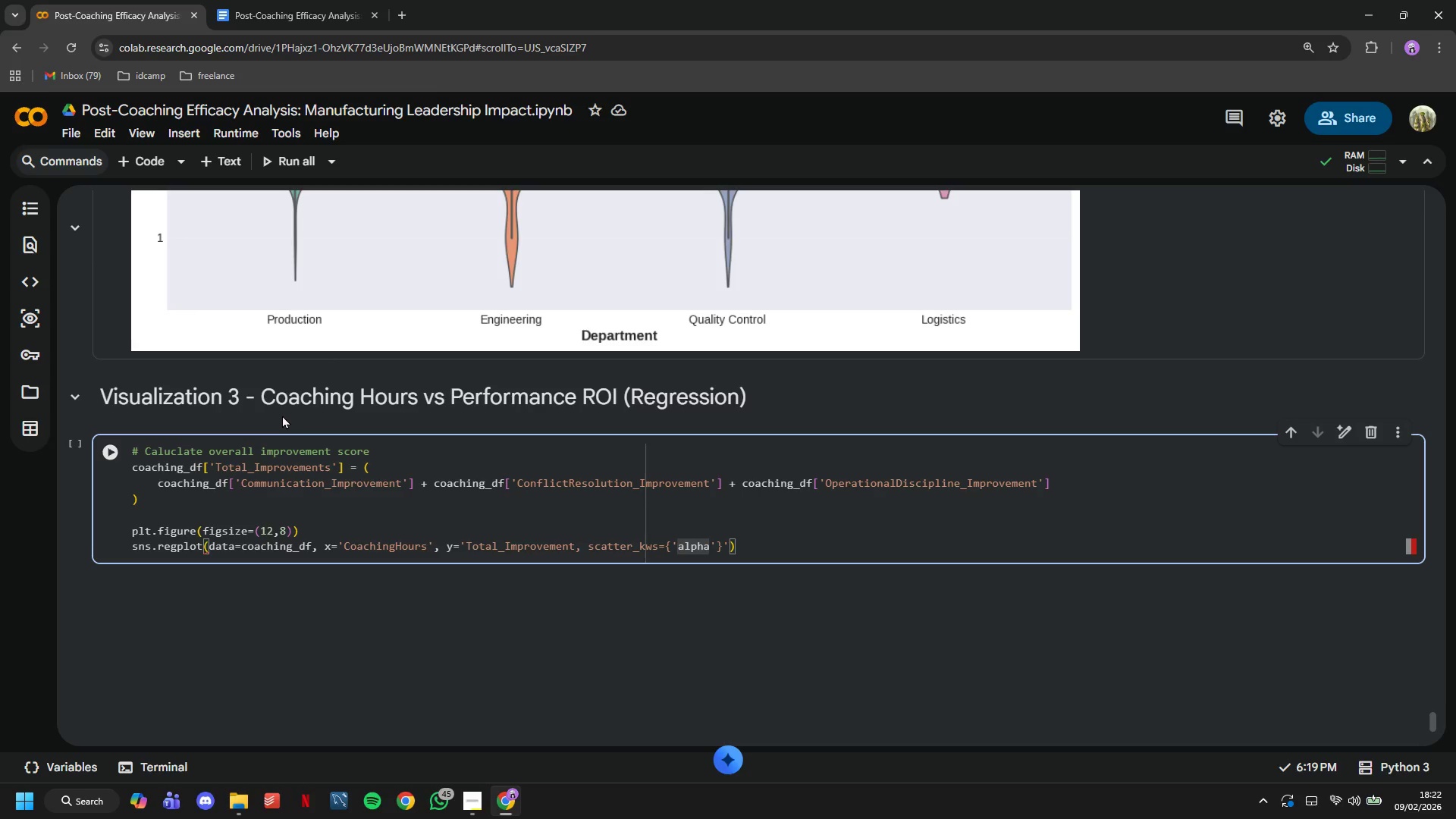 
wait(14.77)
 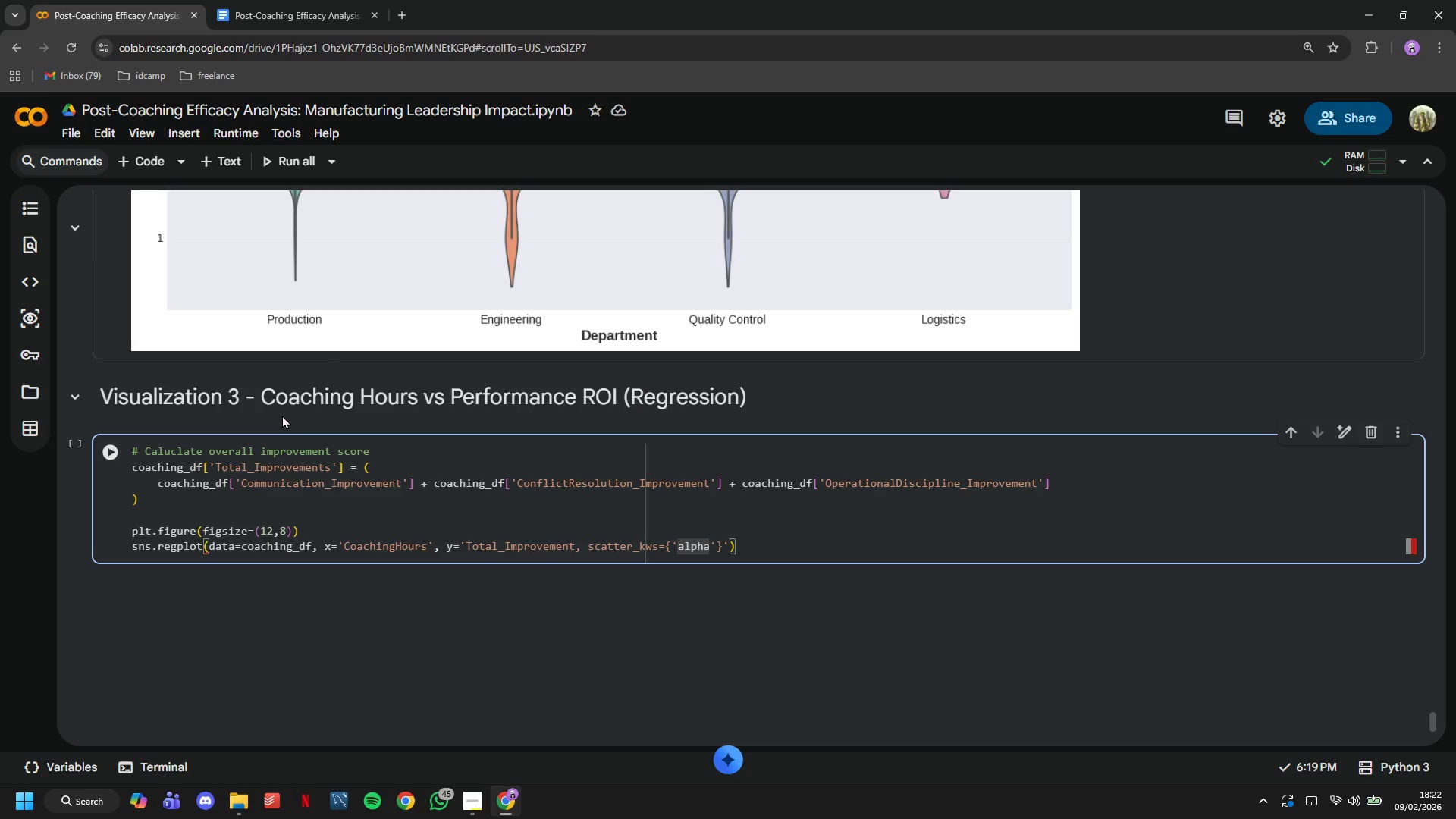 
key(ArrowRight)
 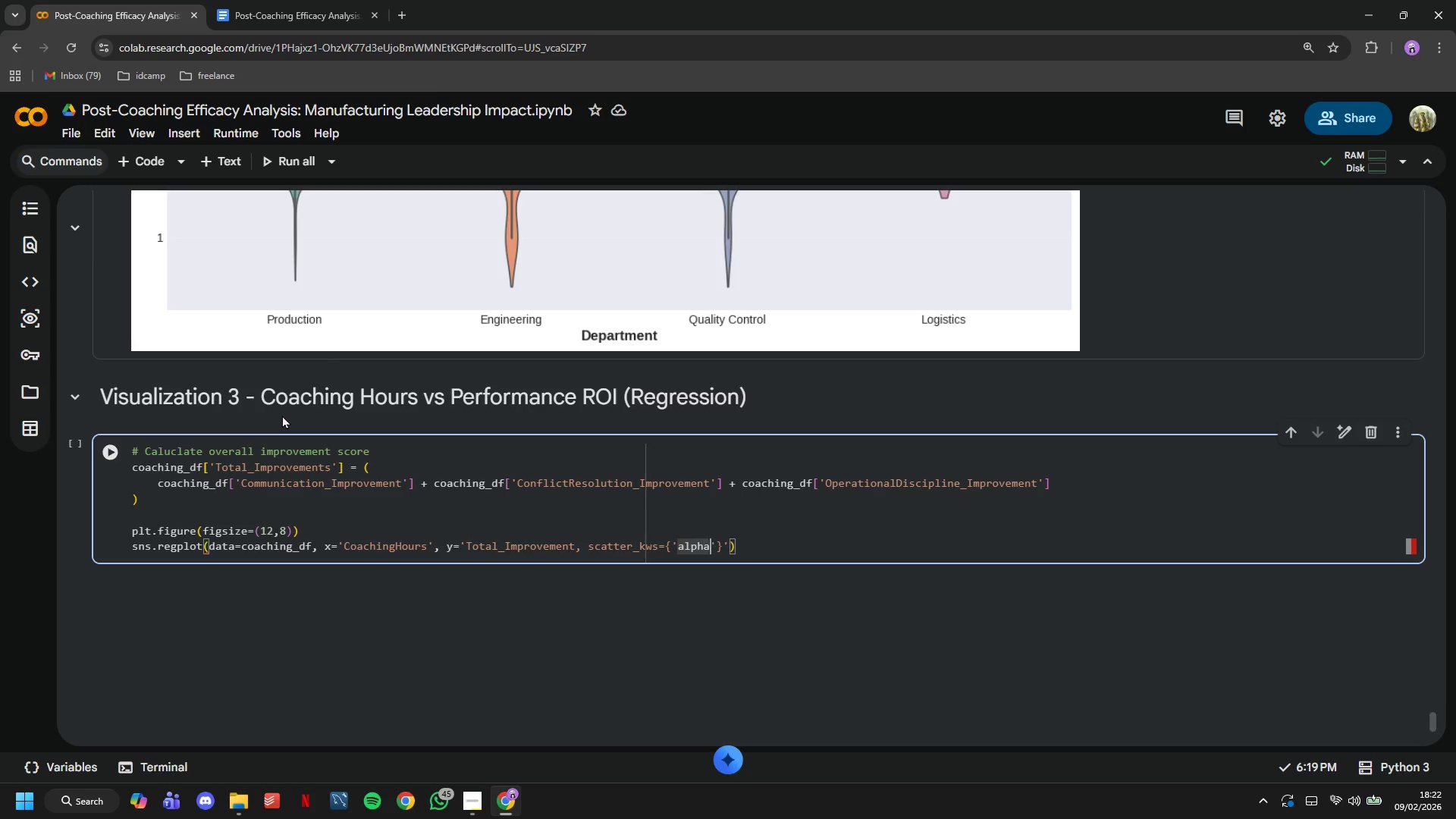 
key(ArrowRight)
 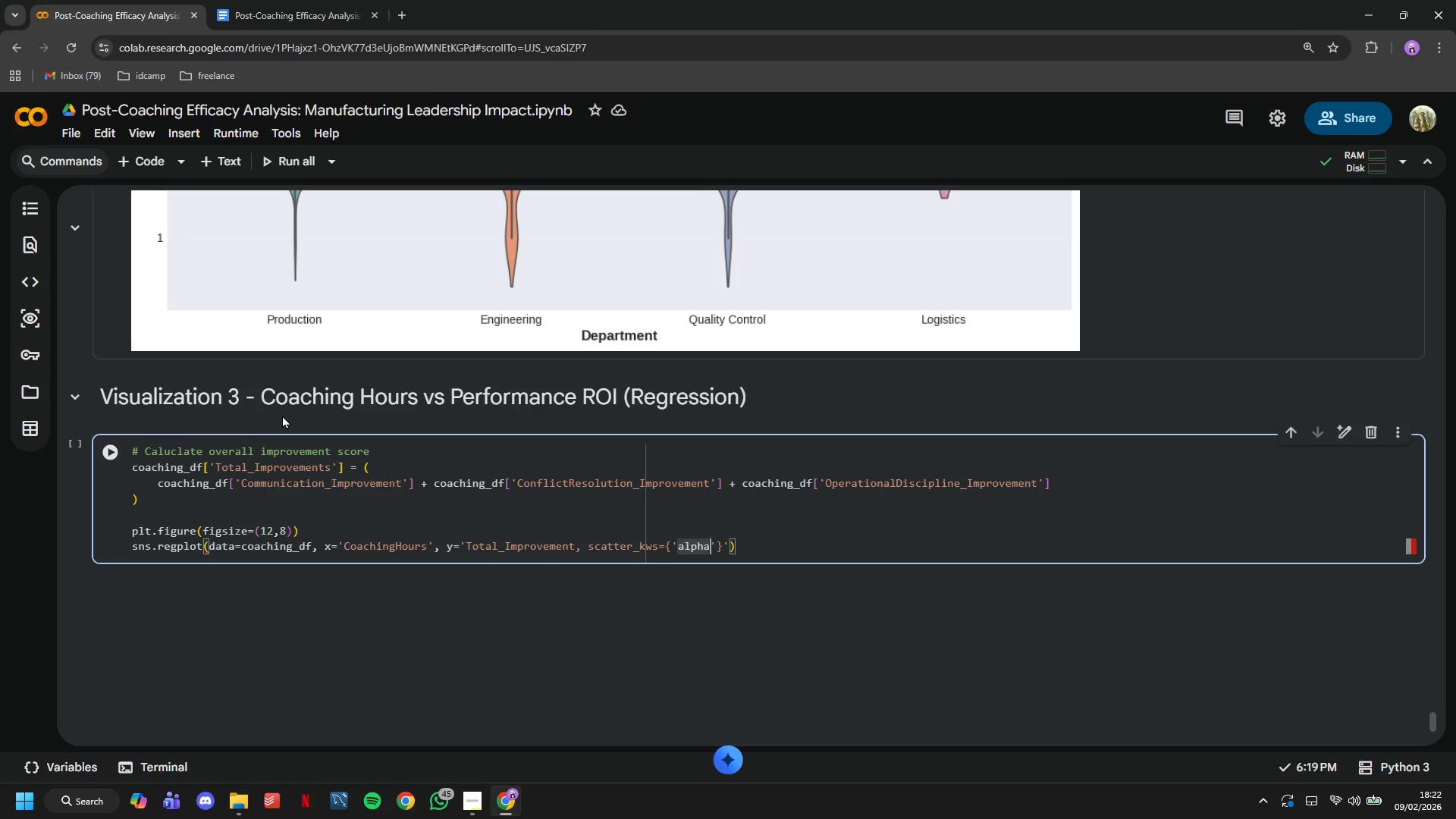 
key(ArrowRight)
 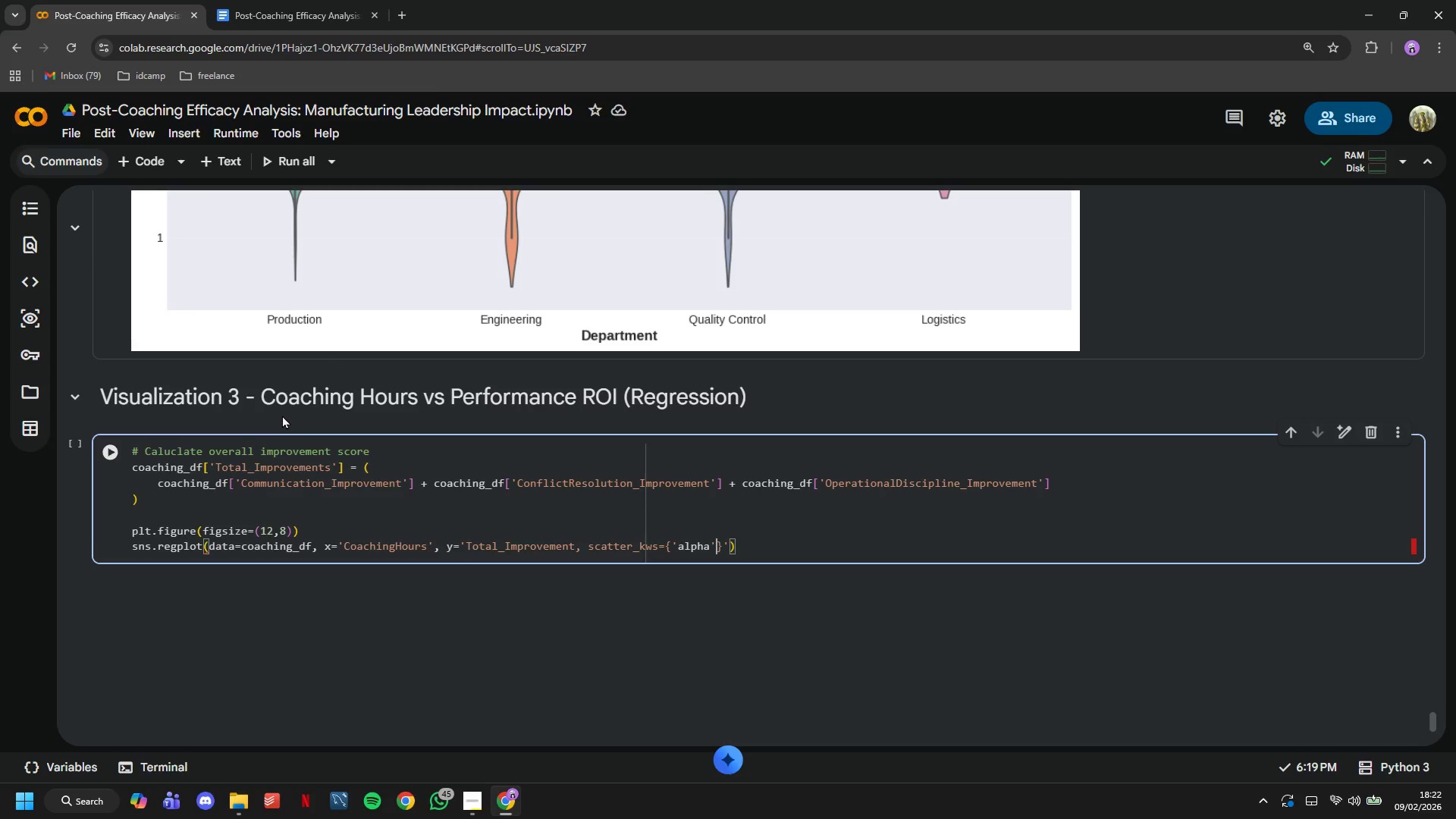 
key(Shift+Semicolon)
 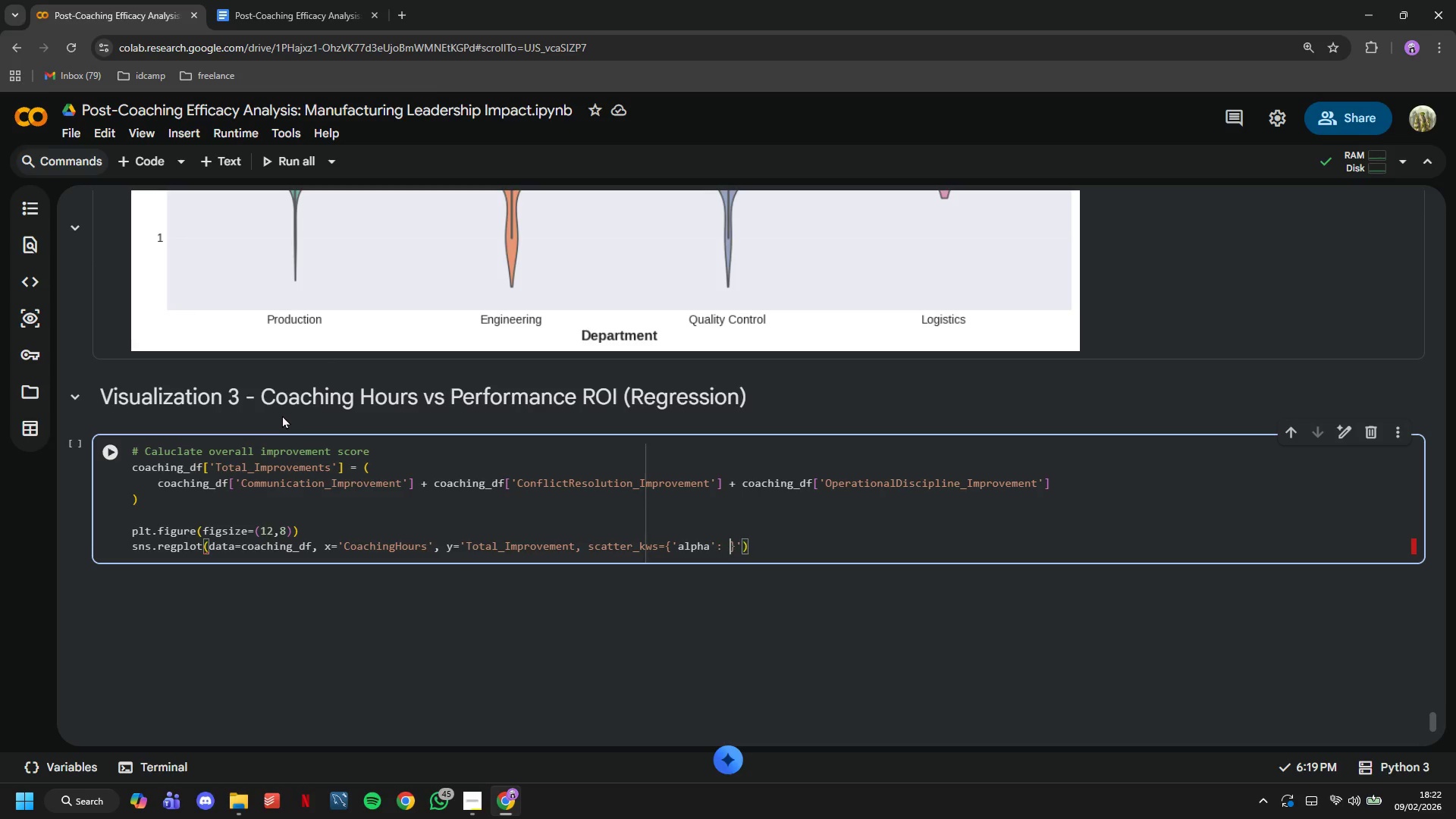 
key(Space)
 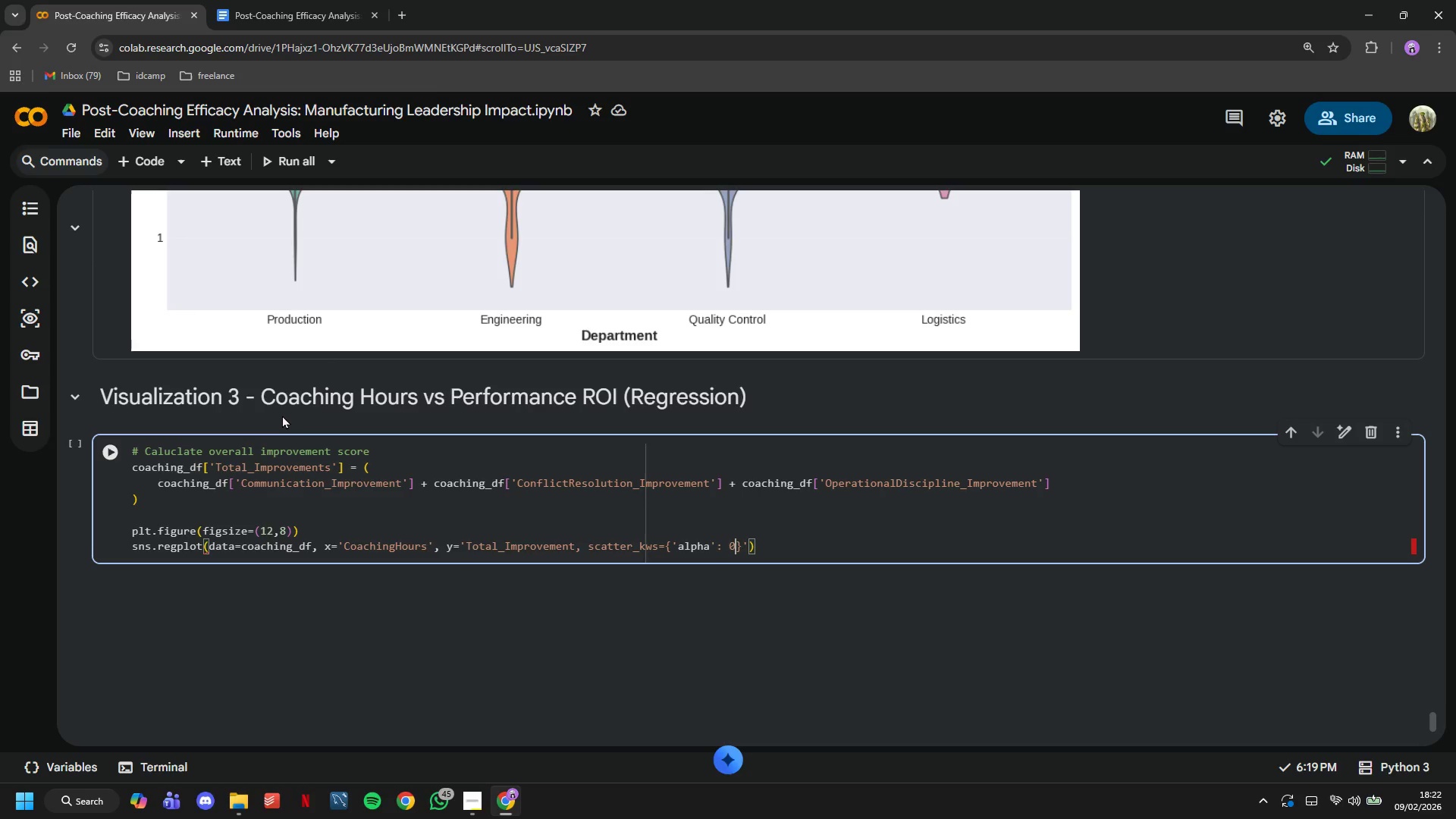 
key(0)
 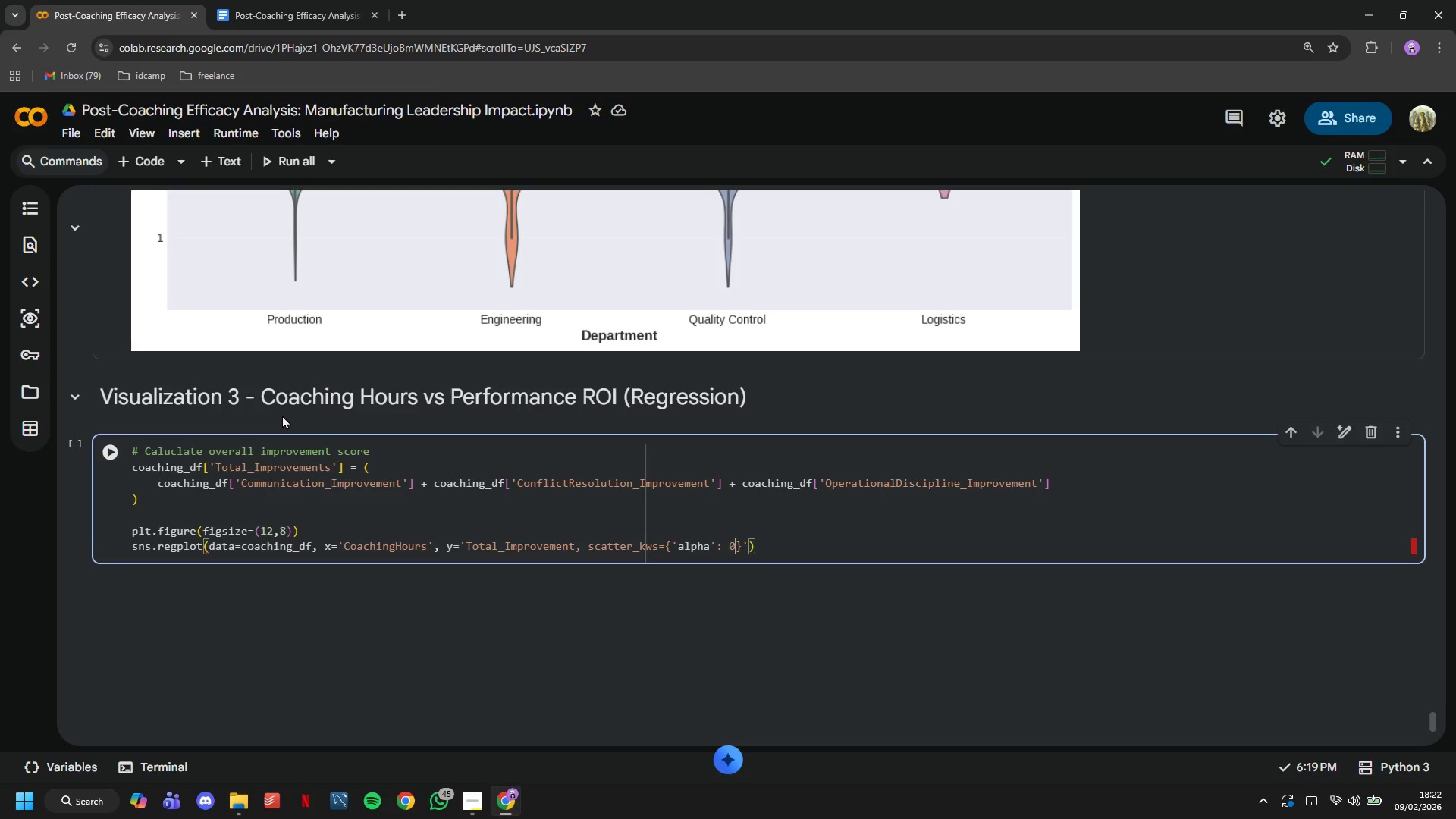 
key(Period)
 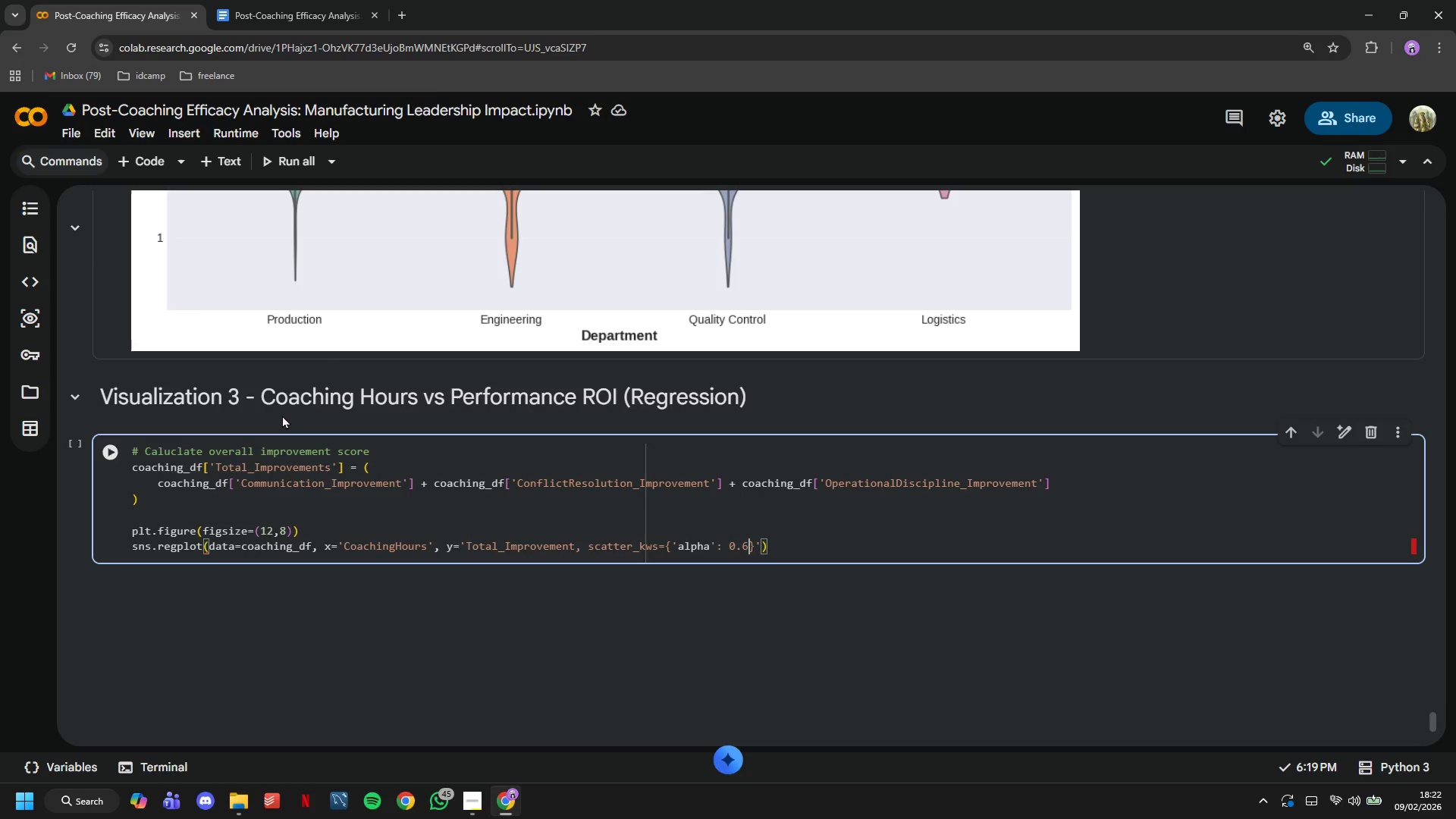 
key(6)
 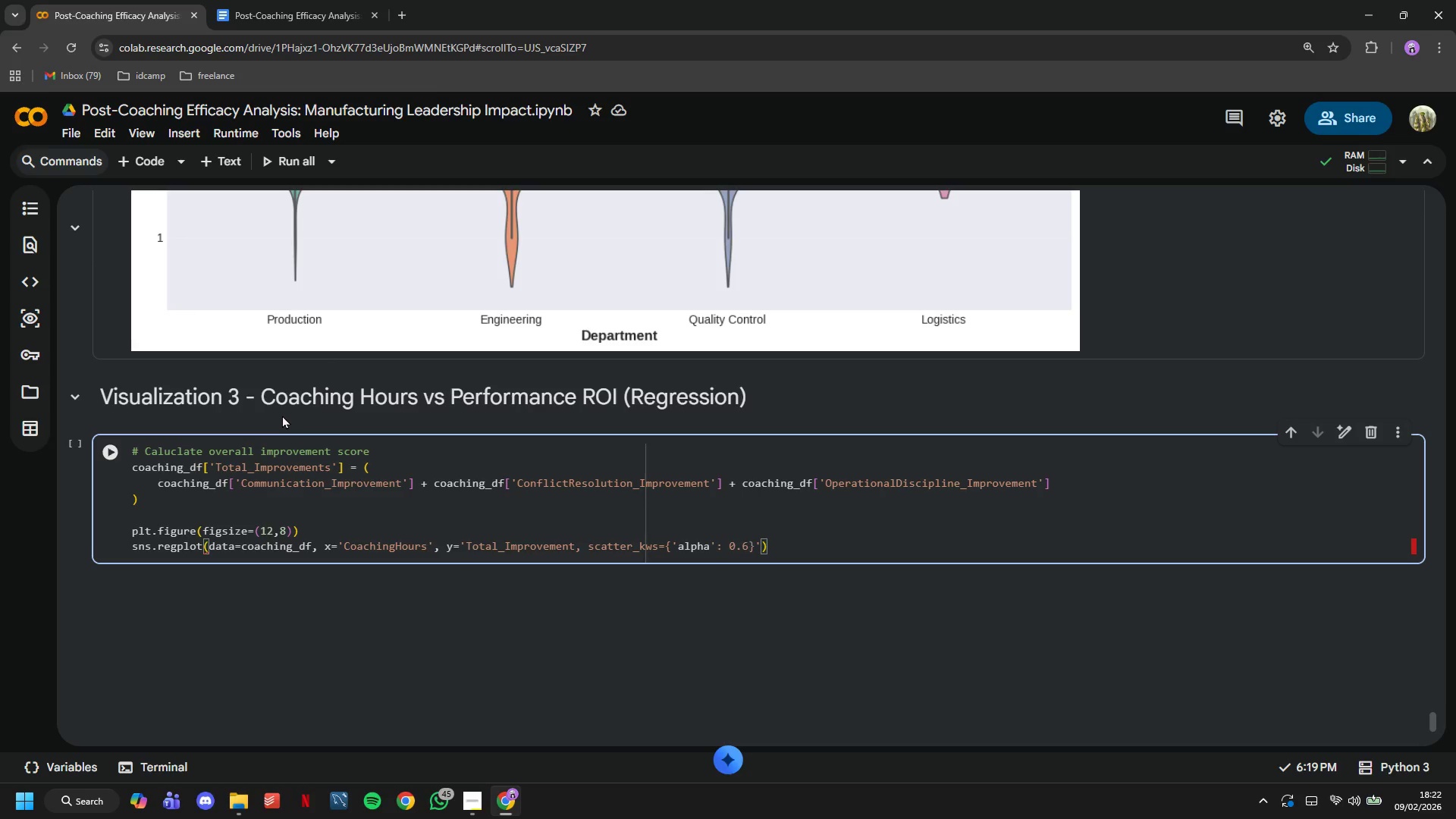 
key(ArrowRight)
 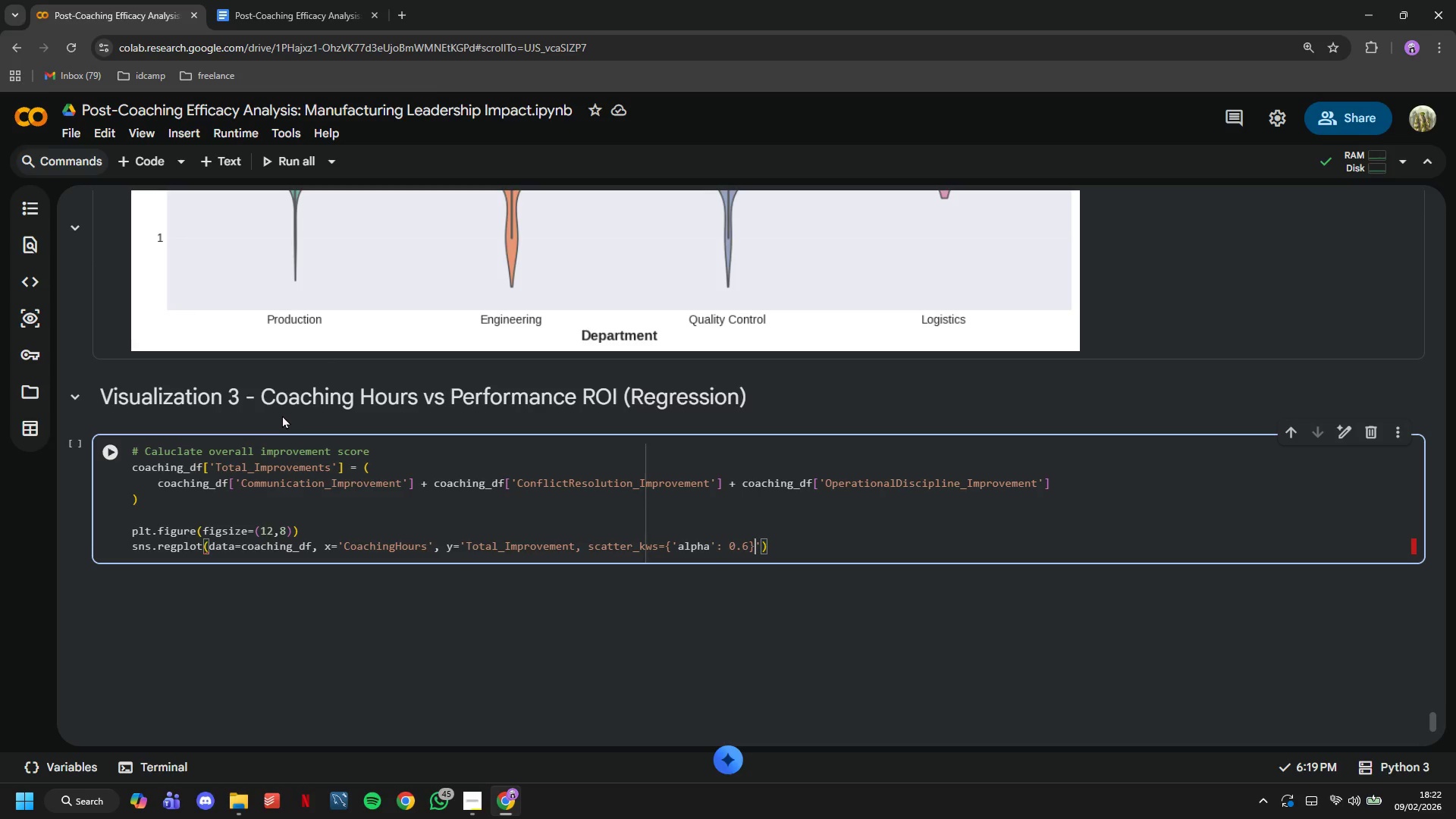 
key(ArrowLeft)
 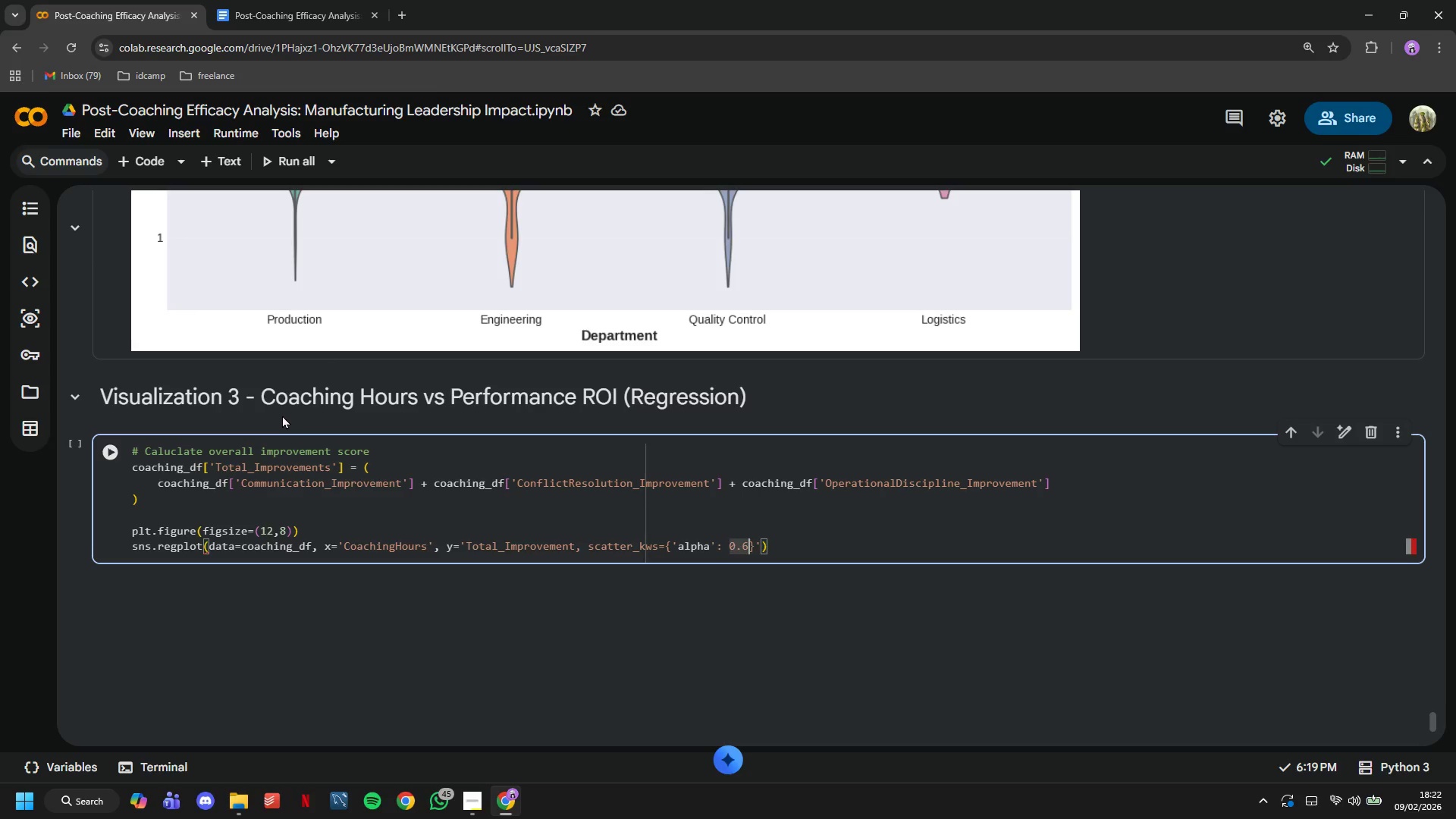 
key(Comma)
 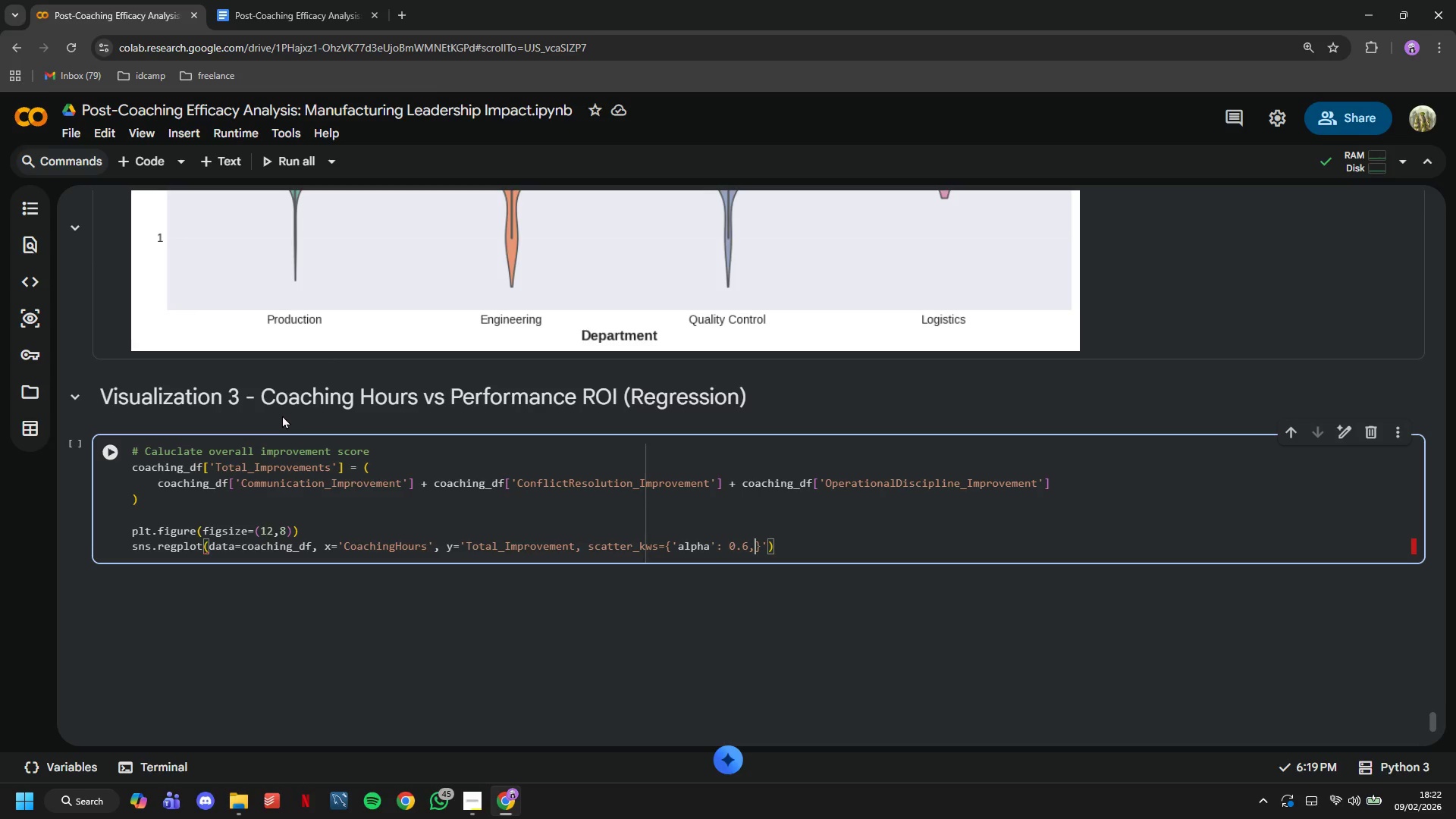 
key(Space)
 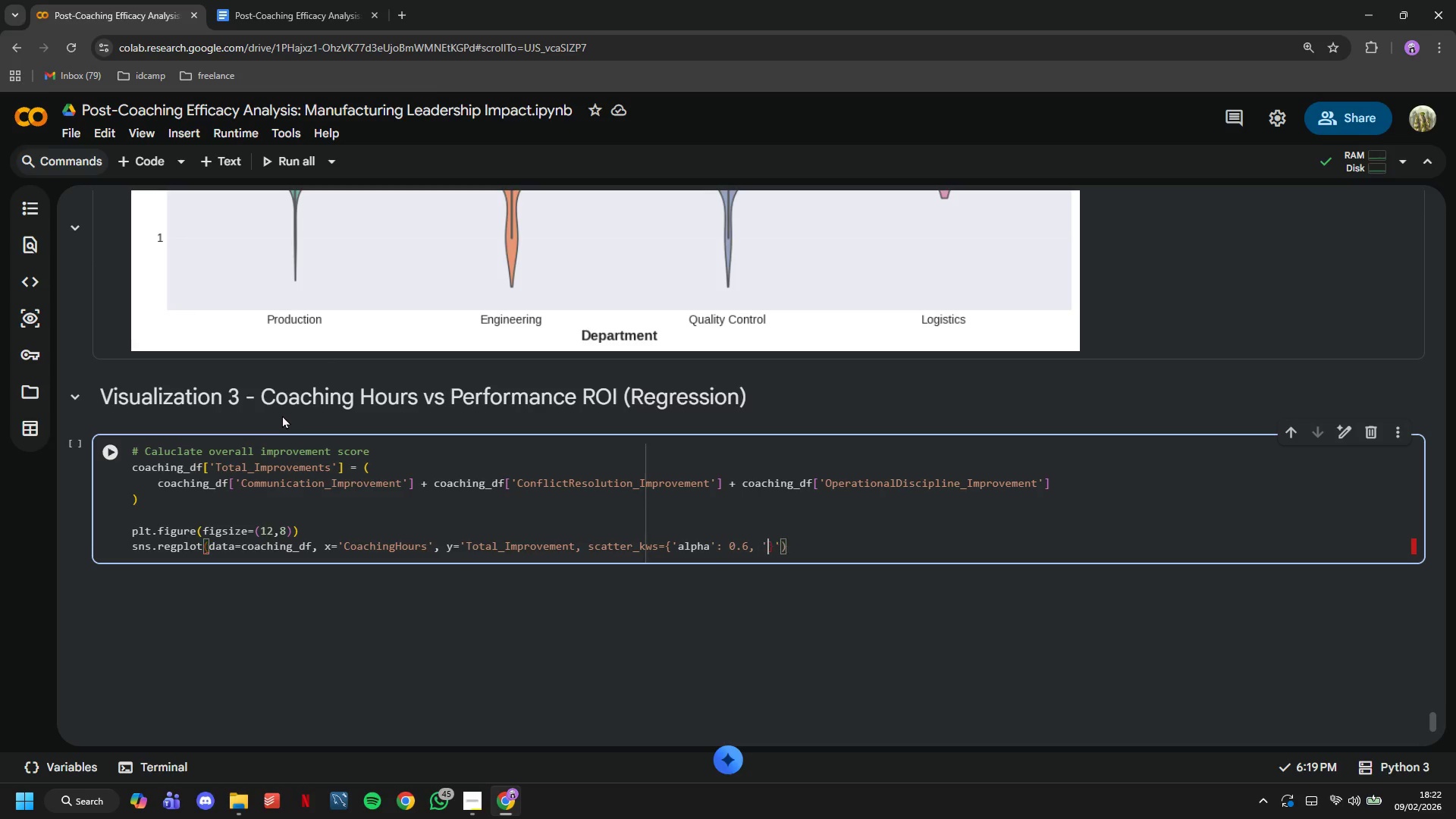 
key(Quote)
 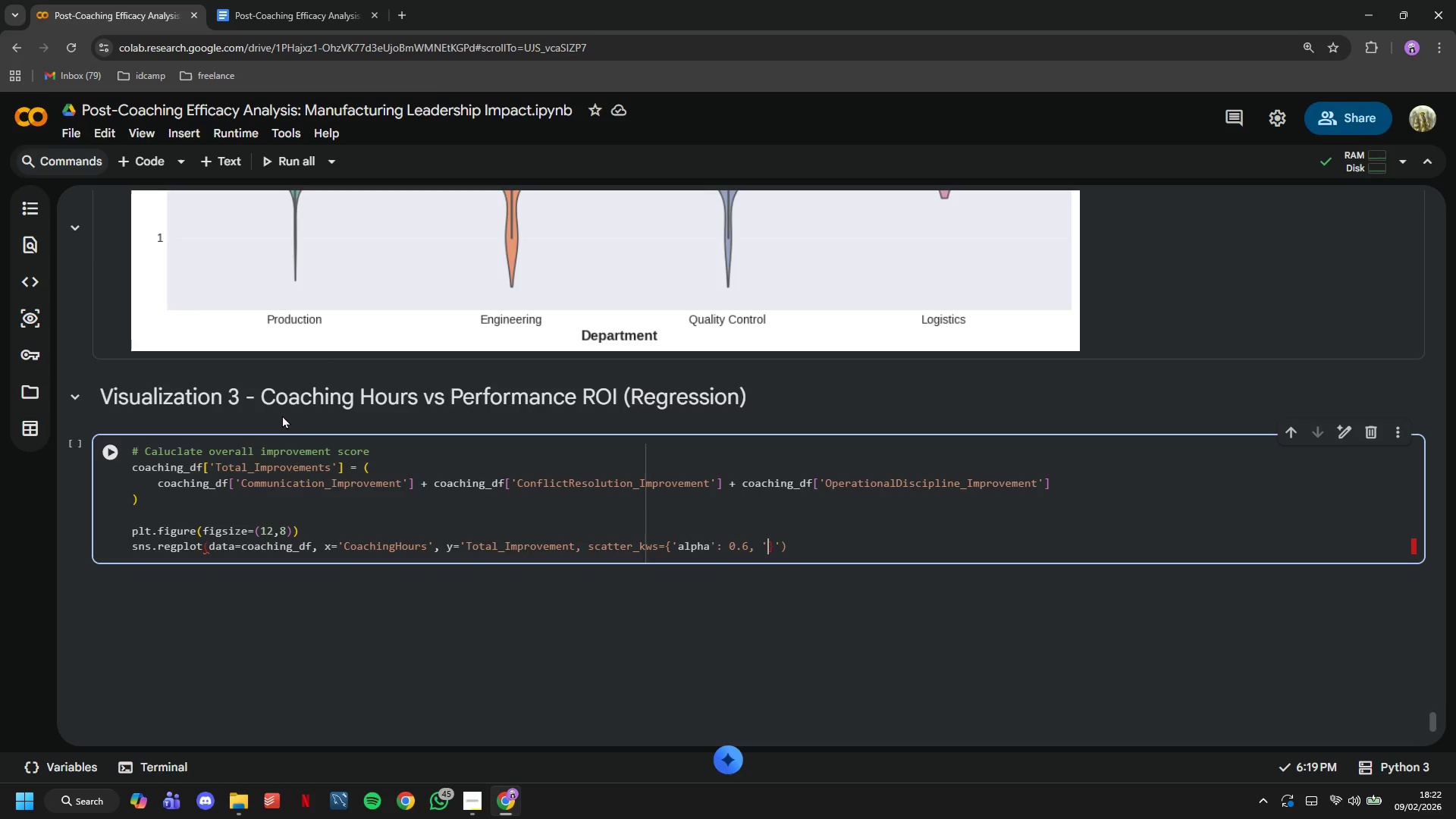 
key(S)
 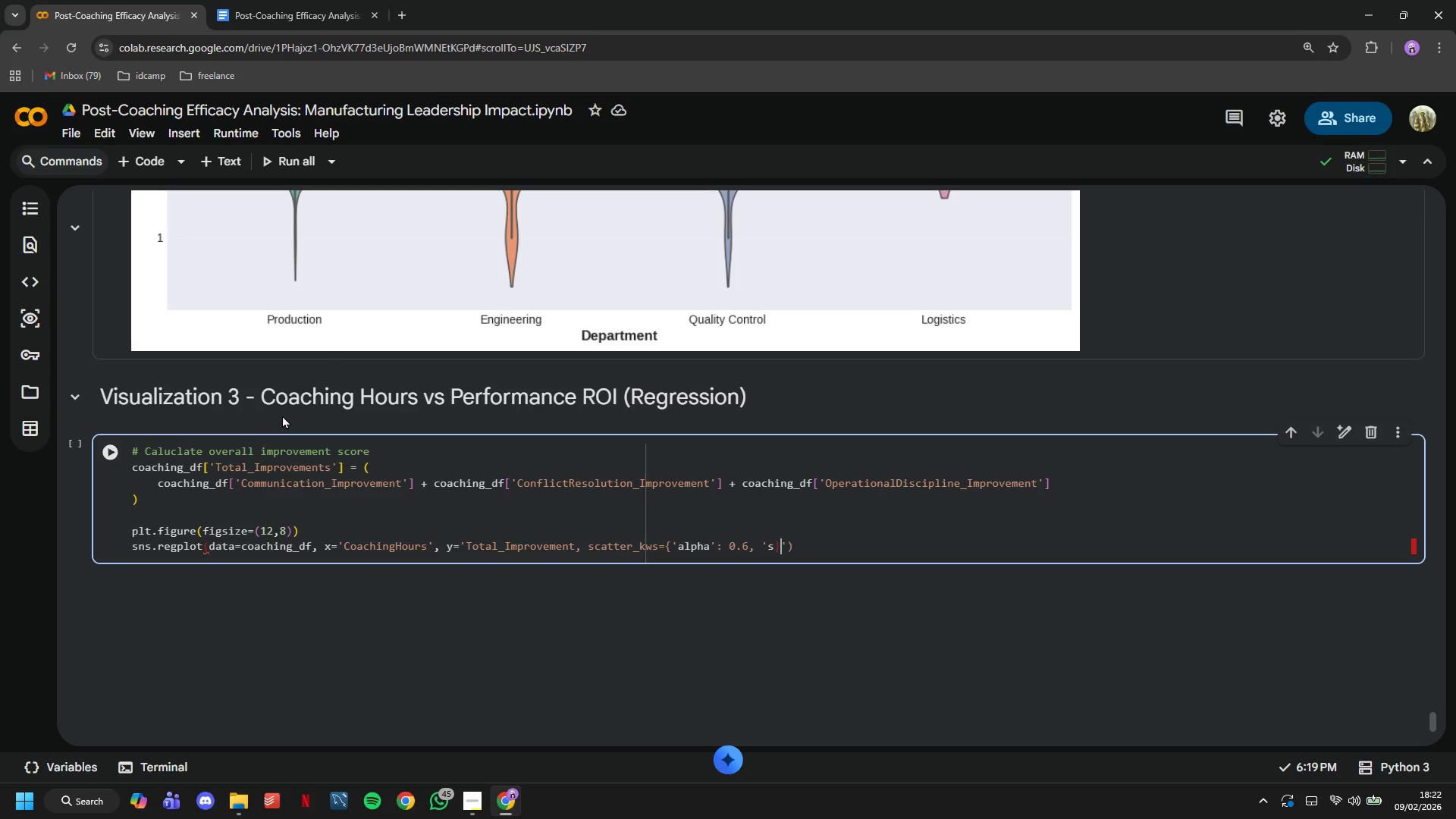 
key(ArrowRight)
 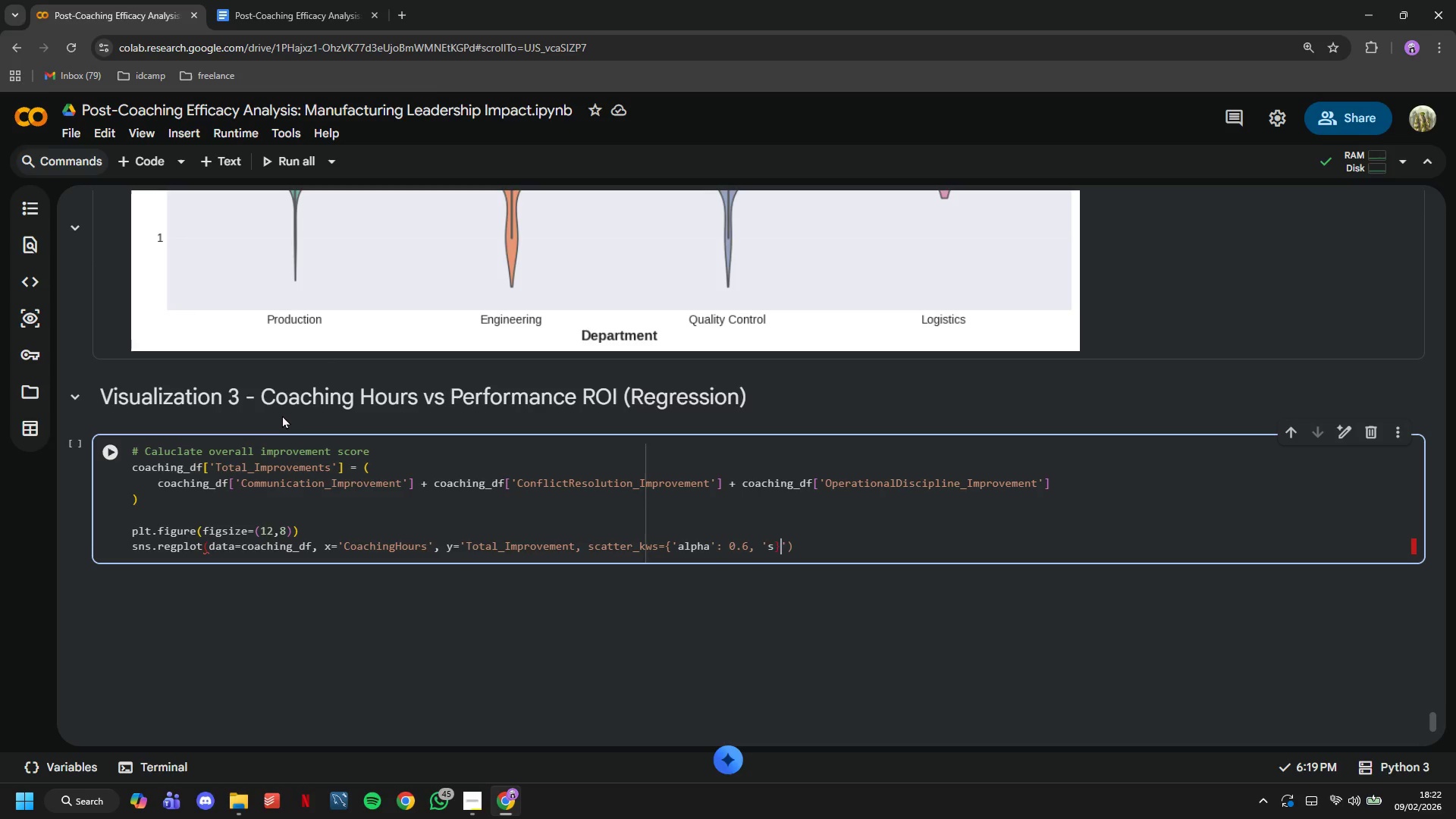 
key(ArrowLeft)
 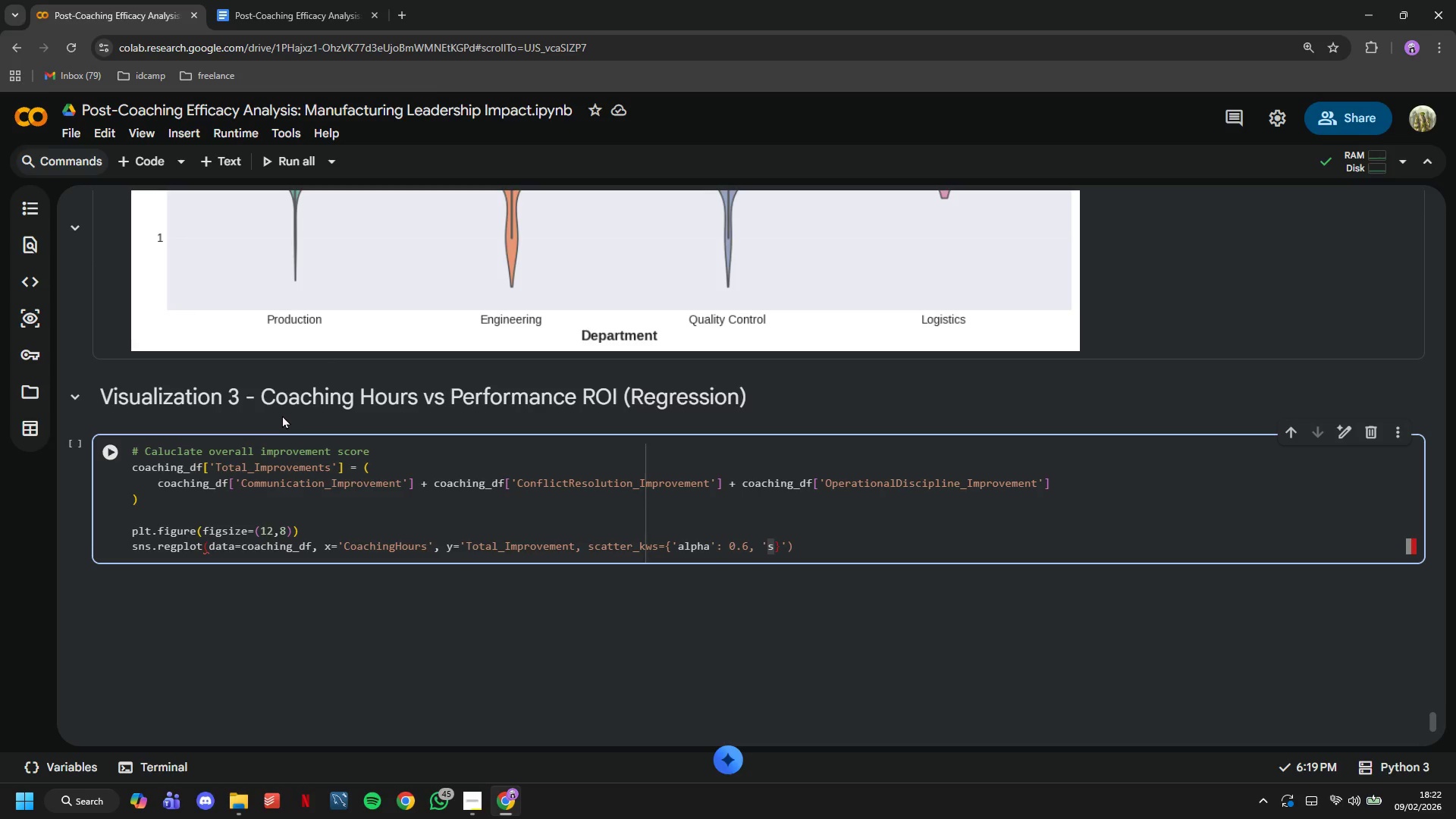 
type(':80)
 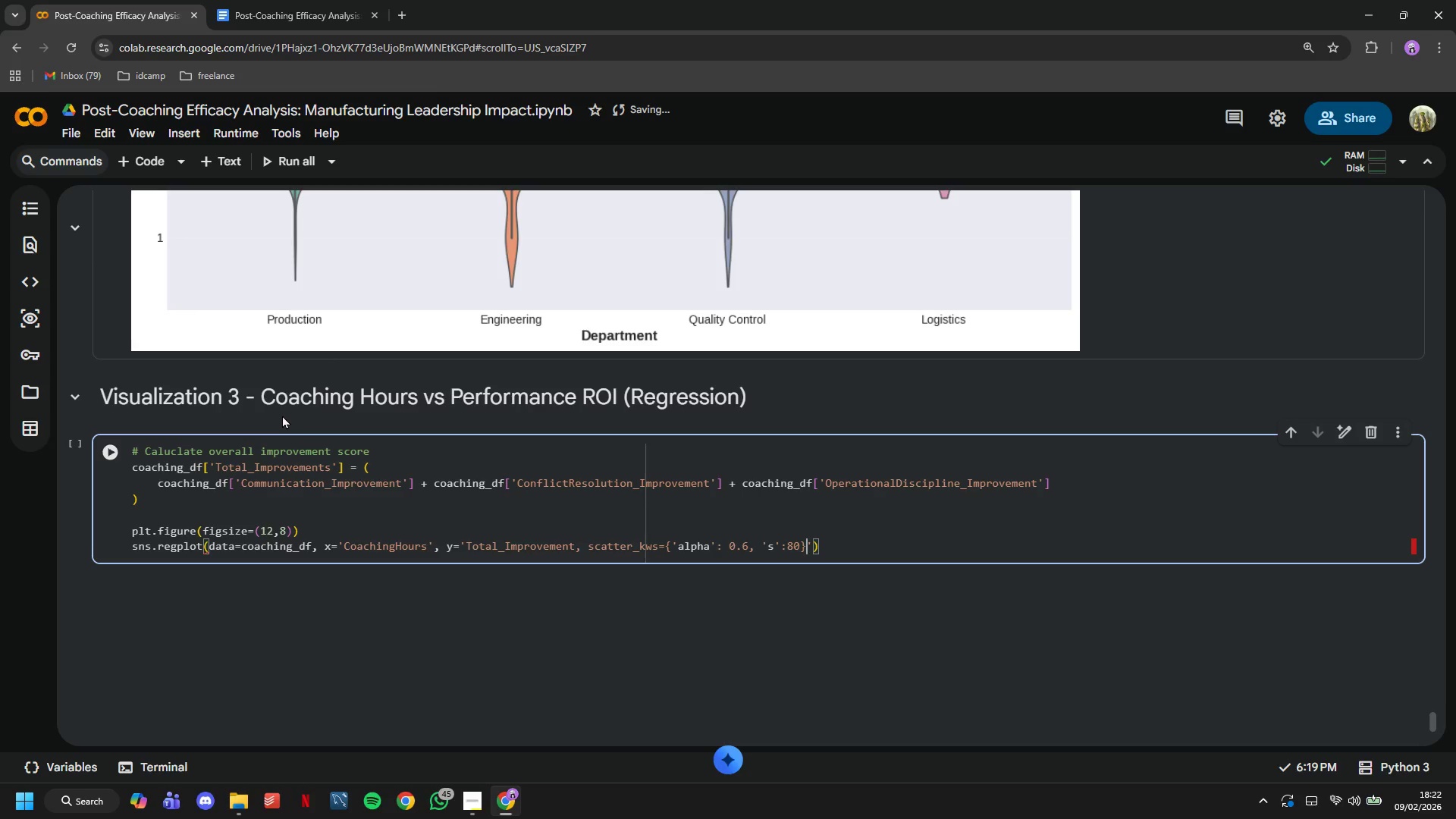 
key(ArrowRight)
 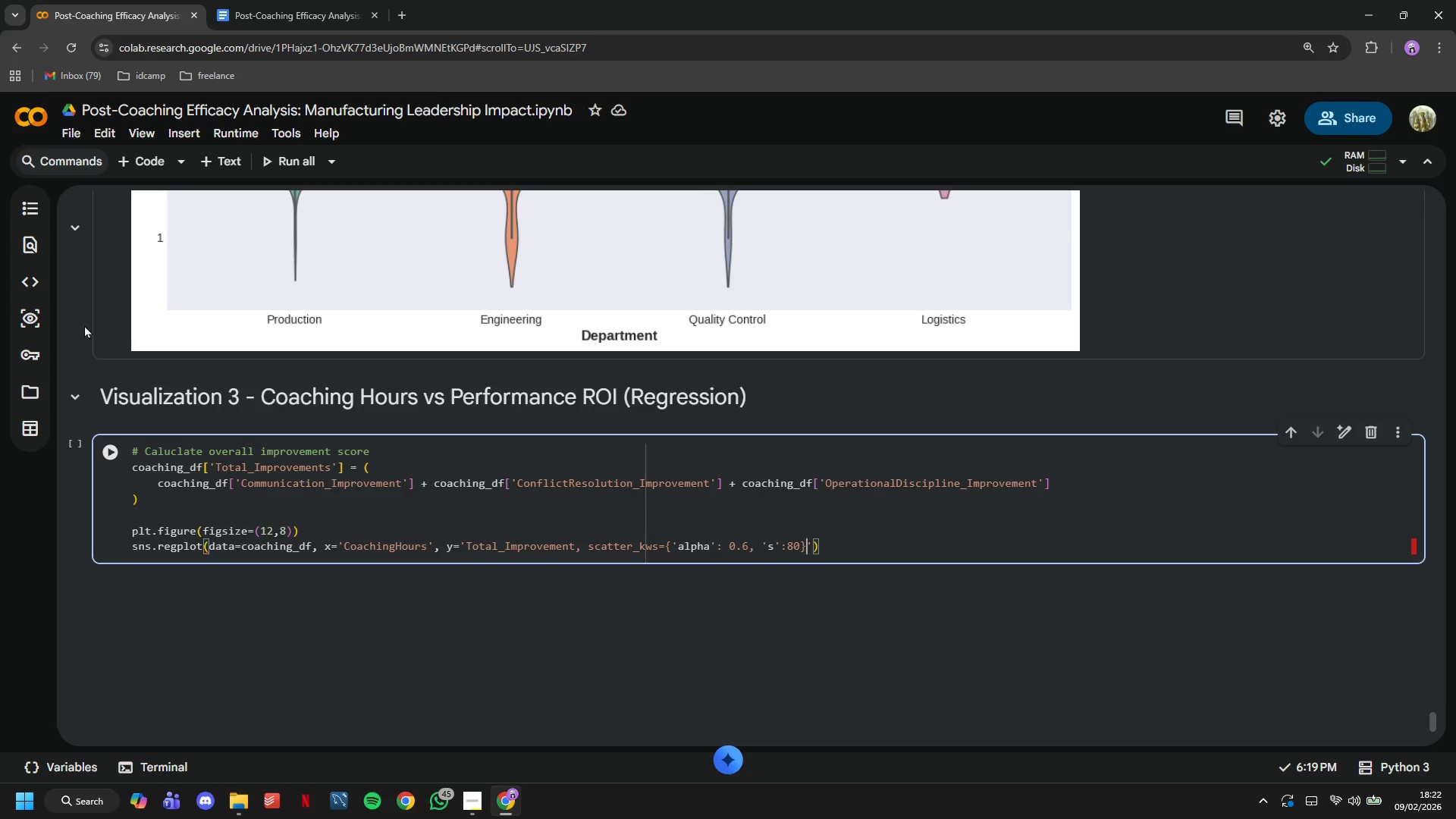 
left_click([100, 439])
 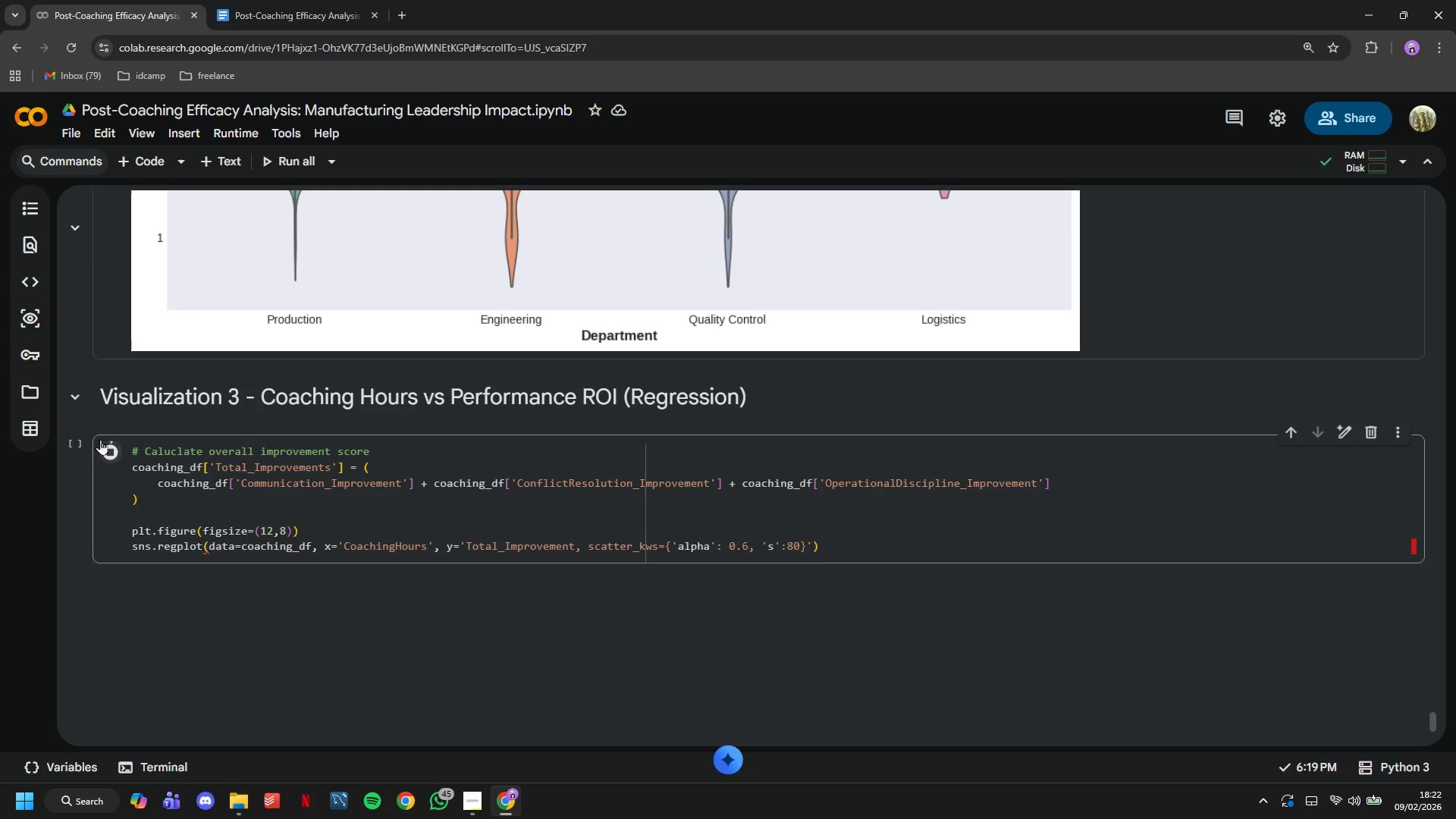 
mouse_move([130, 448])
 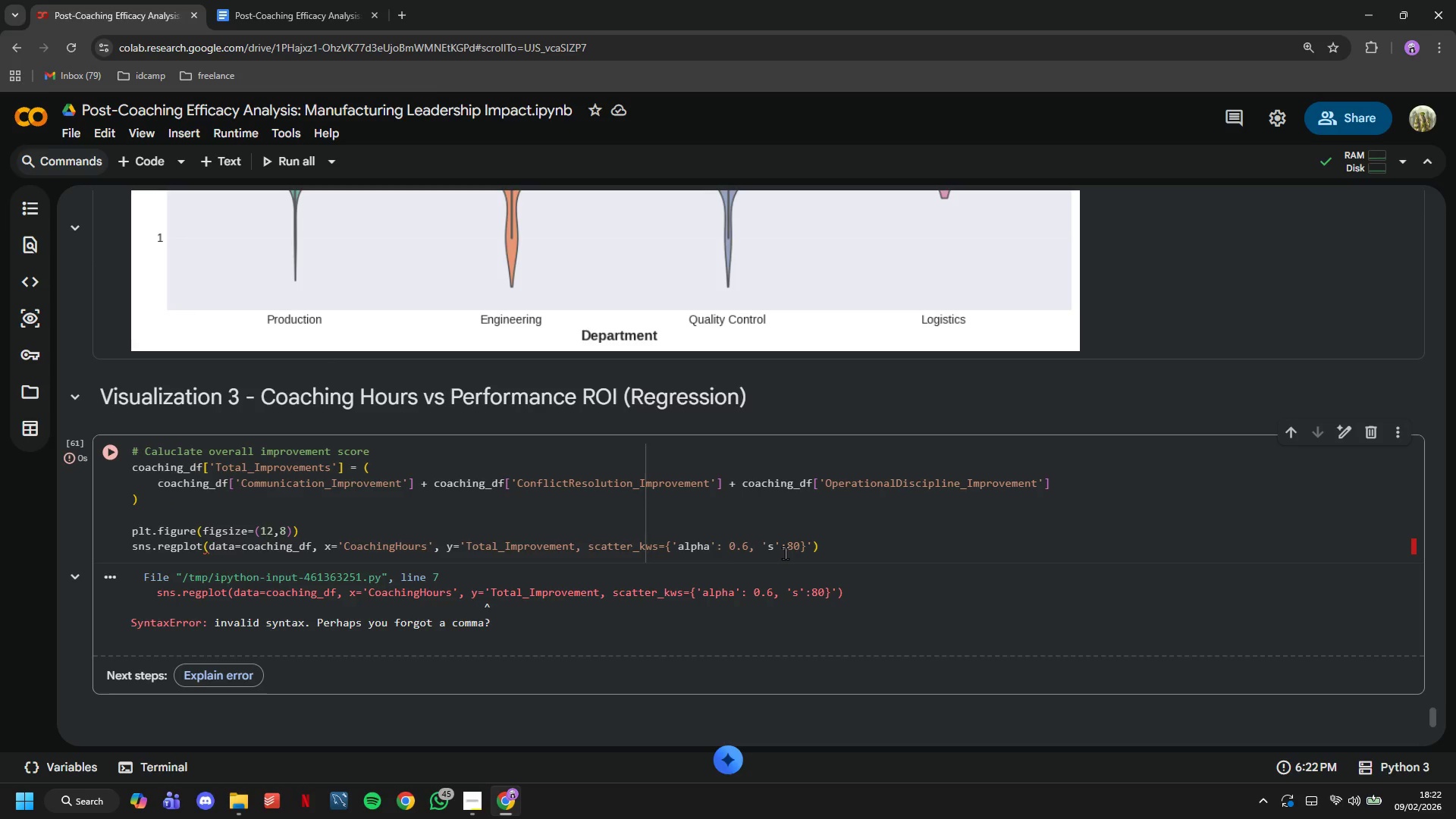 
wait(7.99)
 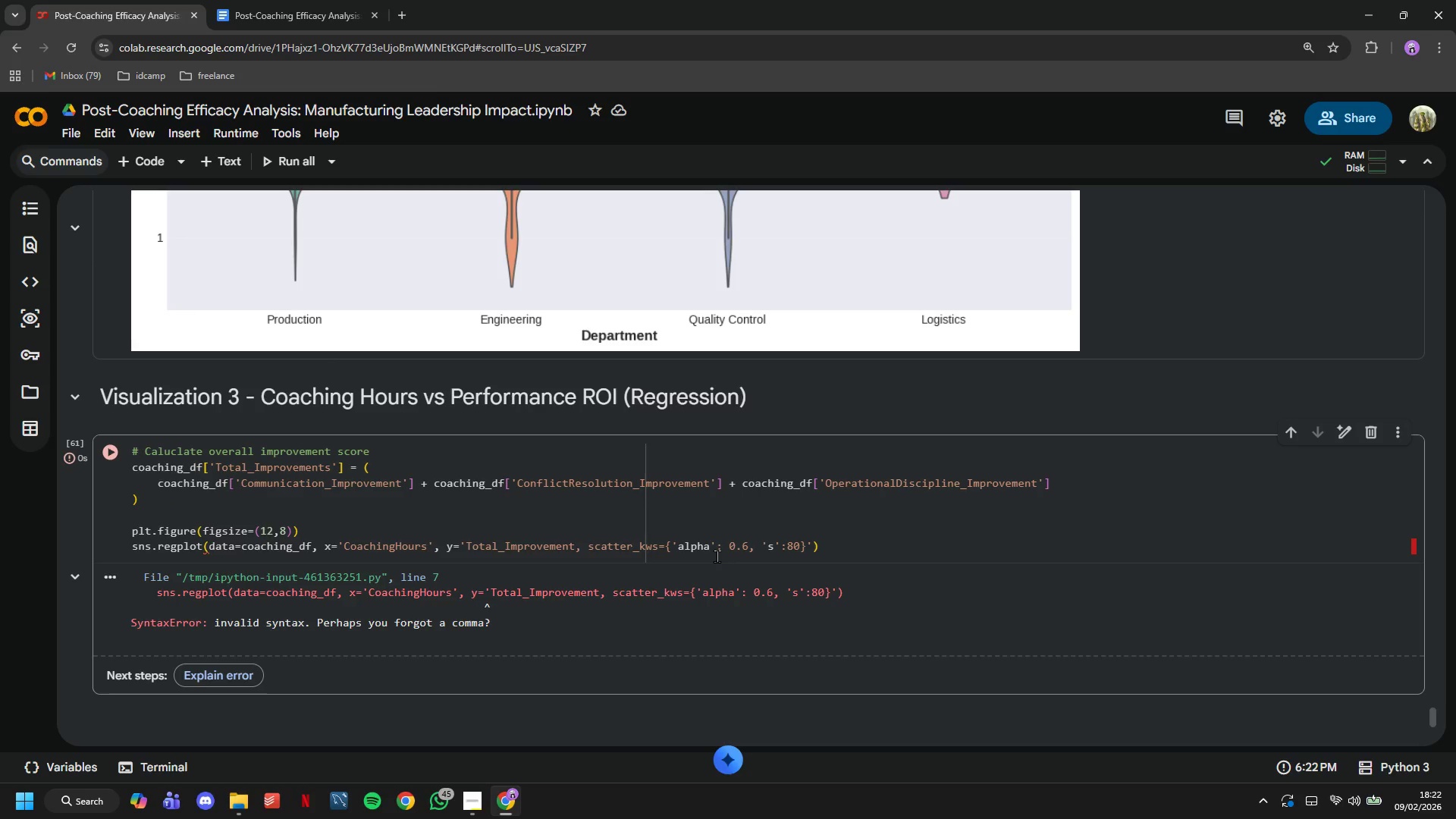 
left_click([861, 551])
 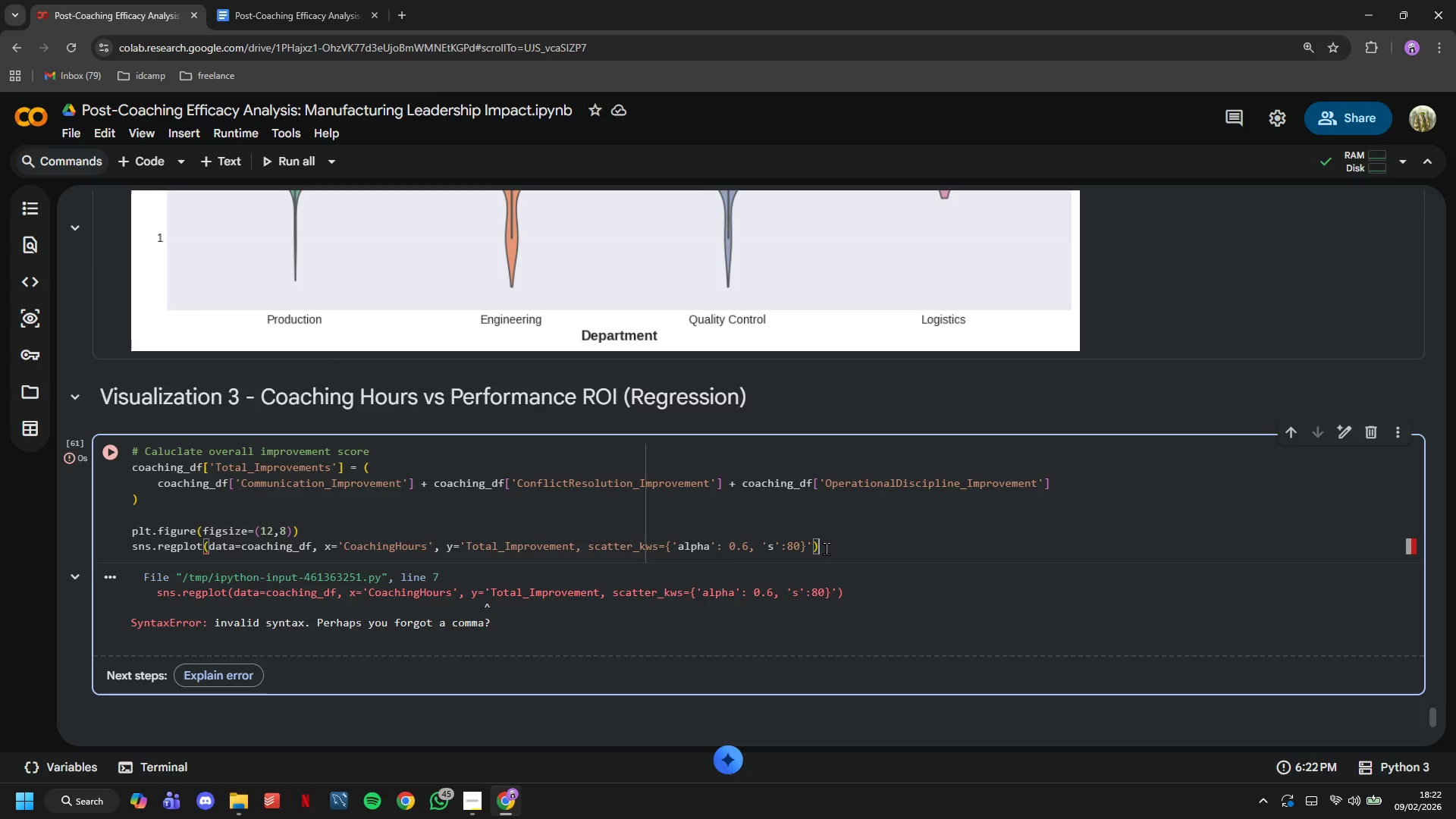 
key(ArrowLeft)
 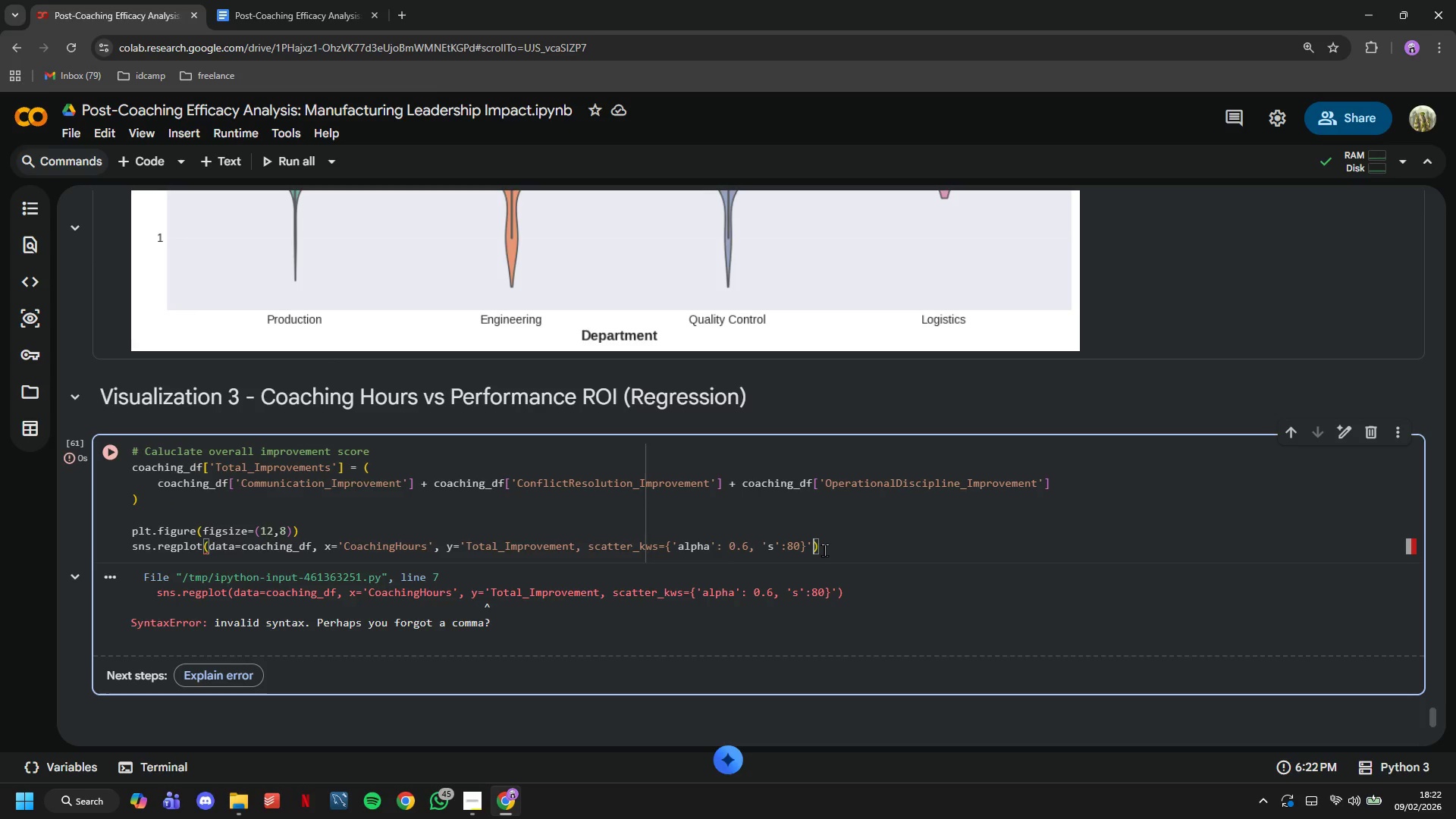 
key(ArrowLeft)
 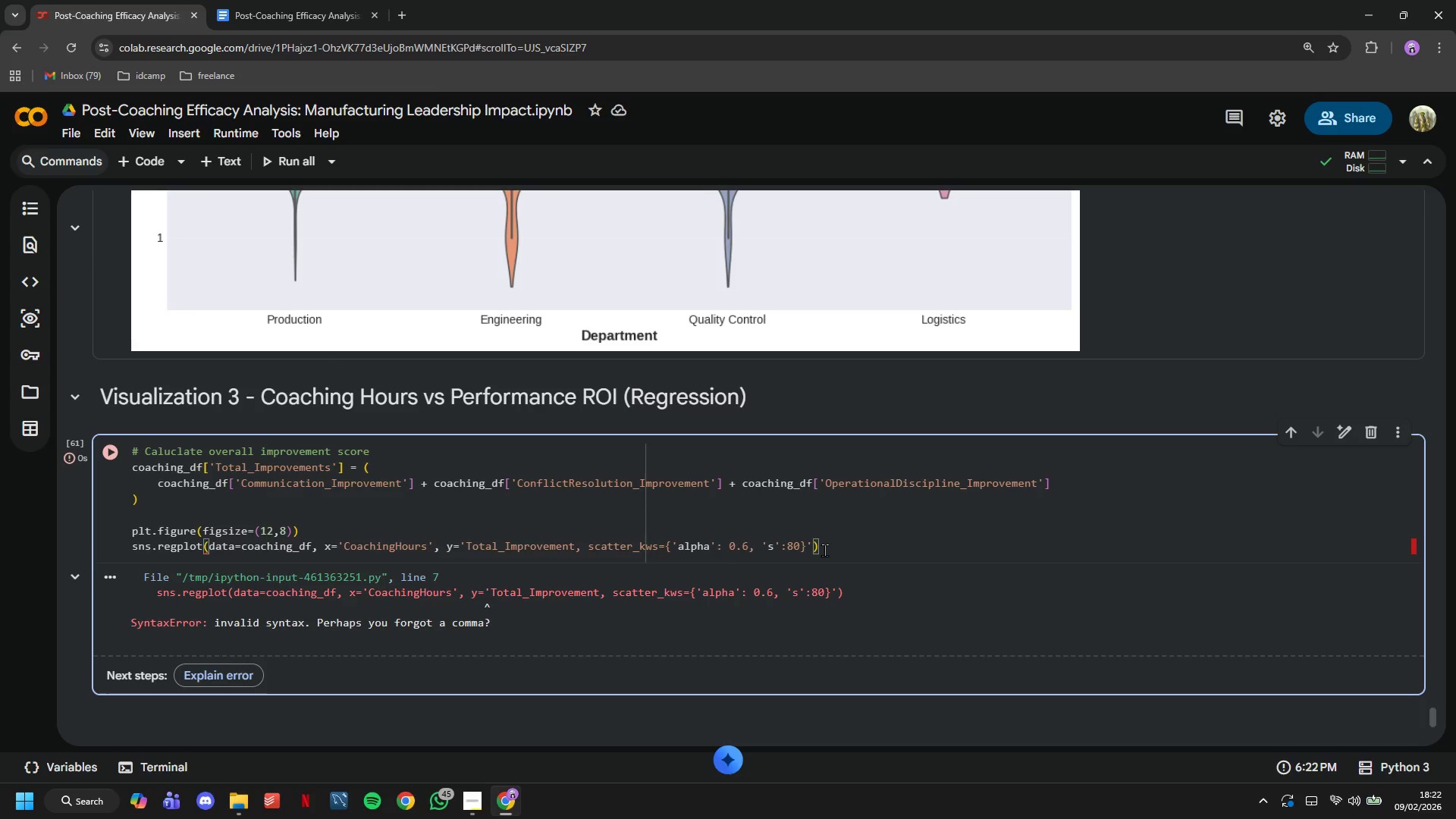 
key(ArrowLeft)
 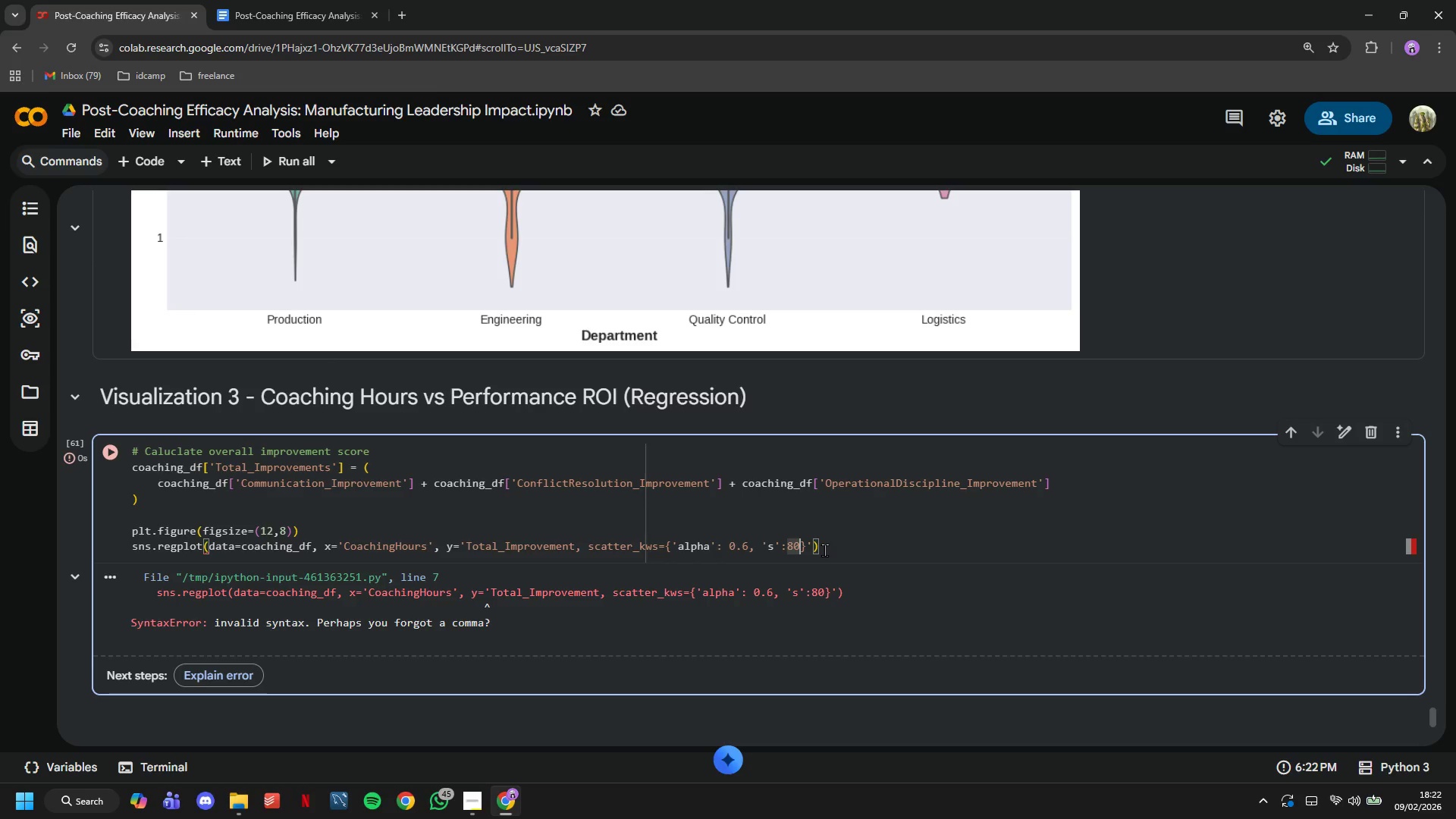 
key(ArrowRight)
 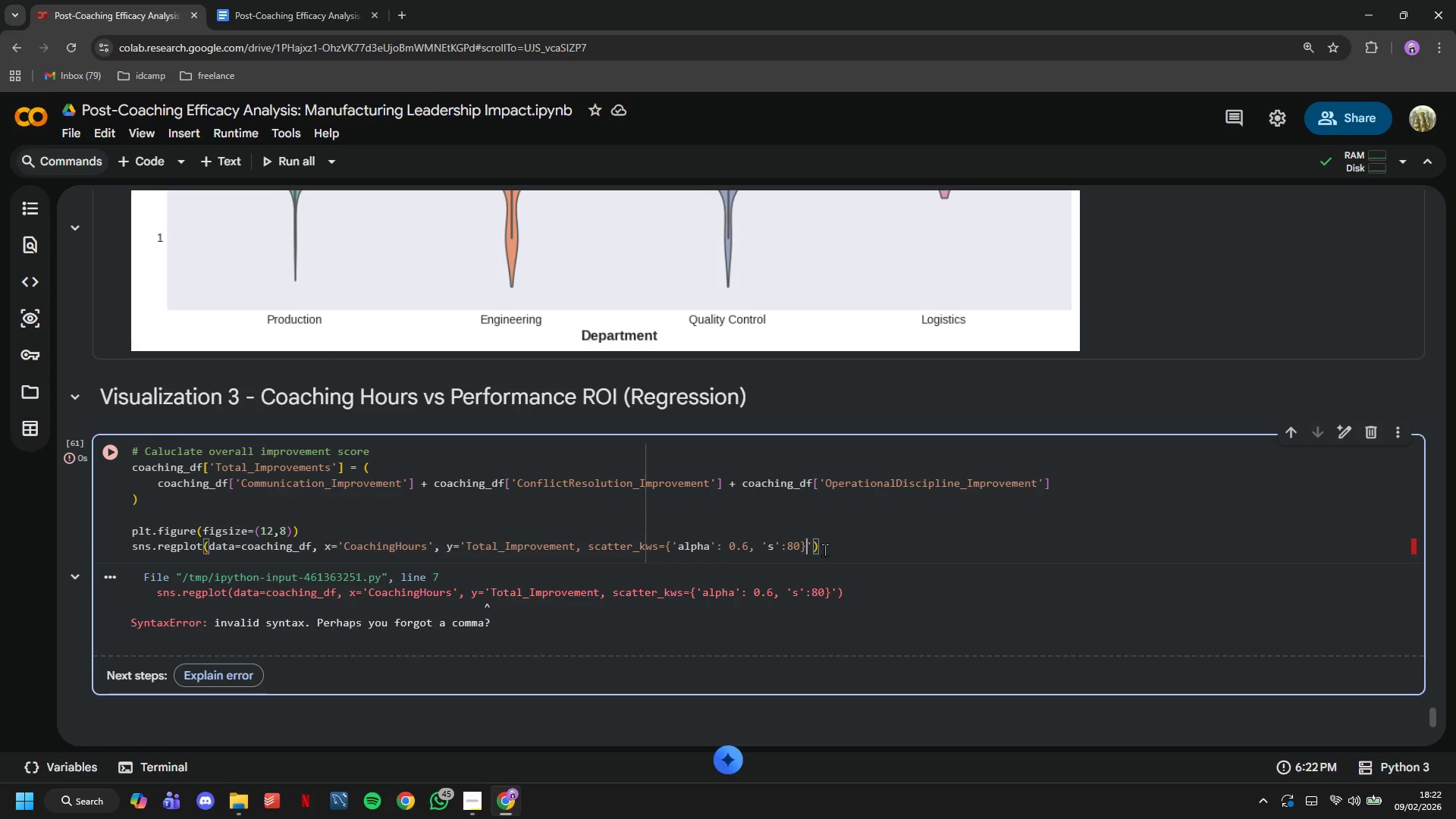 
type(,line_kws)
 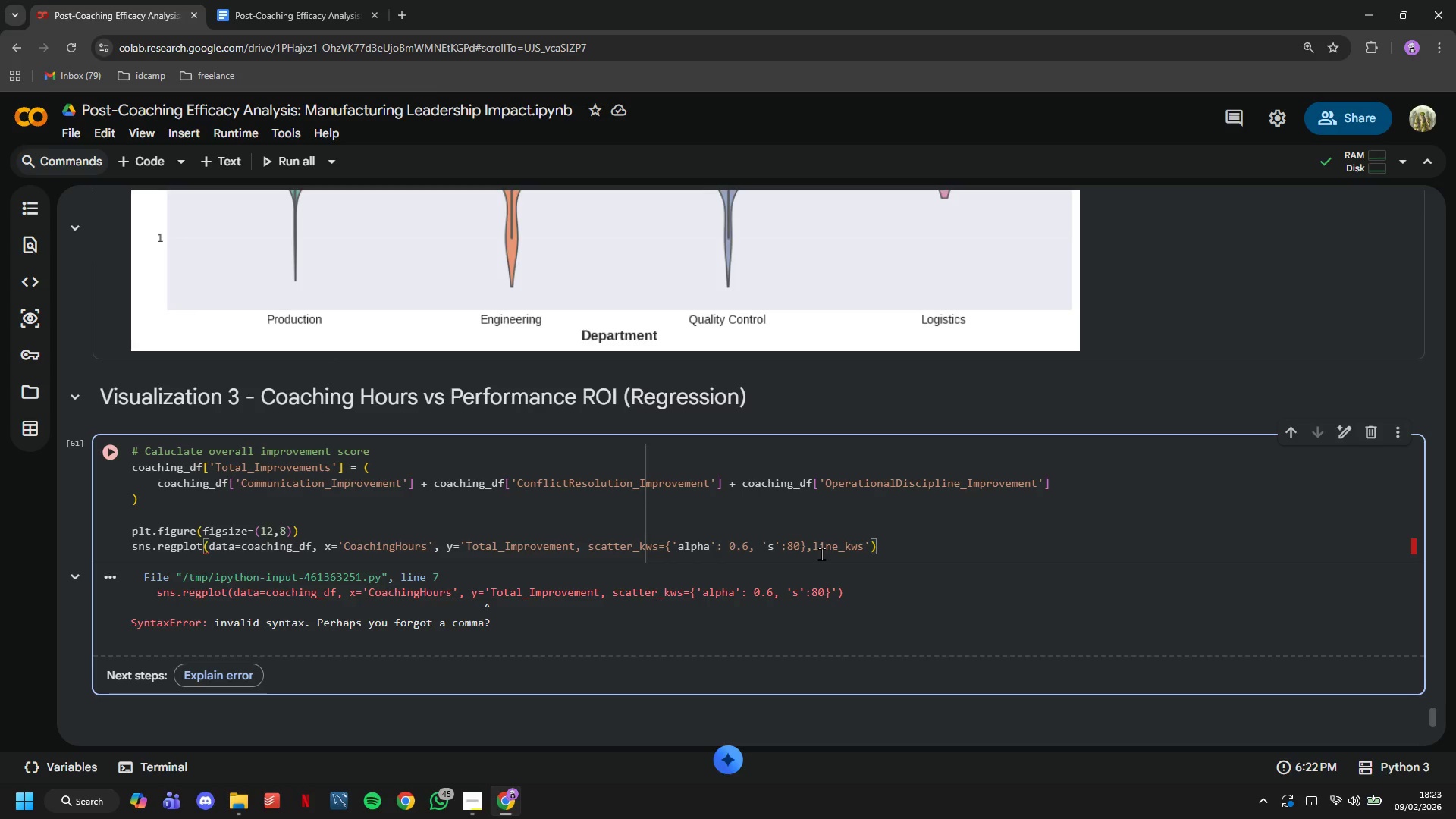 
hold_key(key=ArrowLeft, duration=0.62)
 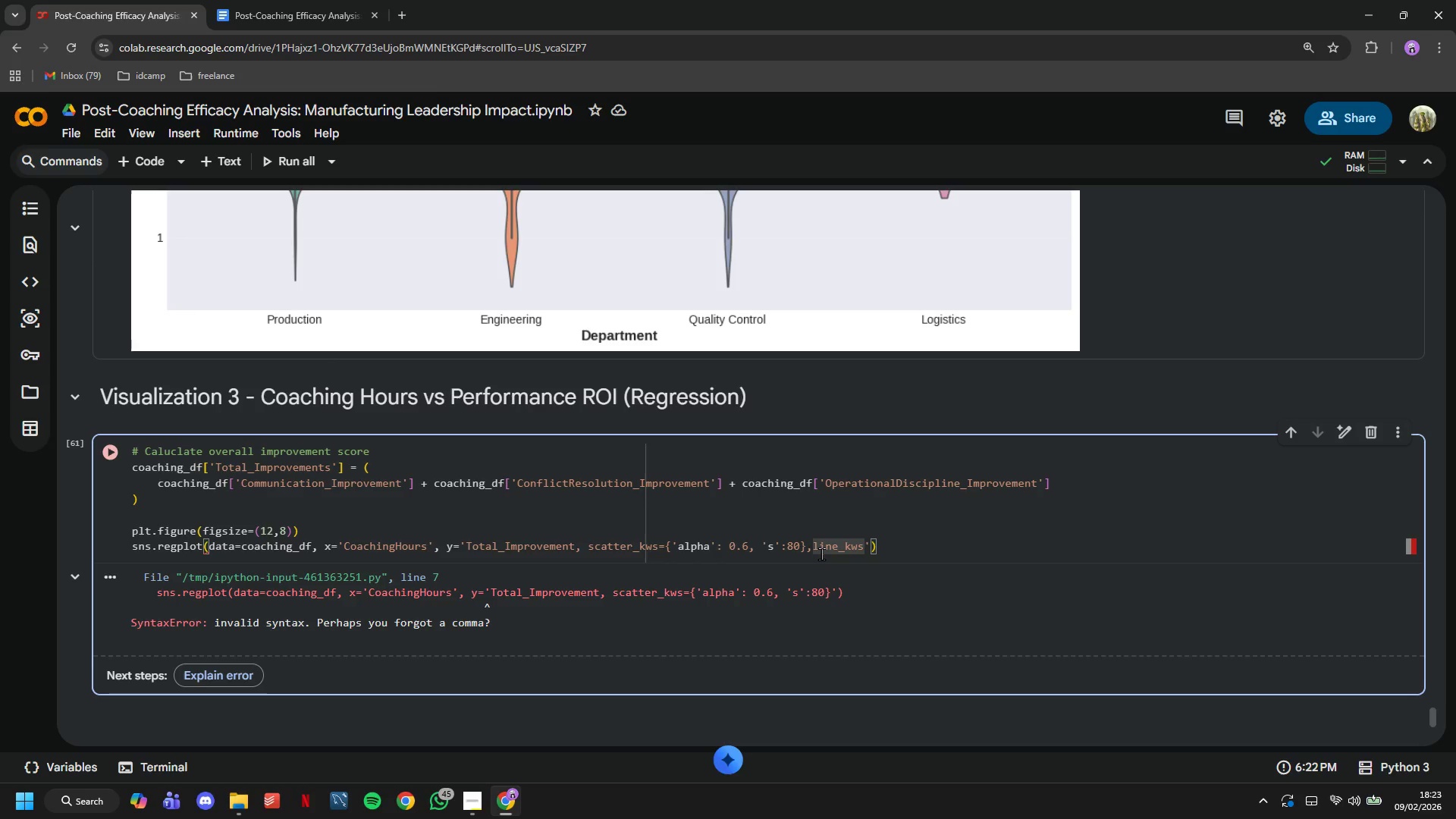 
hold_key(key=ArrowLeft, duration=1.5)
 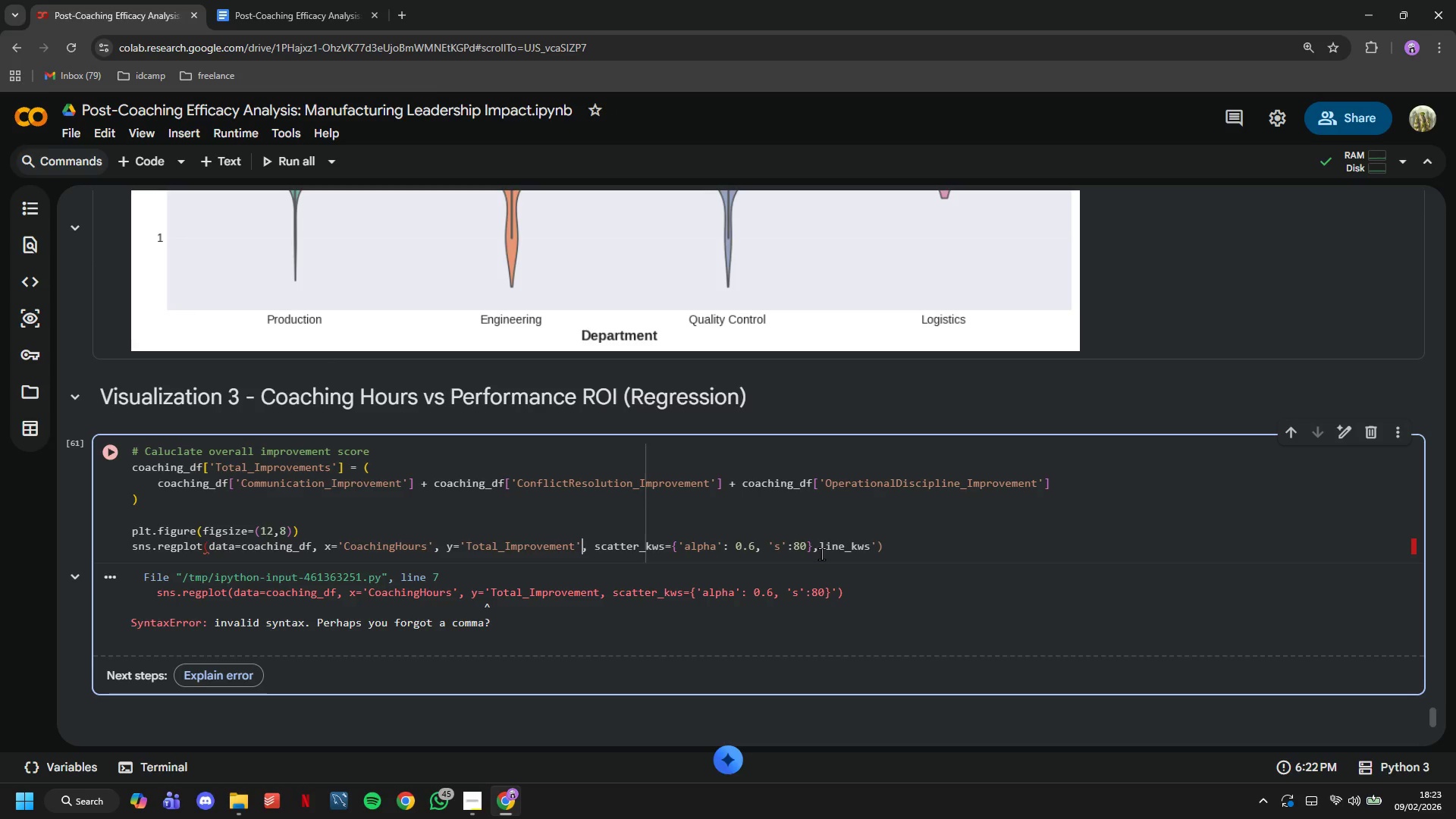 
key(ArrowLeft)
 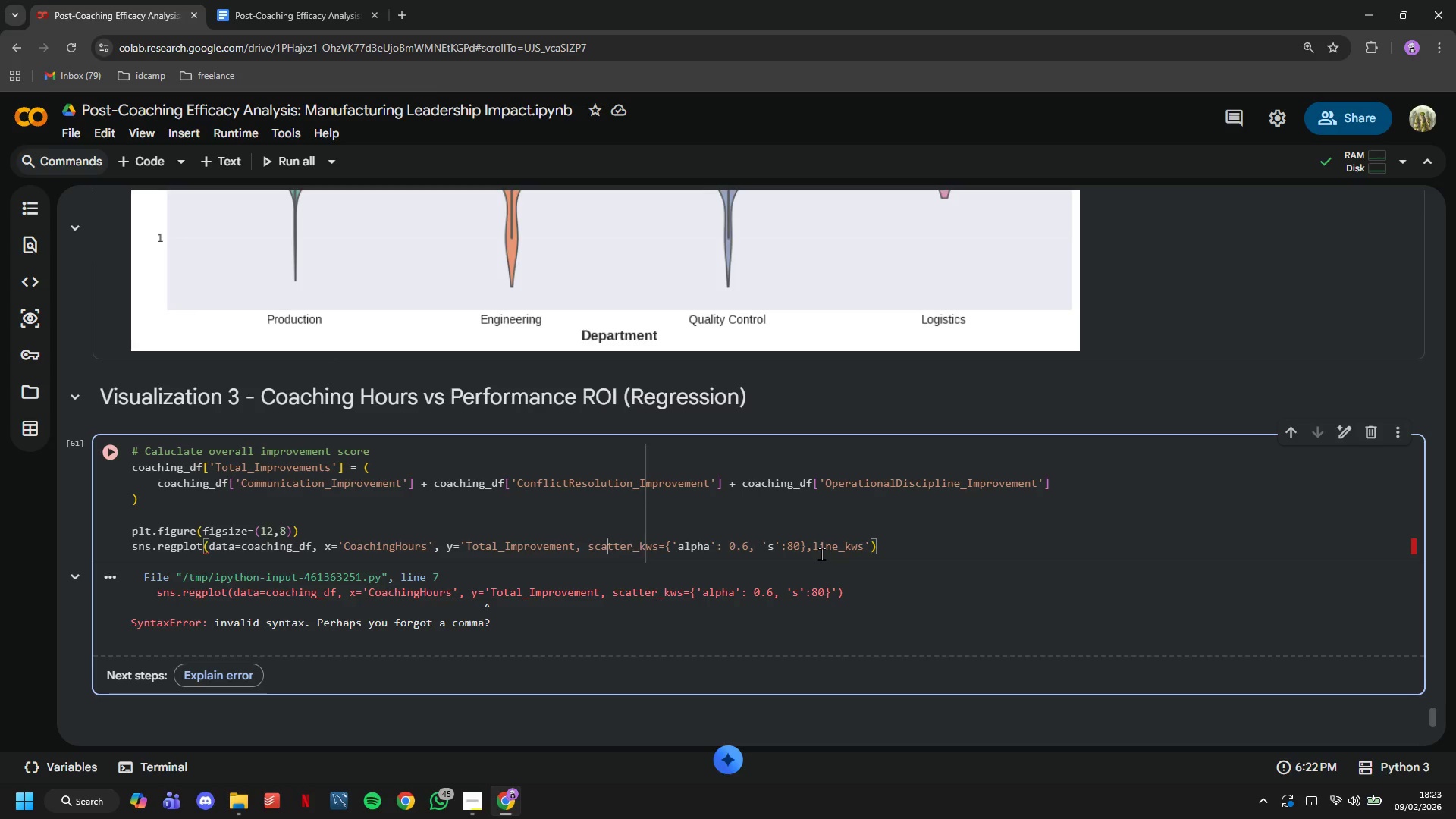 
key(ArrowLeft)
 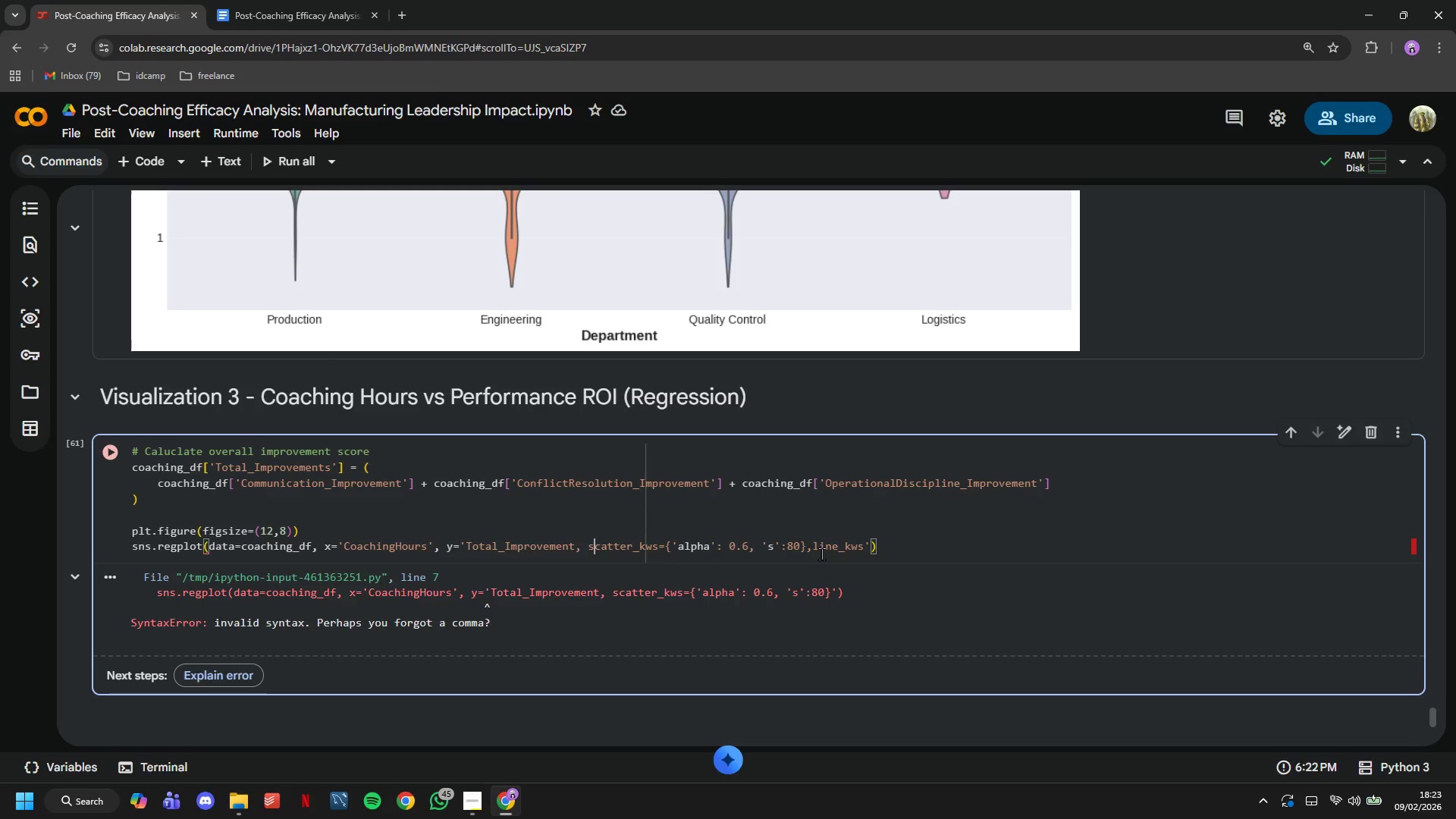 
key(ArrowLeft)
 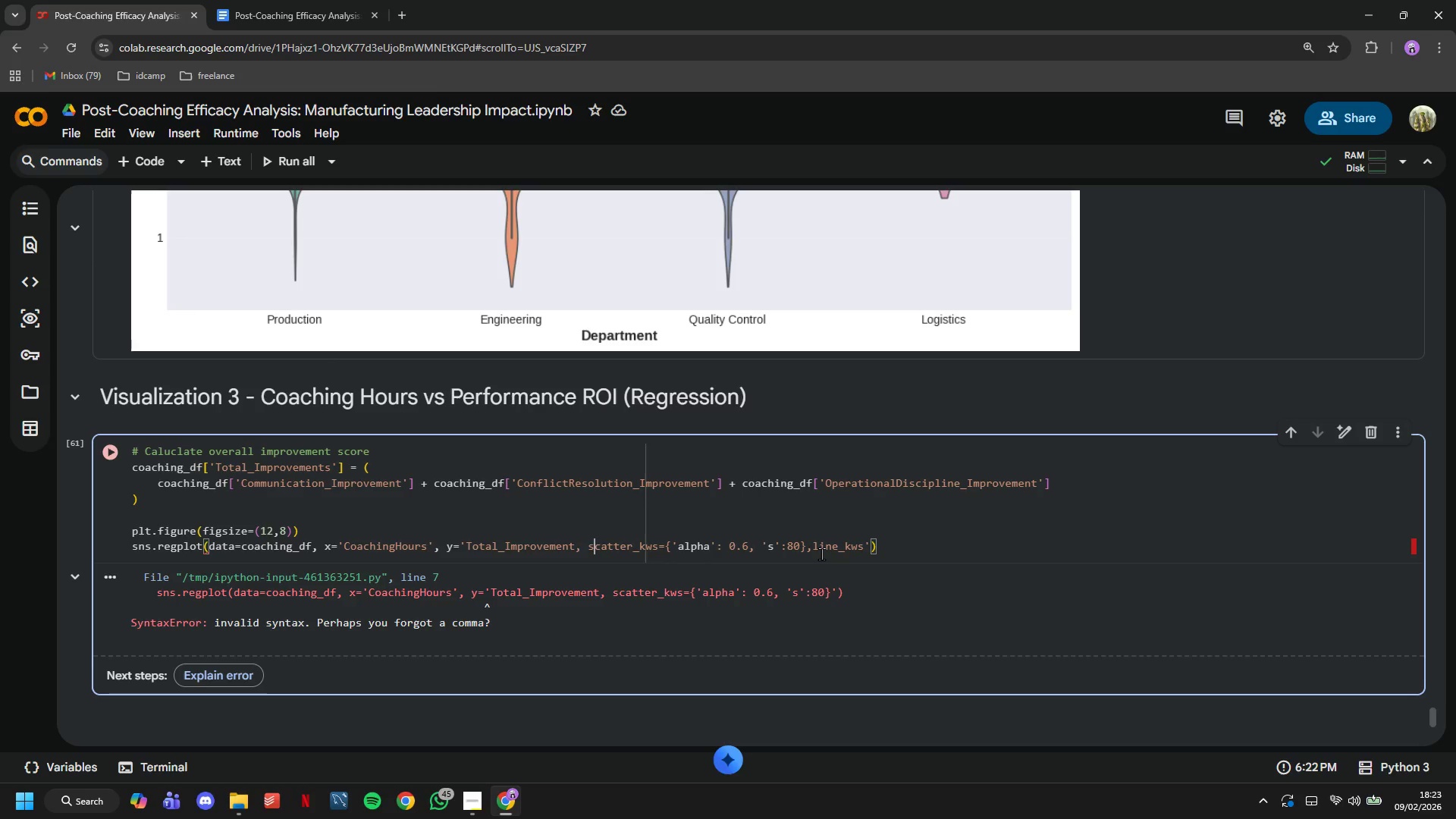 
key(ArrowLeft)
 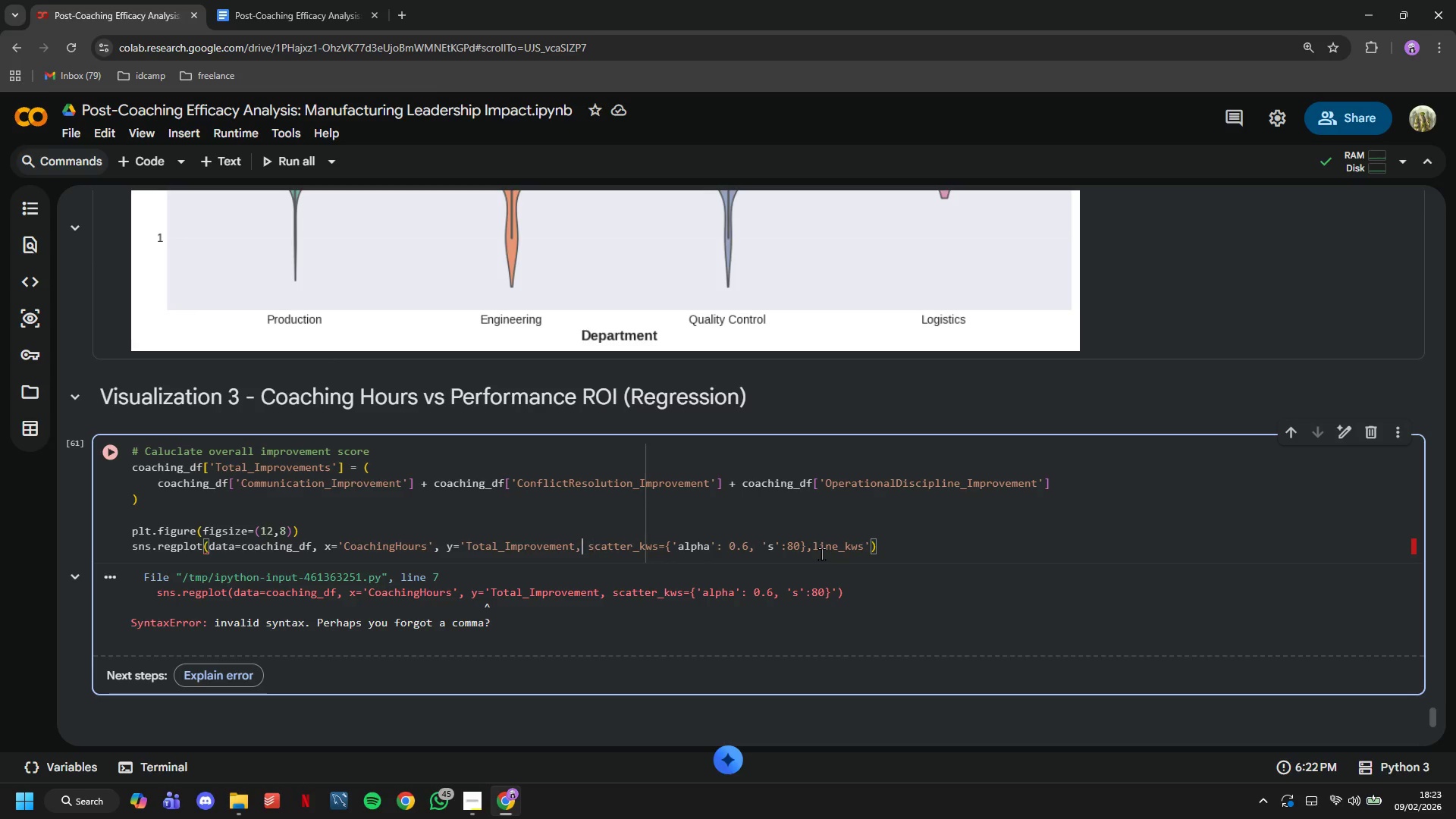 
key(ArrowLeft)
 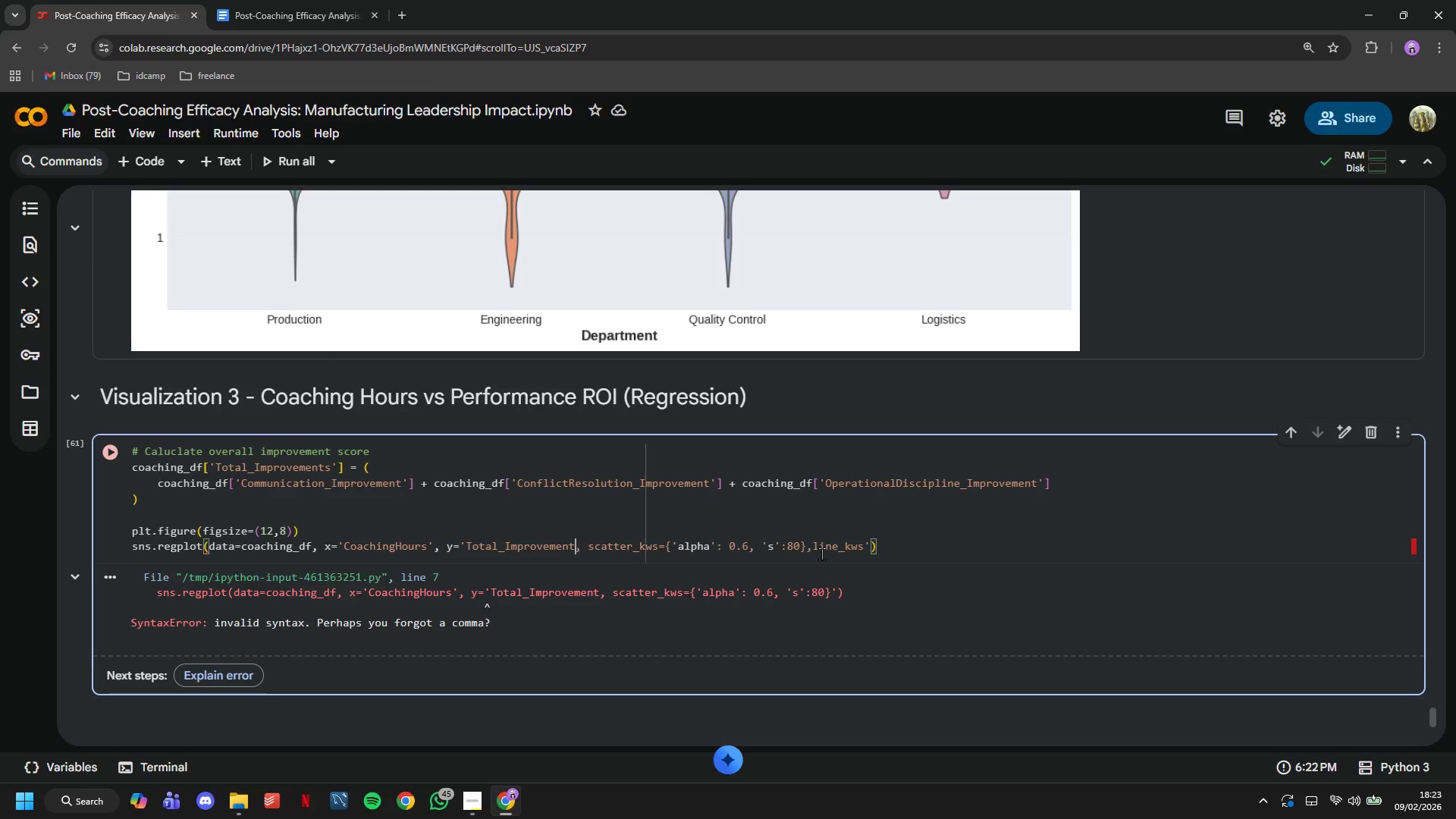 
key(Quote)
 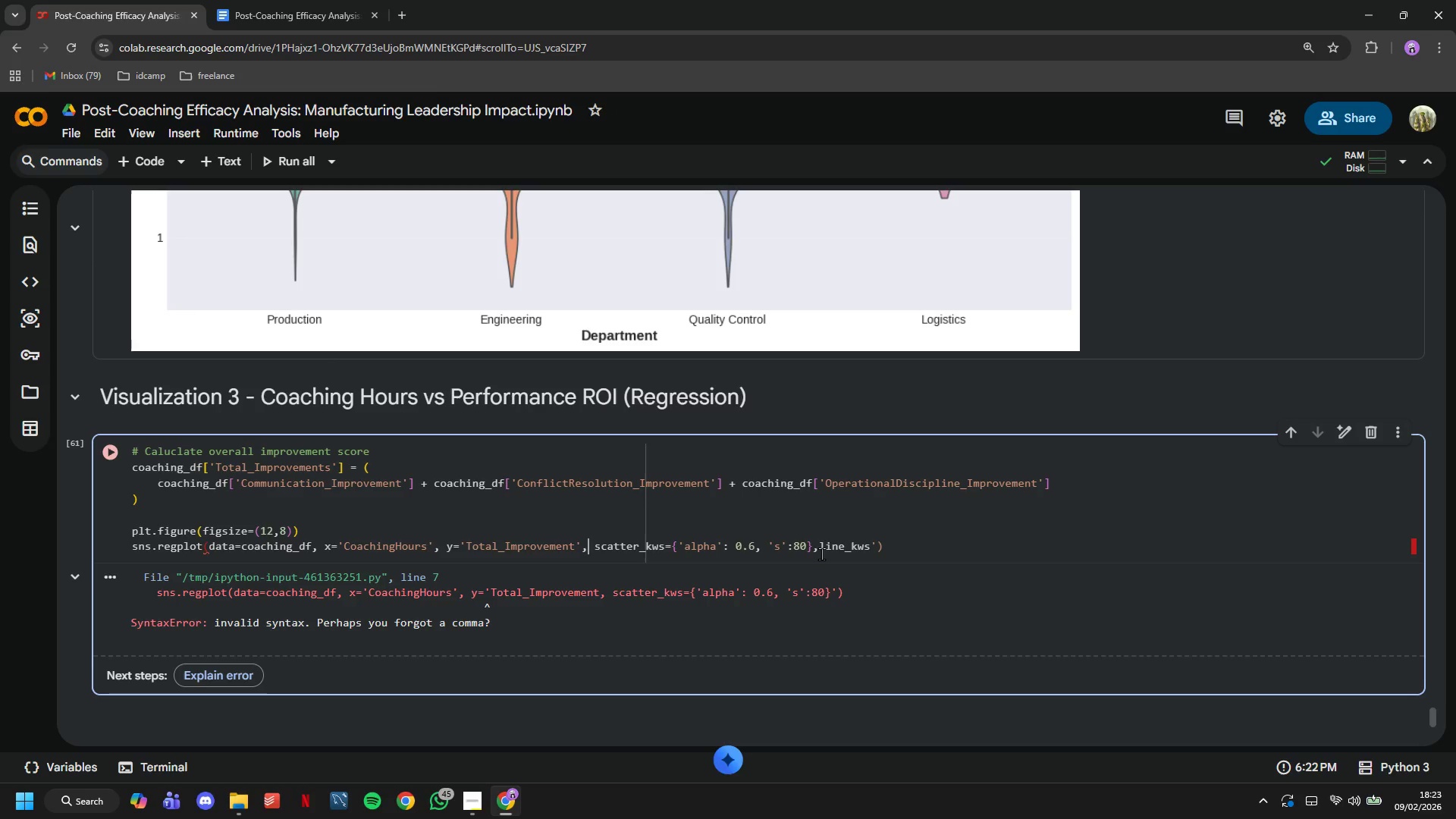 
hold_key(key=ArrowRight, duration=1.5)
 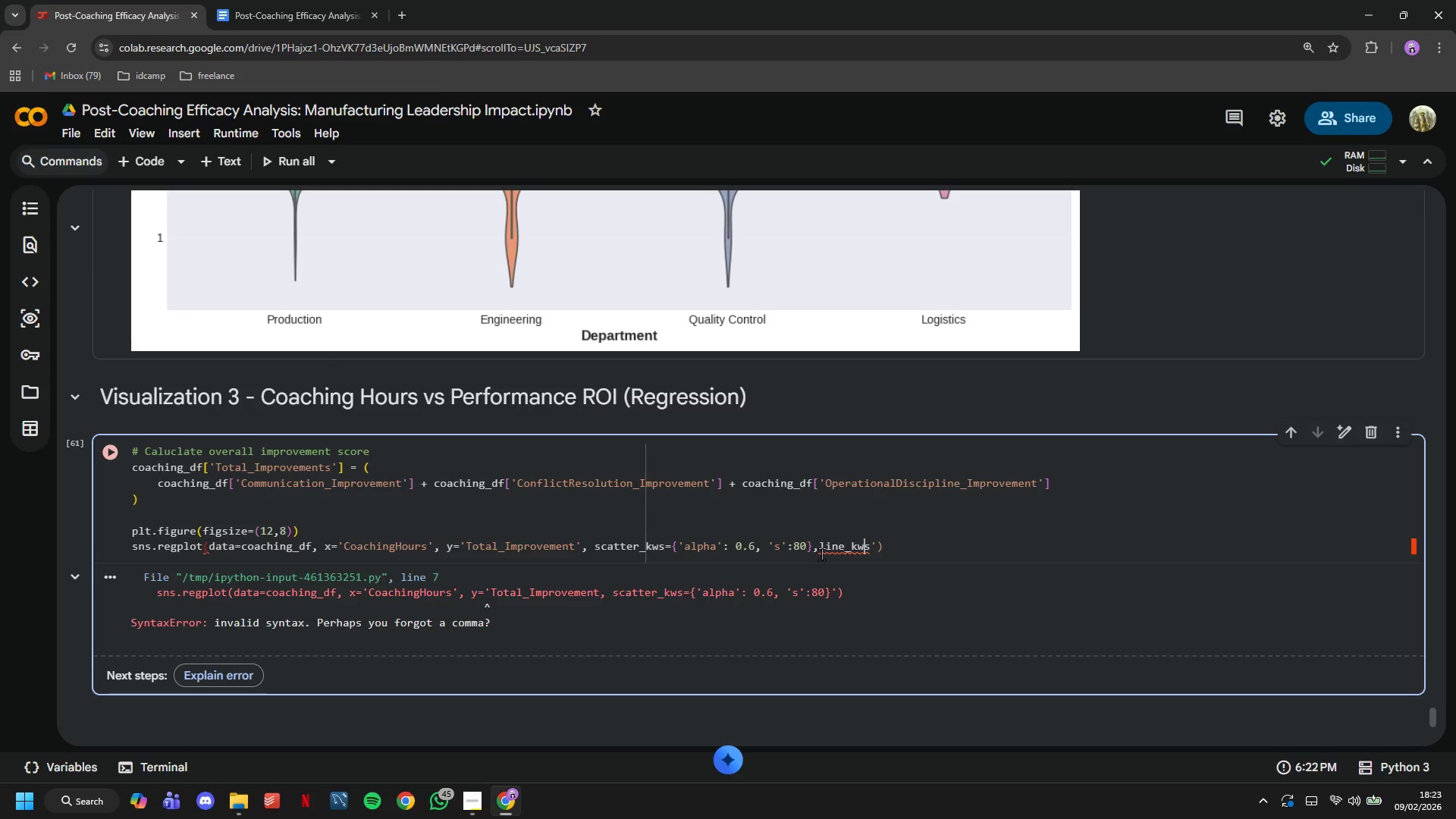 
key(ArrowRight)
 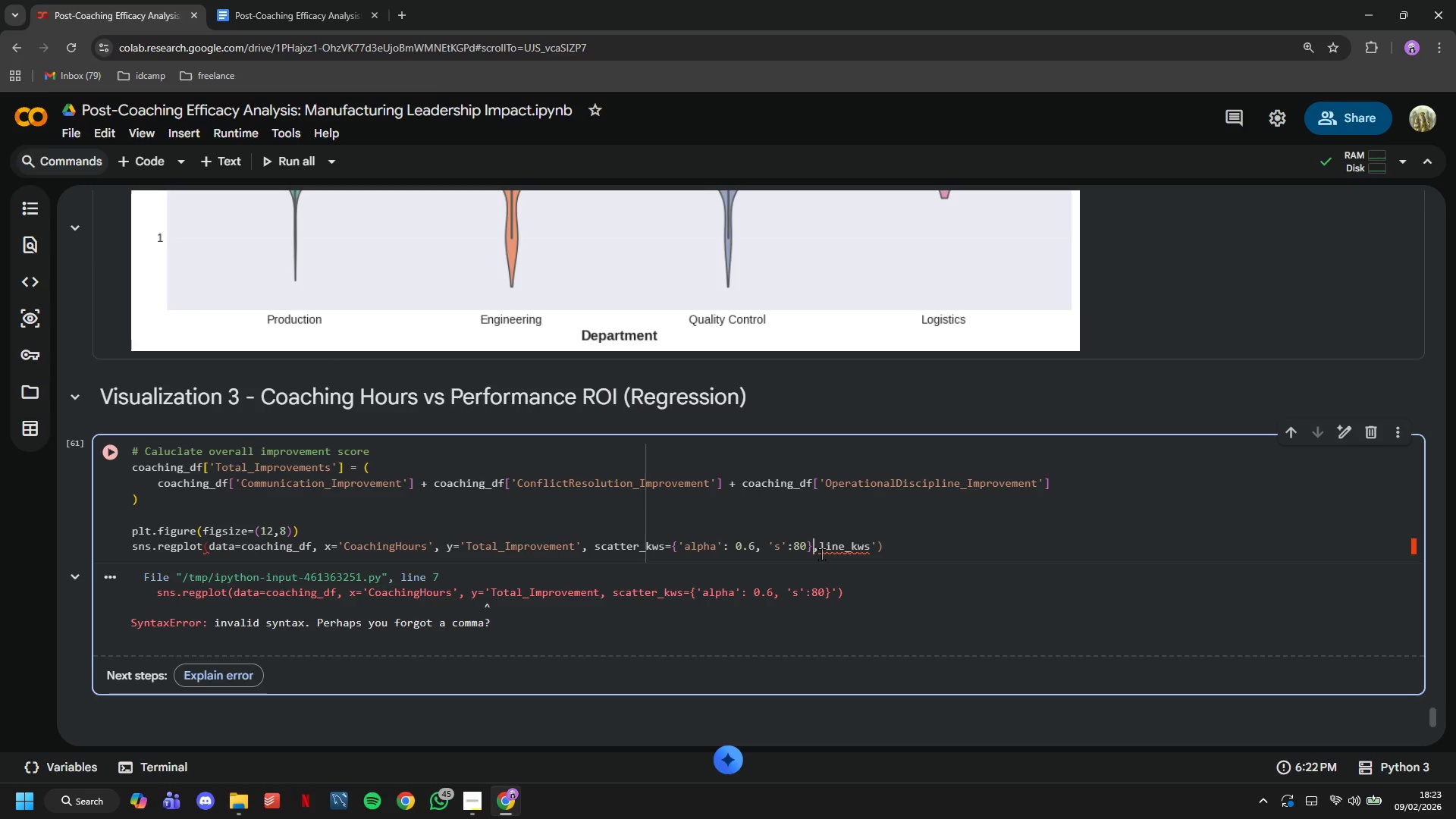 
key(ArrowRight)
 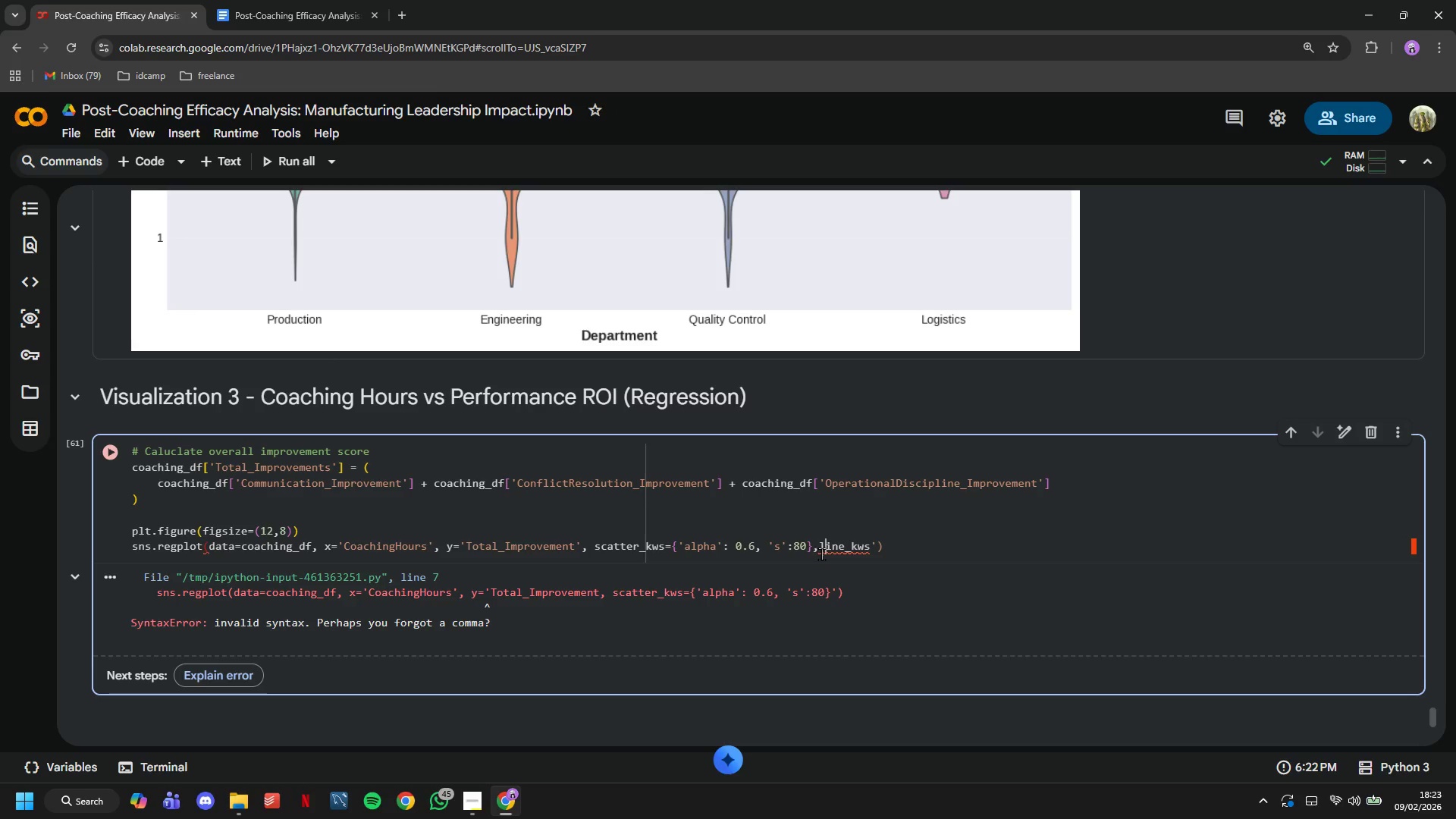 
key(ArrowRight)
 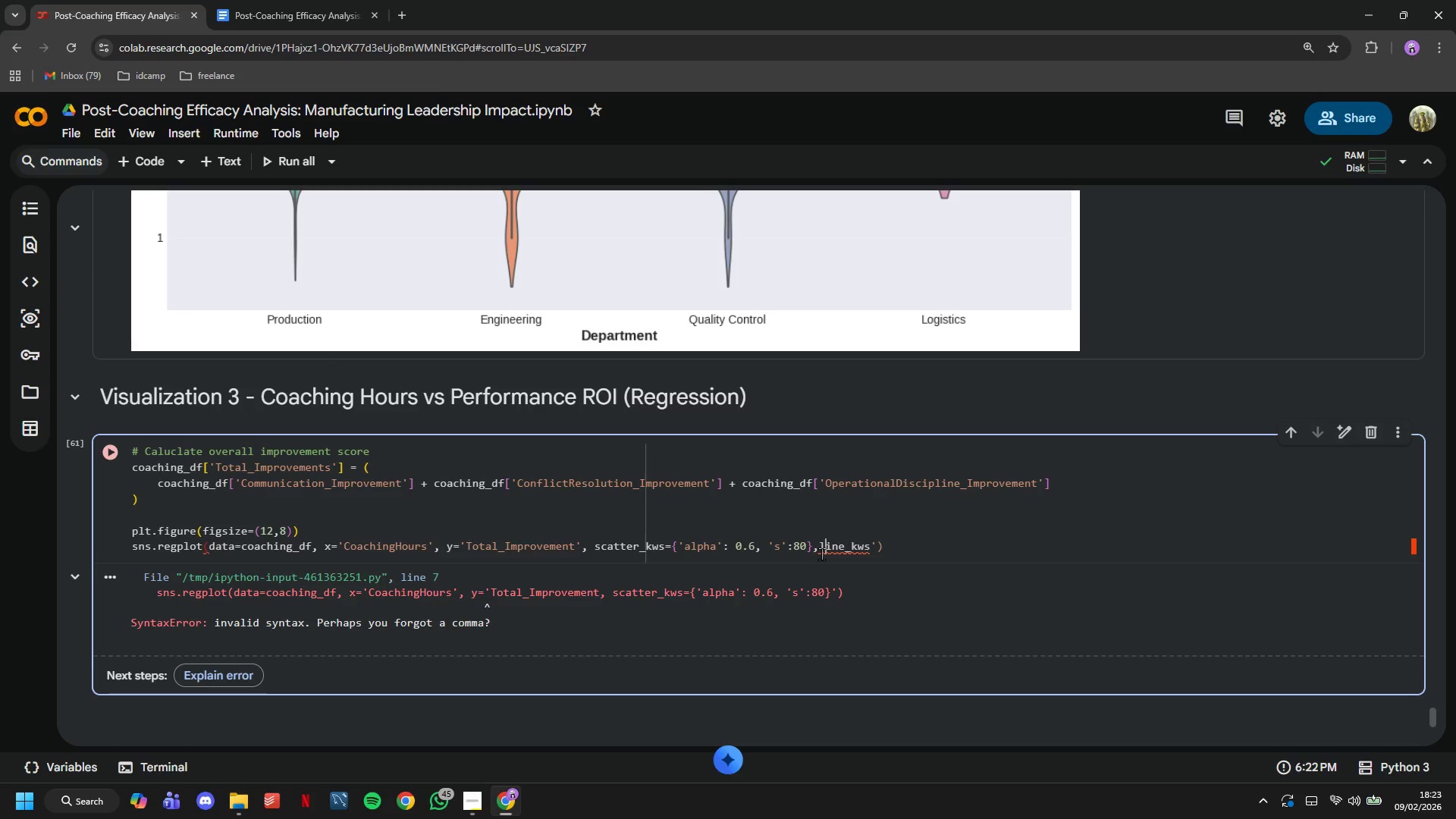 
key(ArrowRight)
 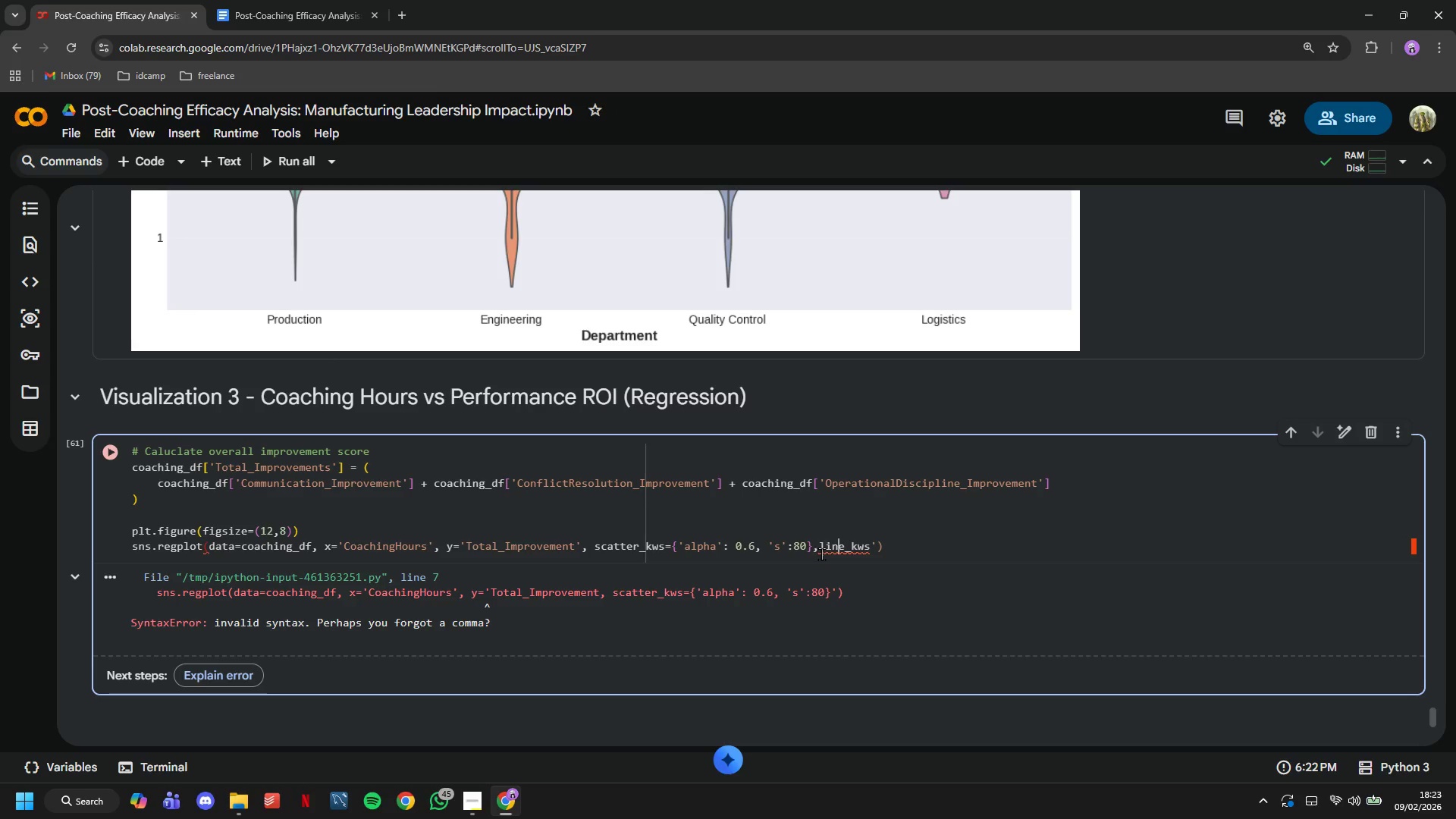 
key(ArrowRight)
 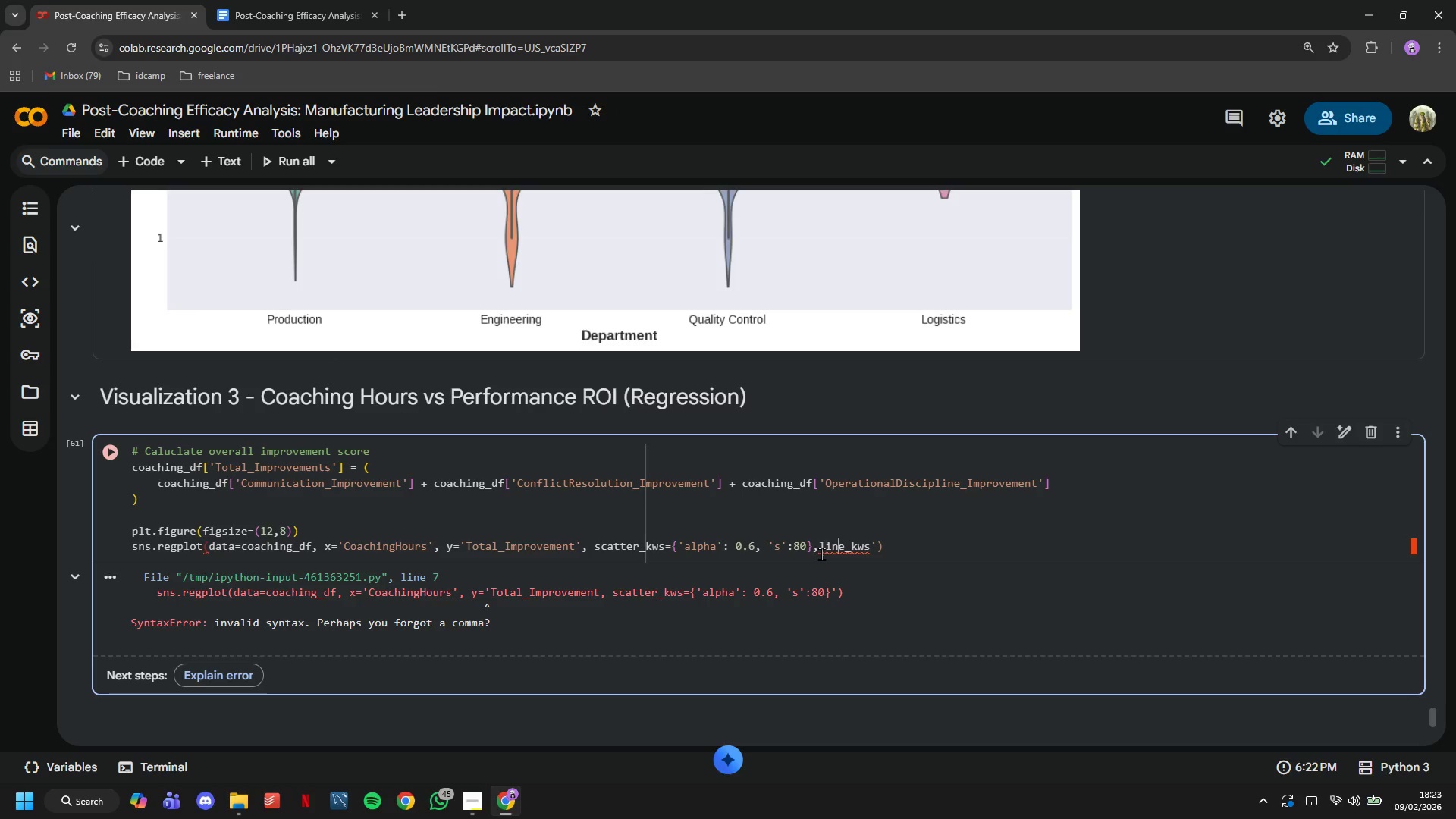 
key(ArrowRight)
 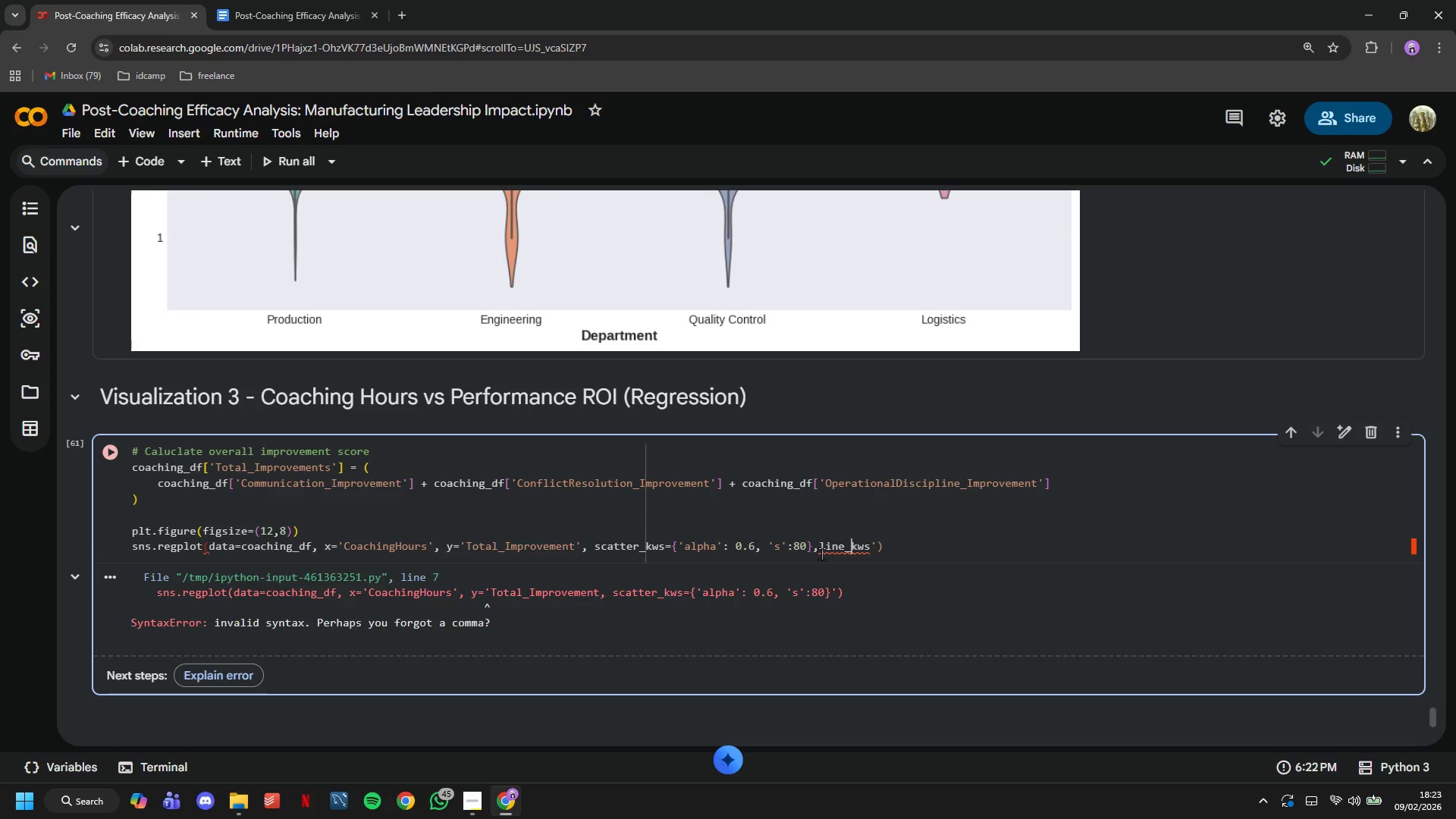 
key(ArrowRight)
 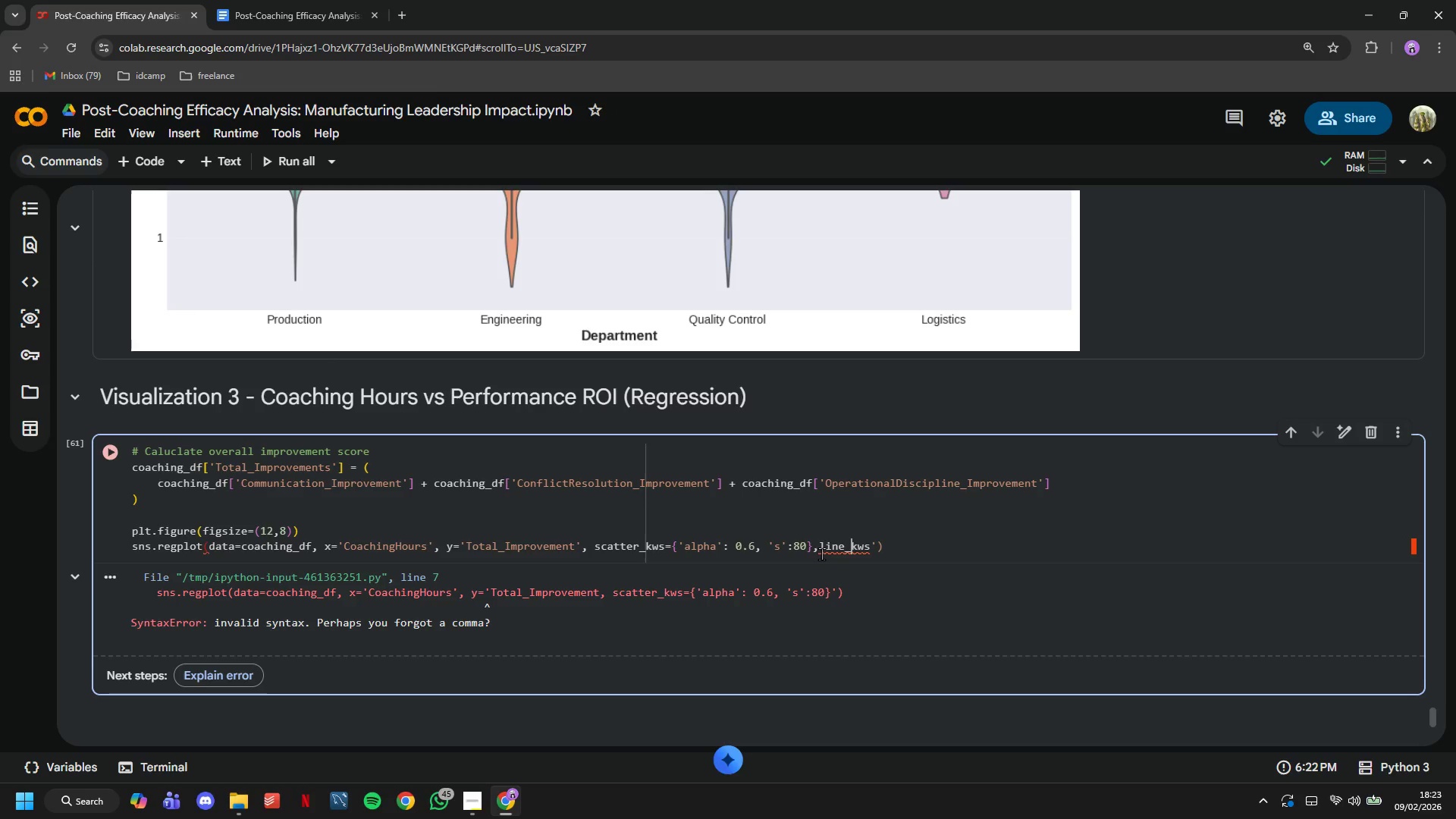 
key(ArrowRight)
 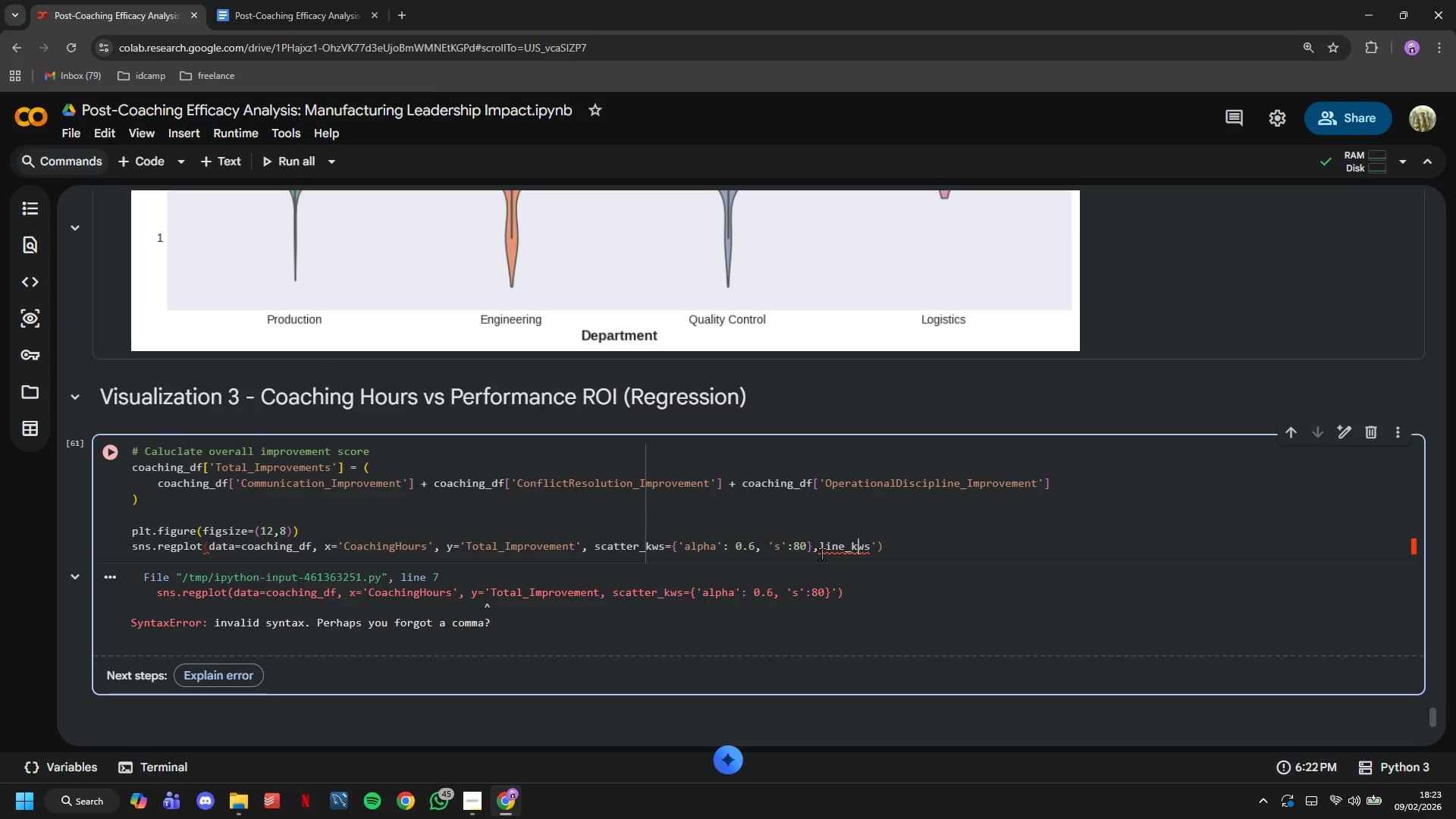 
key(ArrowRight)
 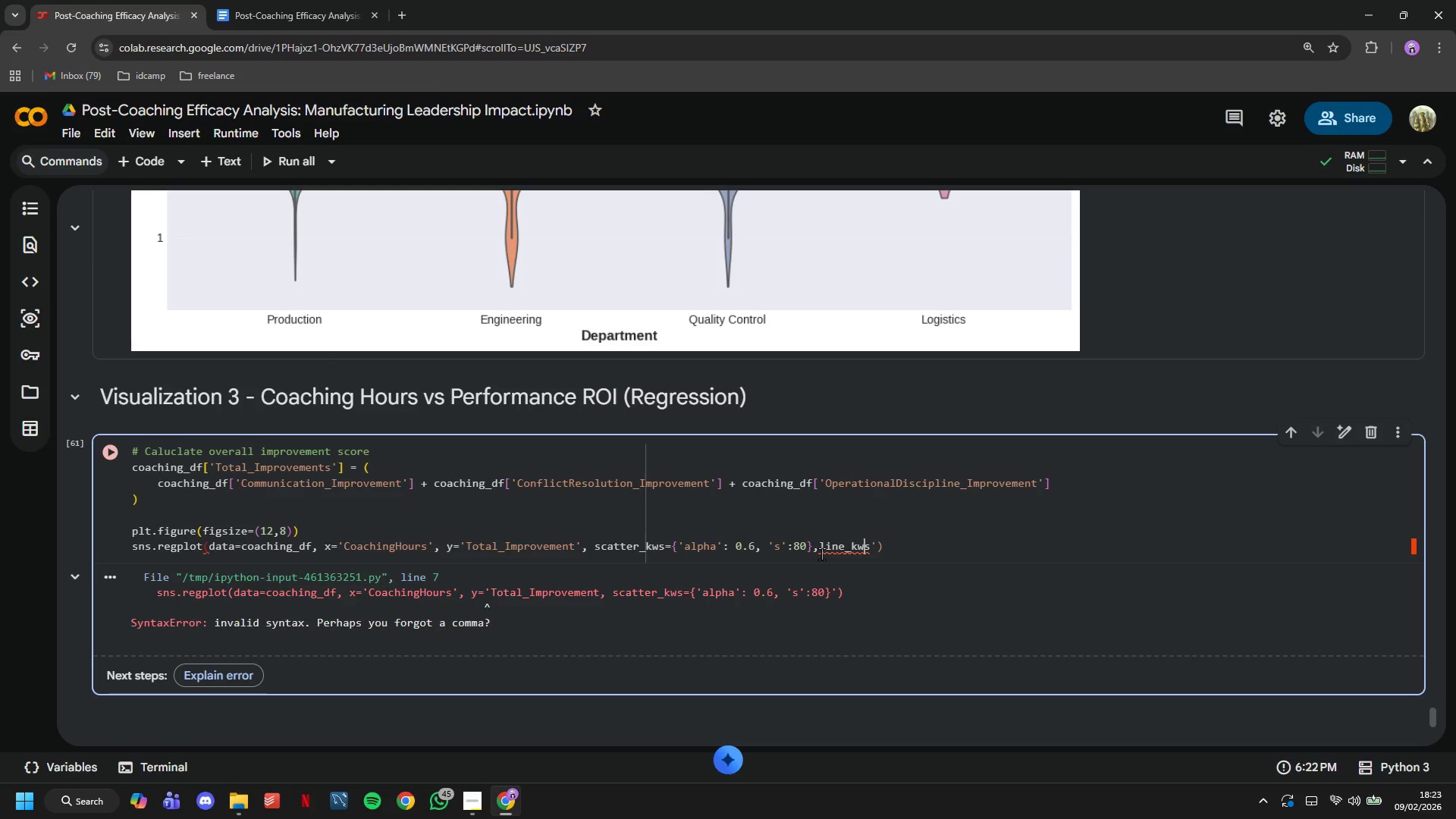 
key(ArrowRight)
 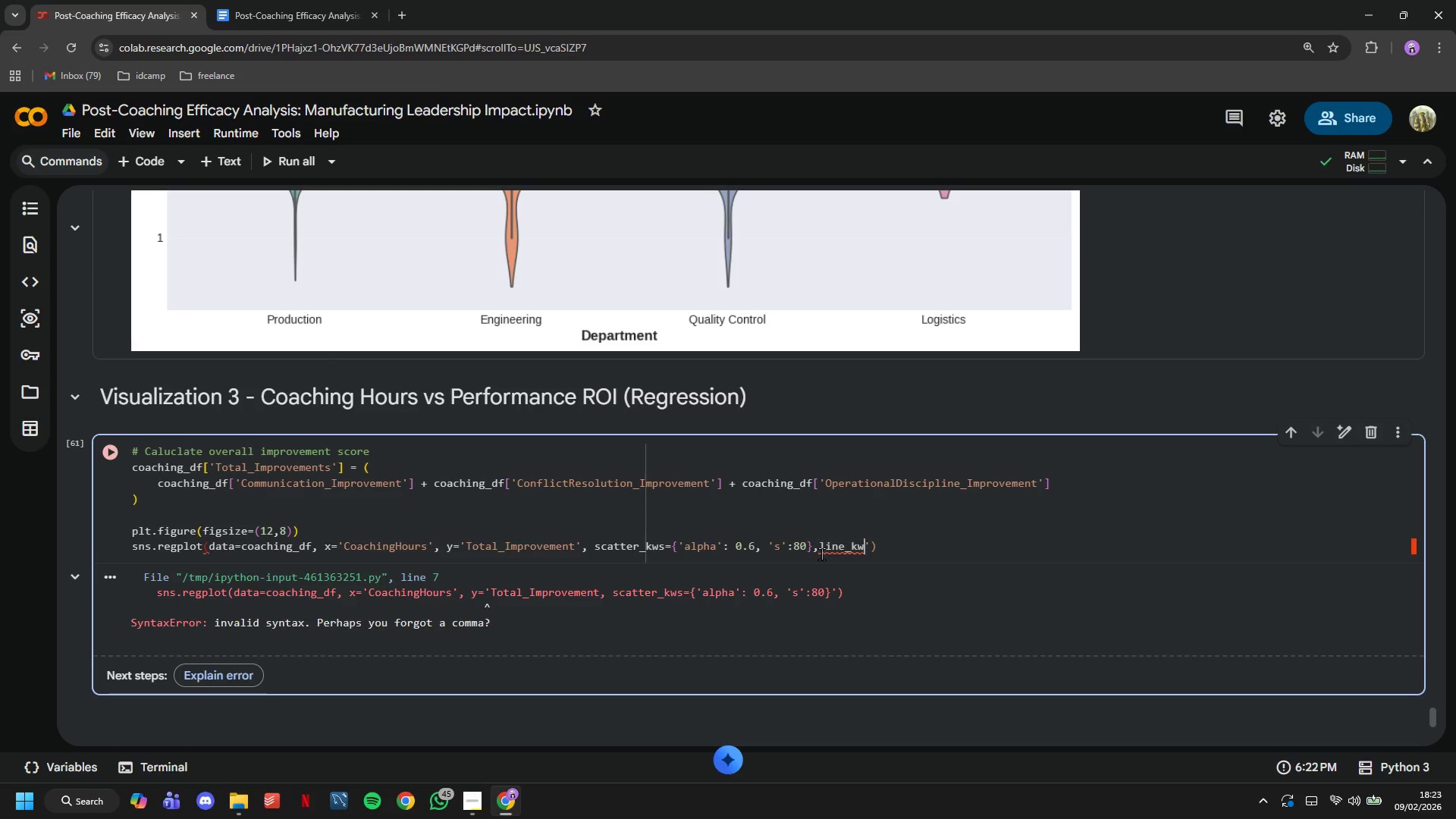 
key(Backspace)
 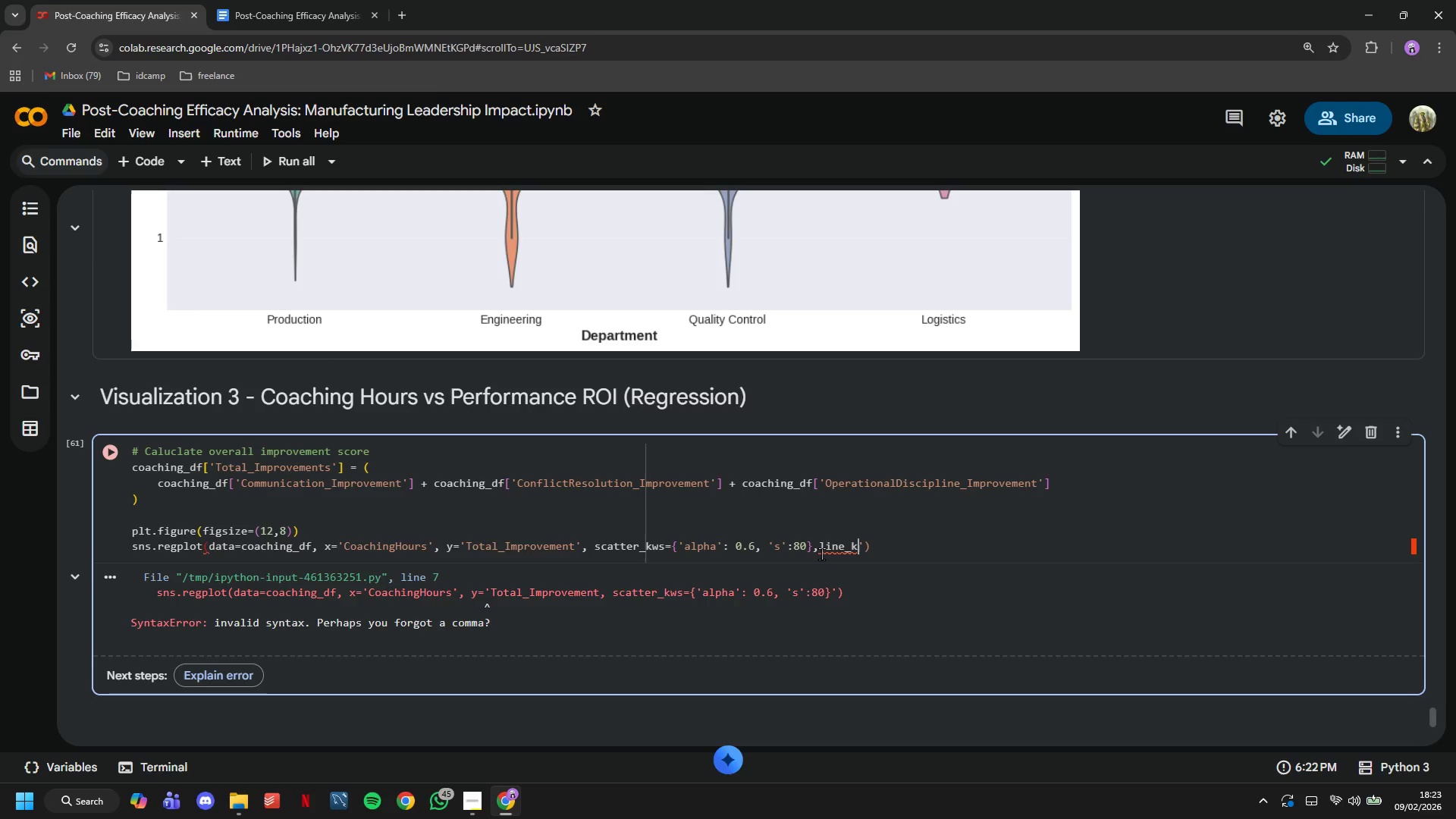 
key(Backspace)
 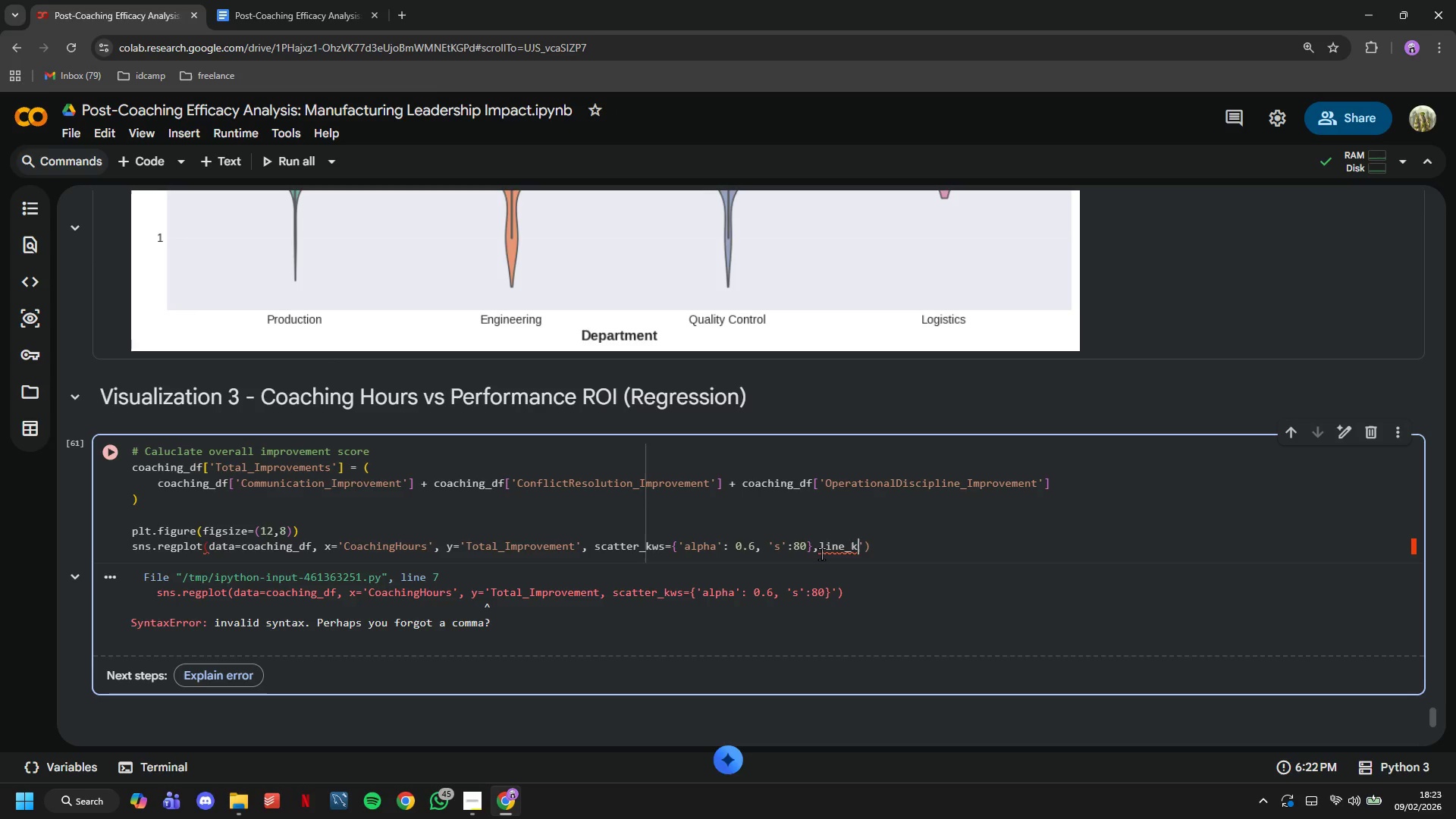 
key(Backspace)
 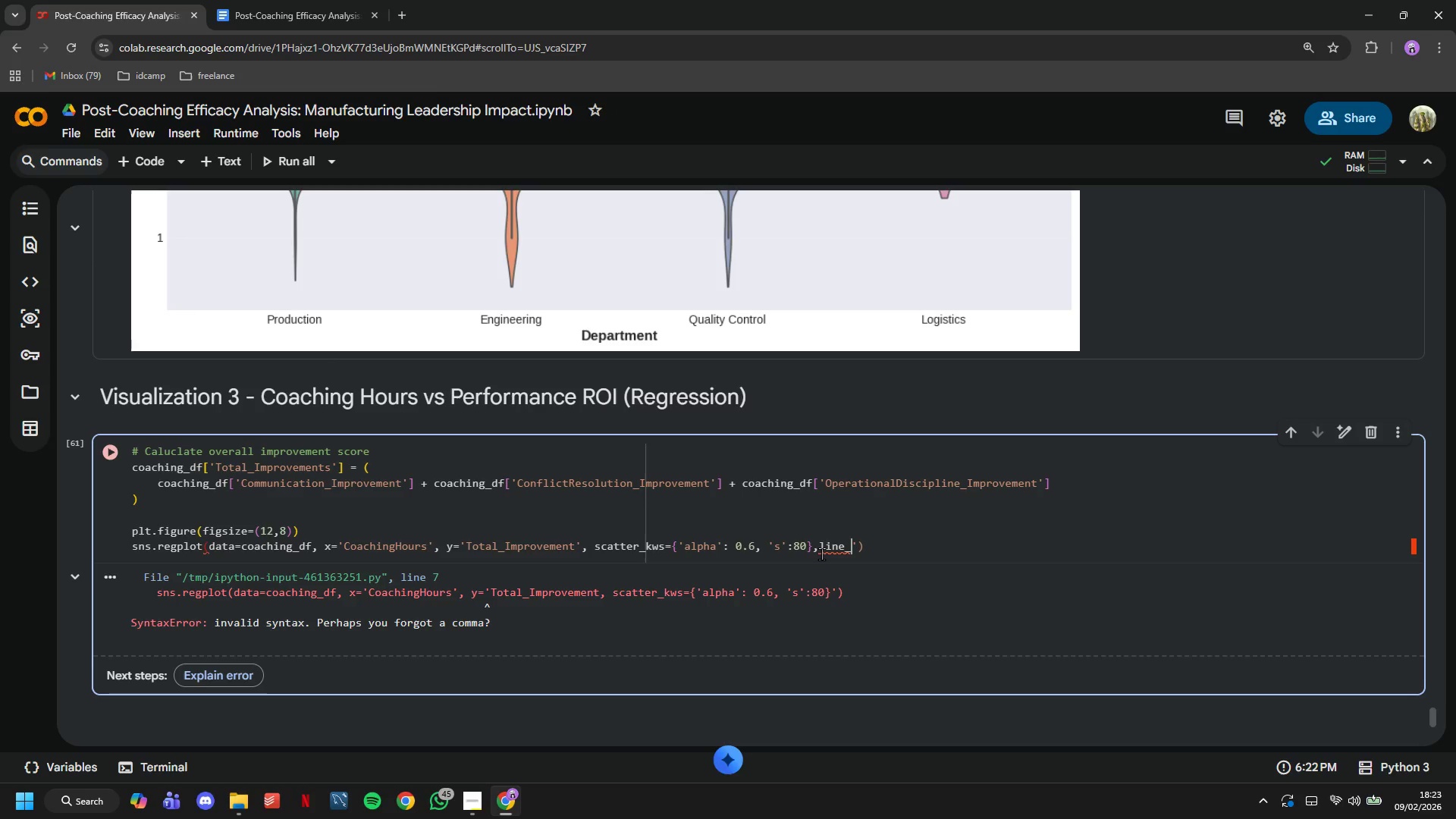 
key(Backspace)
 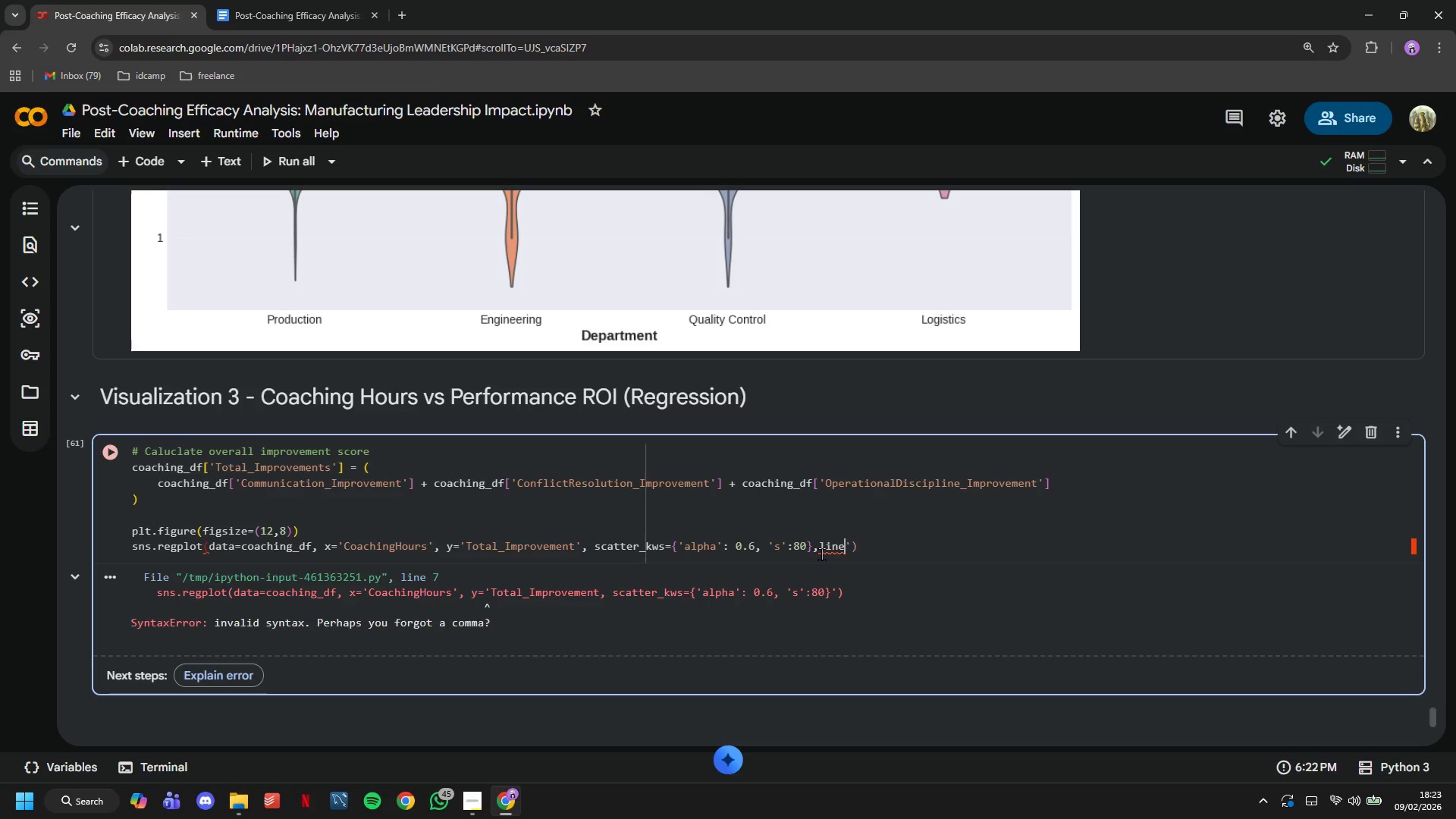 
key(Backspace)
 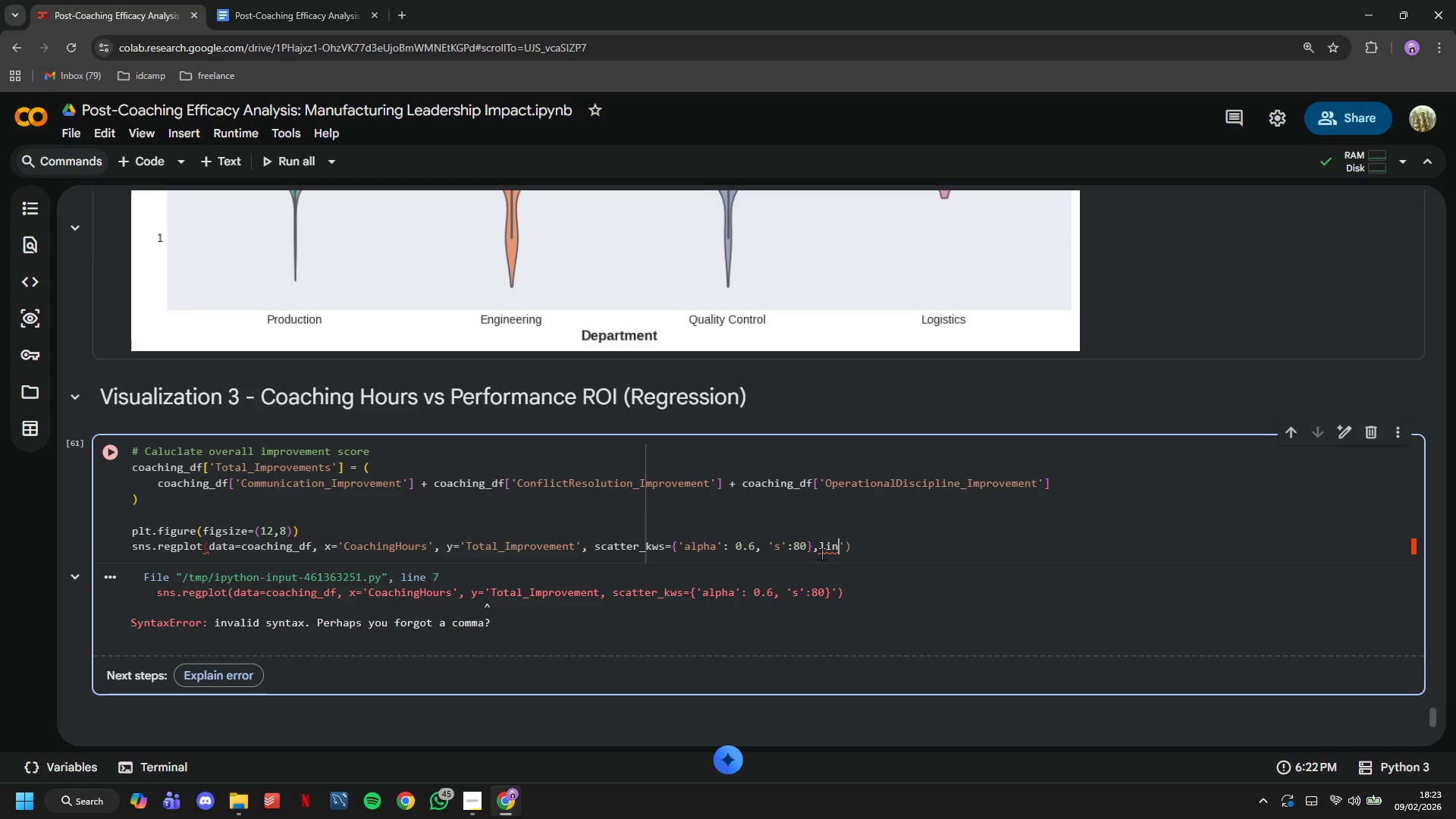 
key(Backspace)
 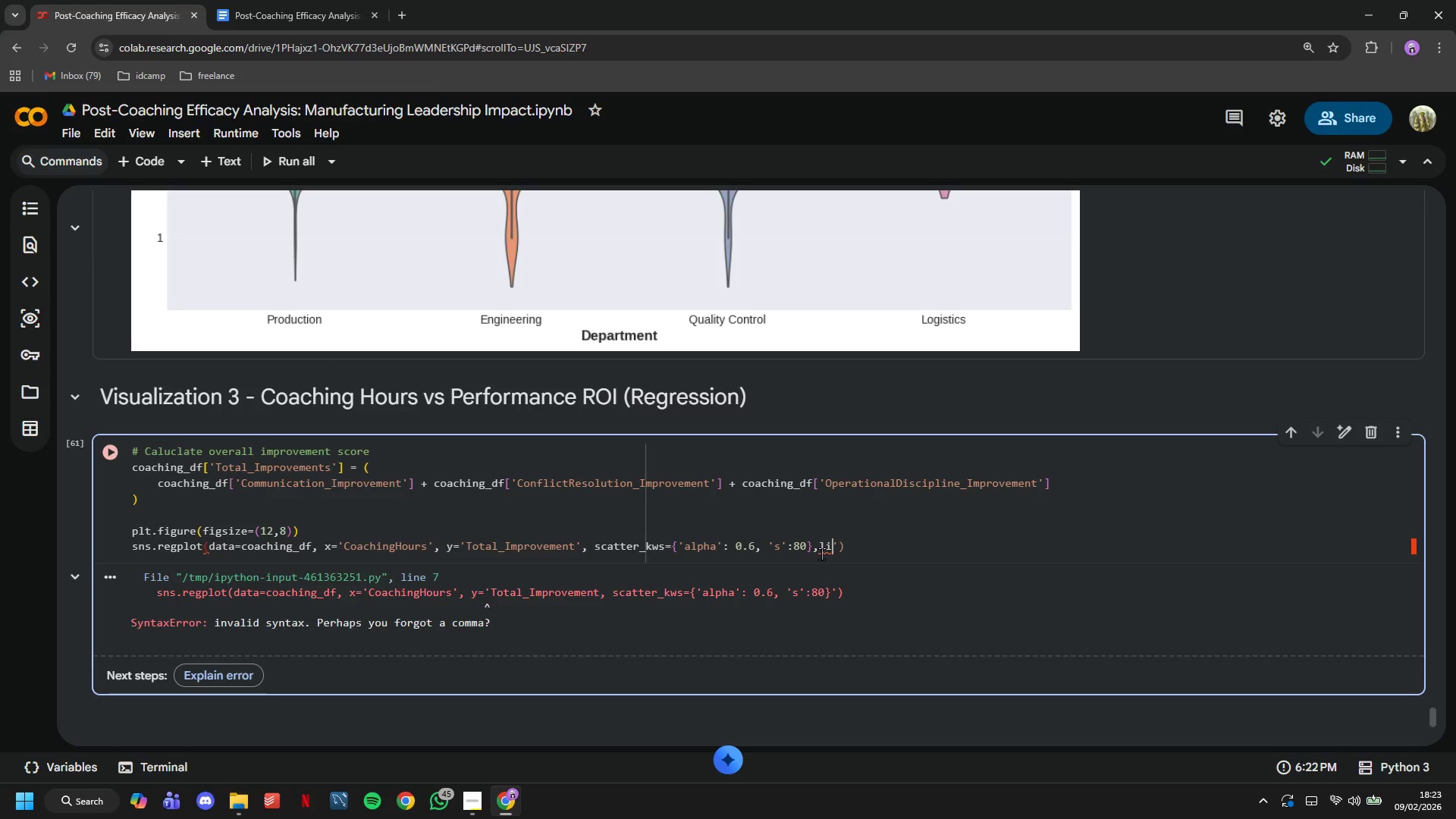 
key(Backspace)
 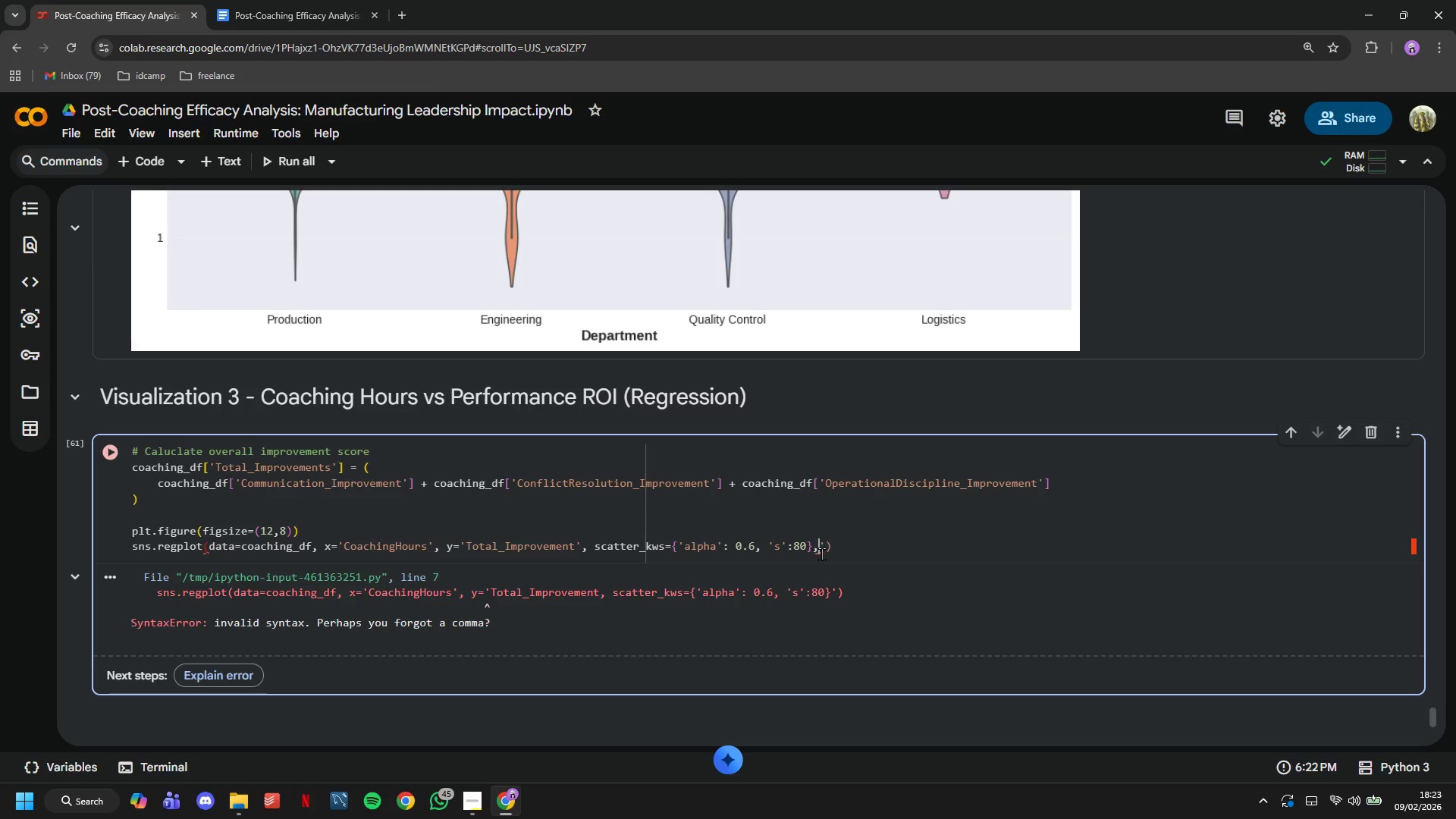 
key(Backspace)
 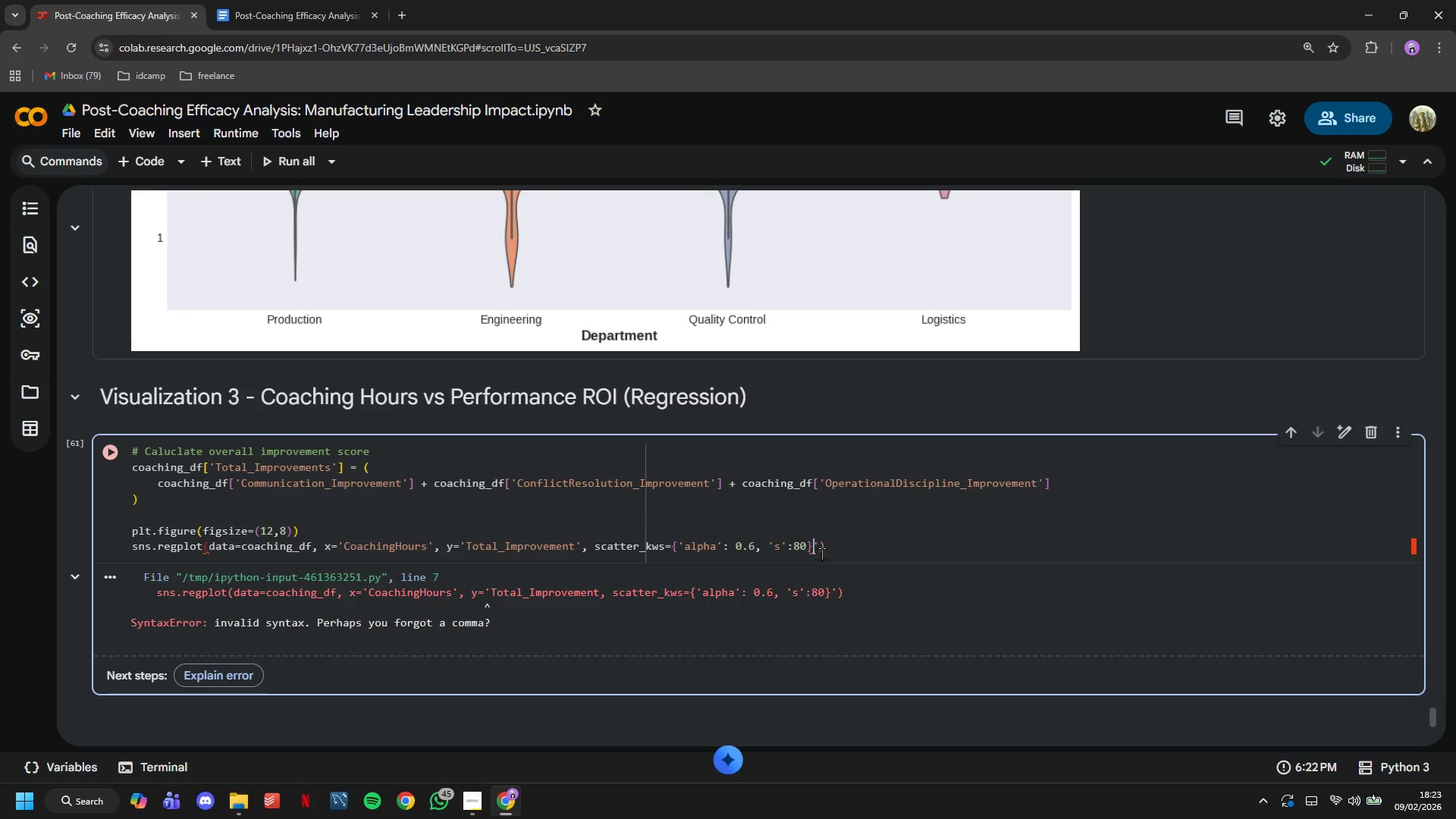 
key(Backspace)
 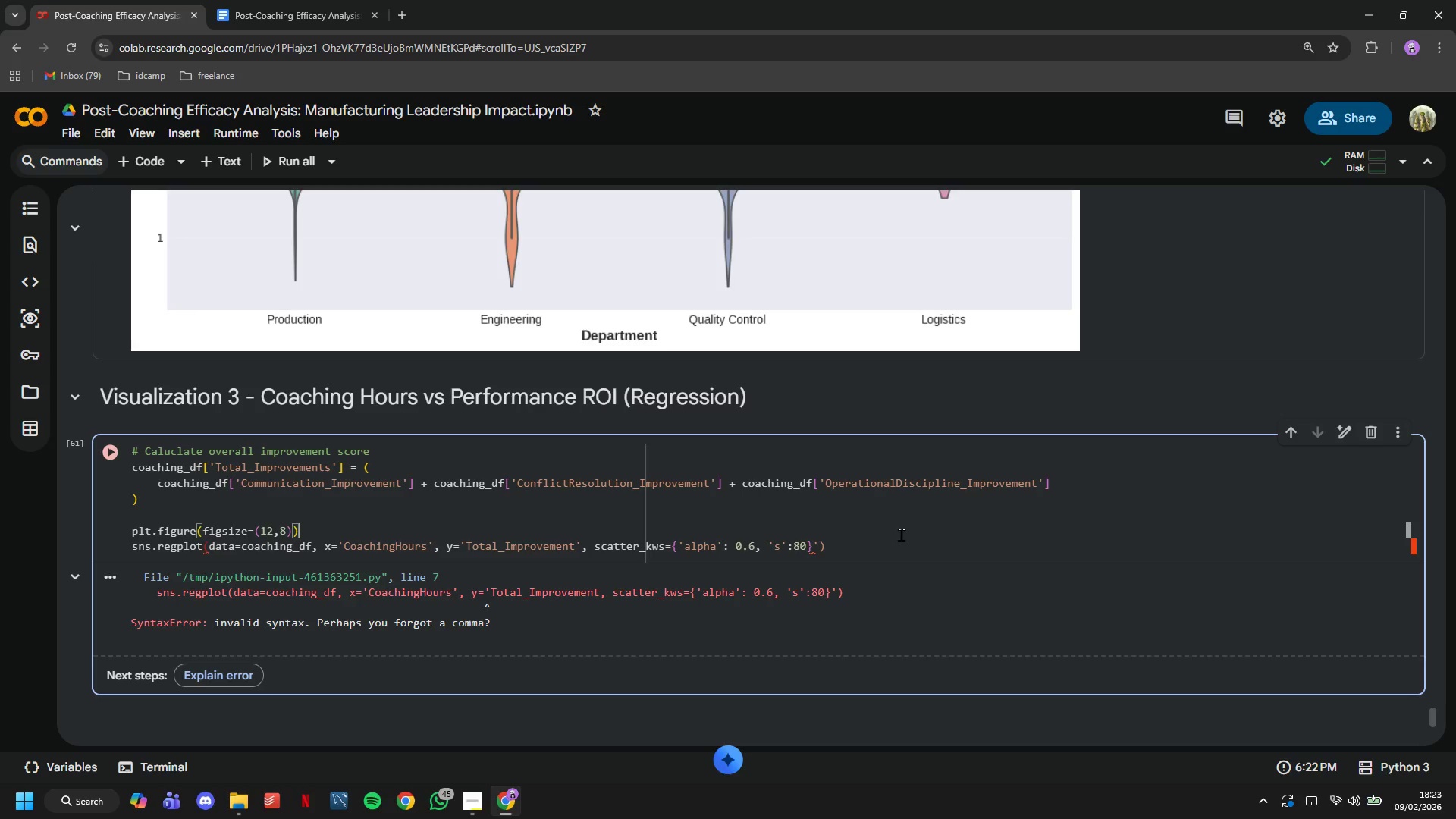 
left_click([908, 537])
 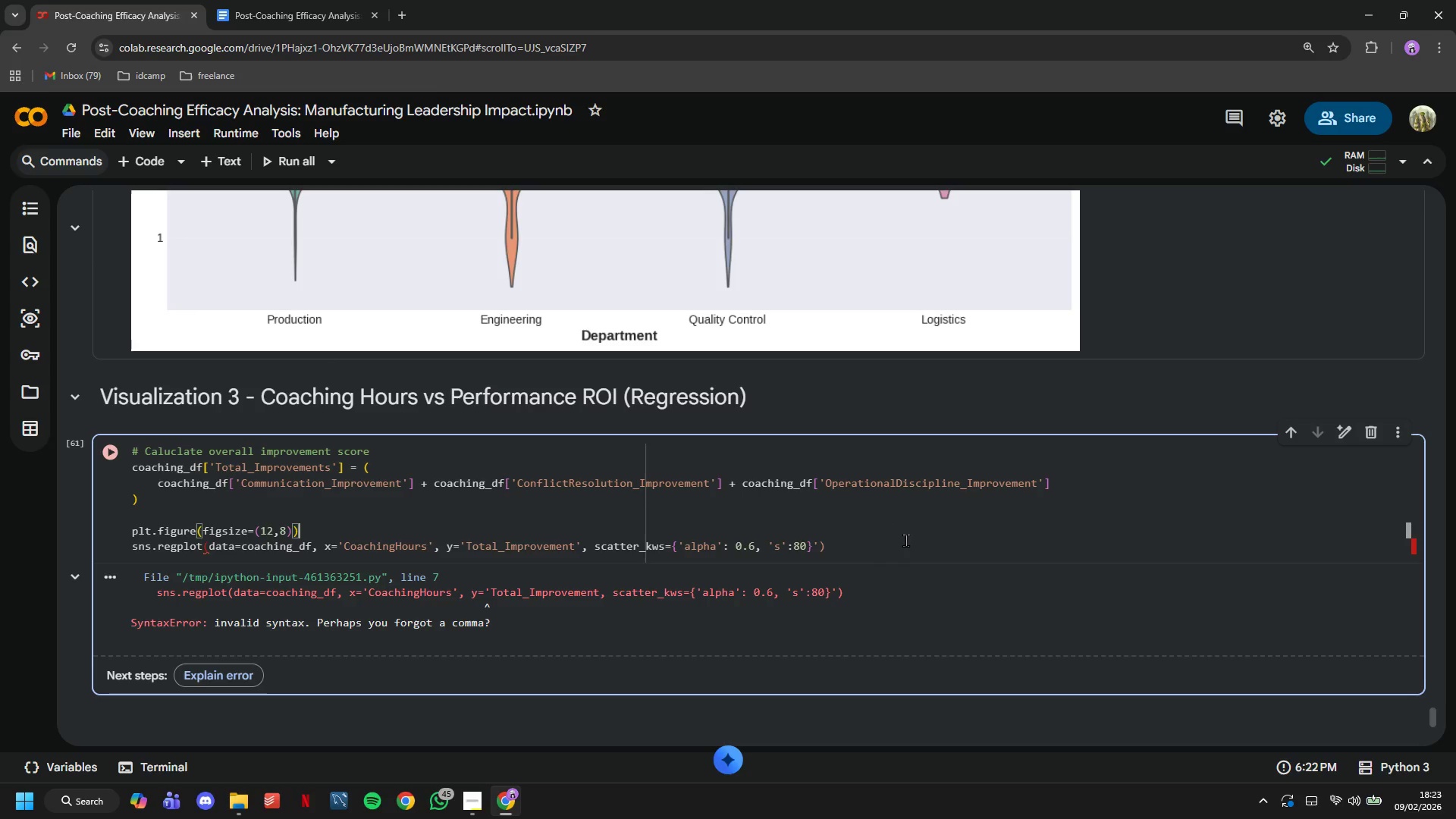 
left_click([870, 544])
 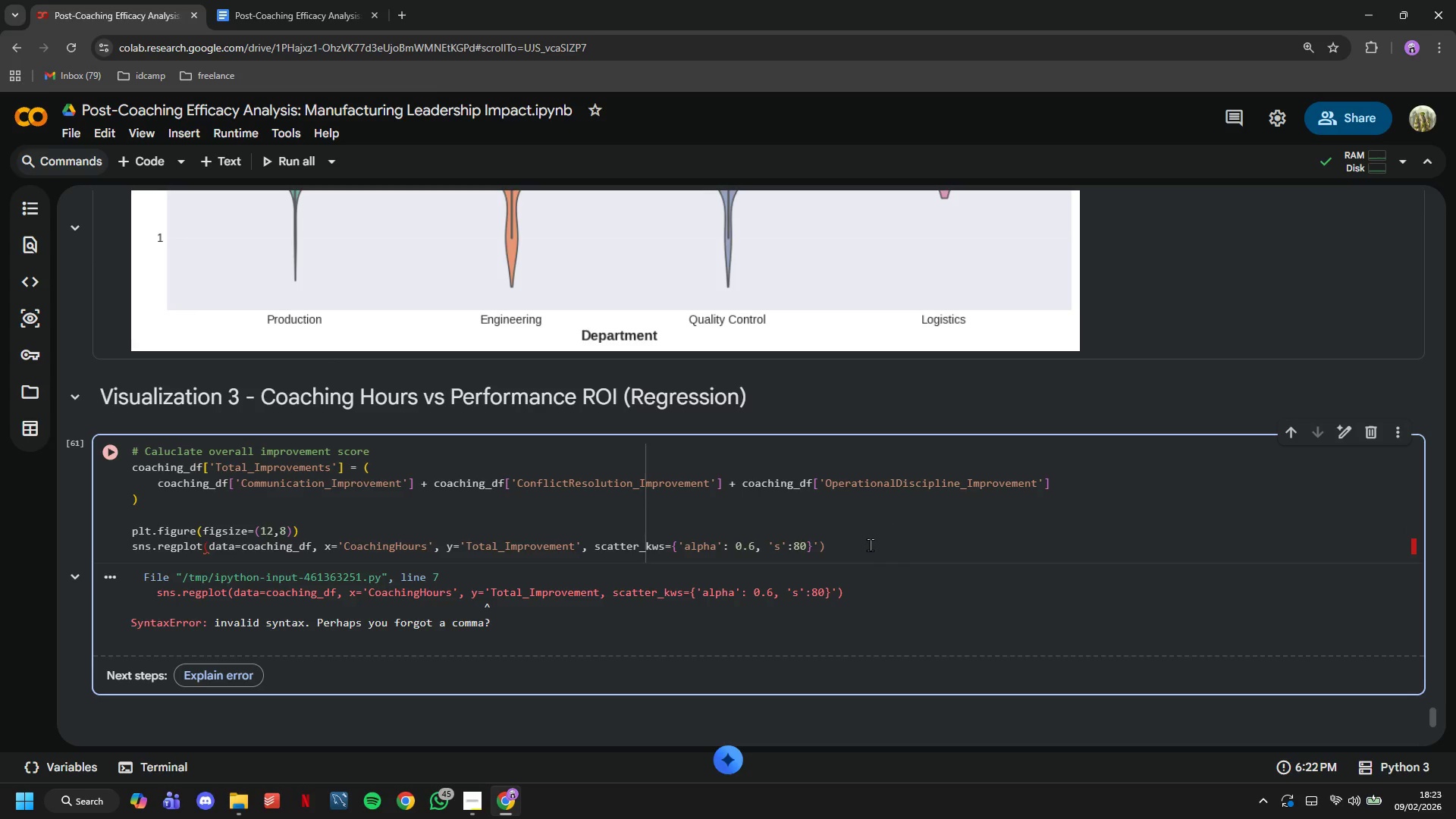 
key(ArrowLeft)
 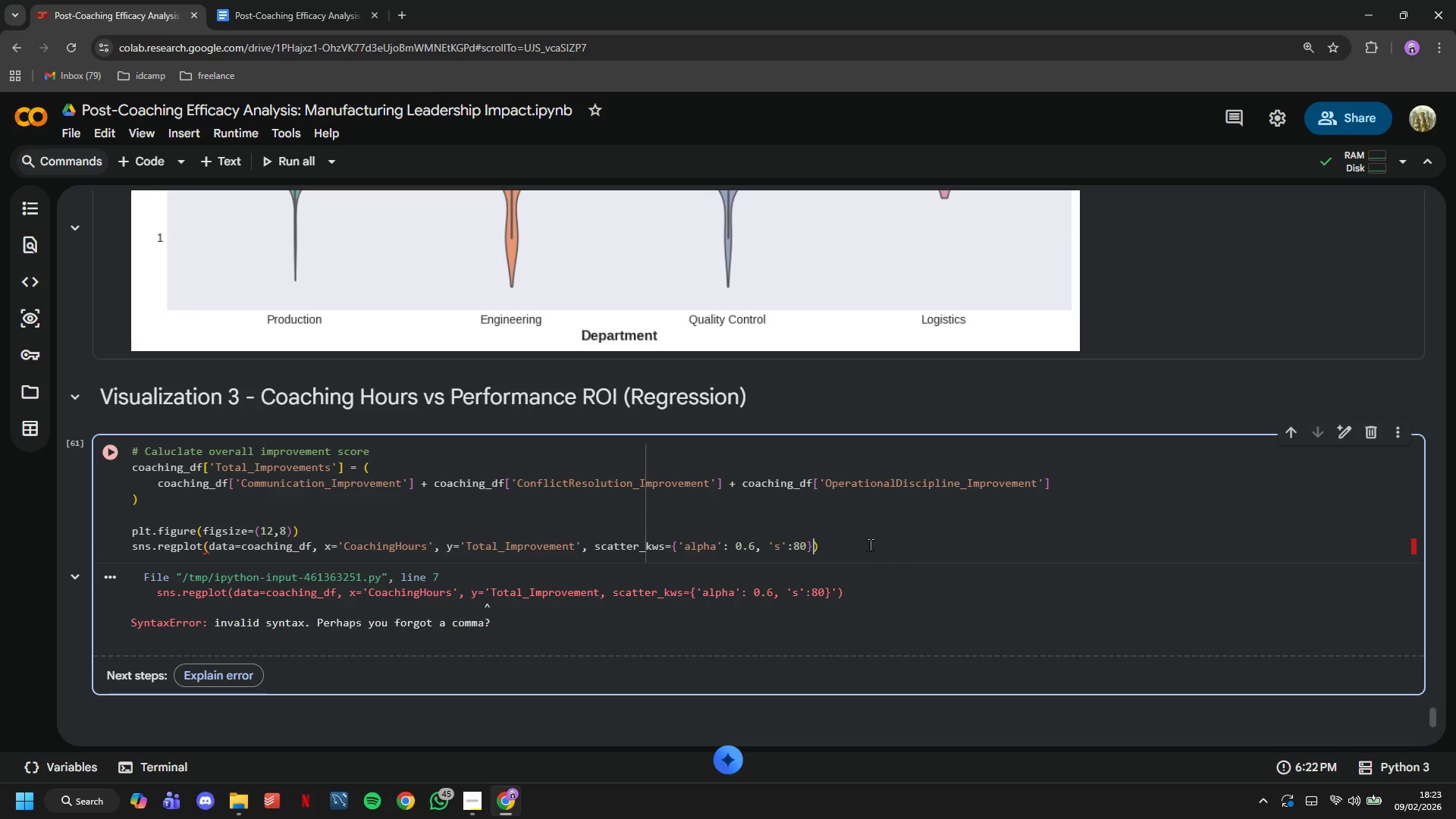 
key(Backspace)
 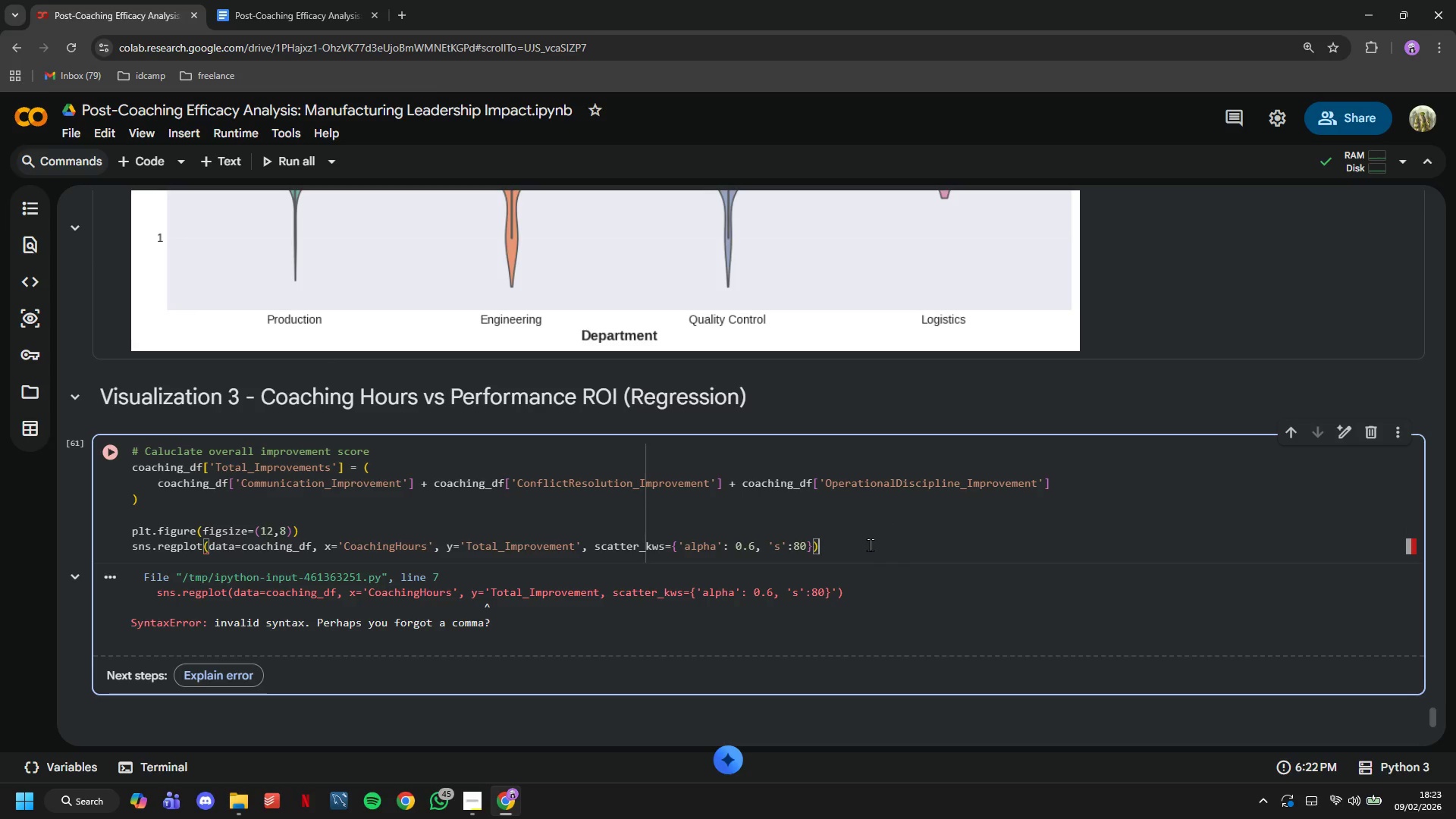 
key(ArrowRight)
 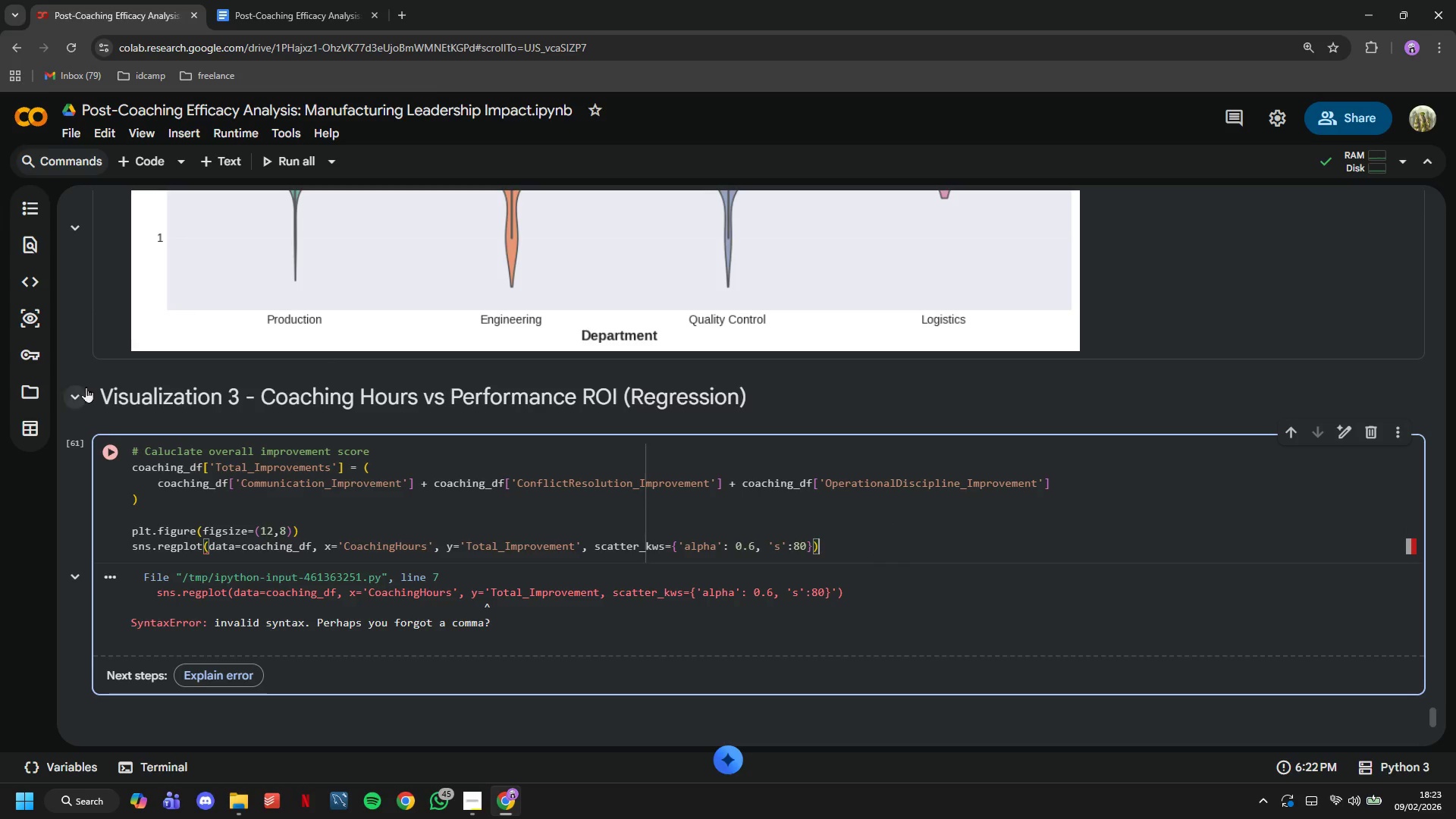 
left_click([115, 449])
 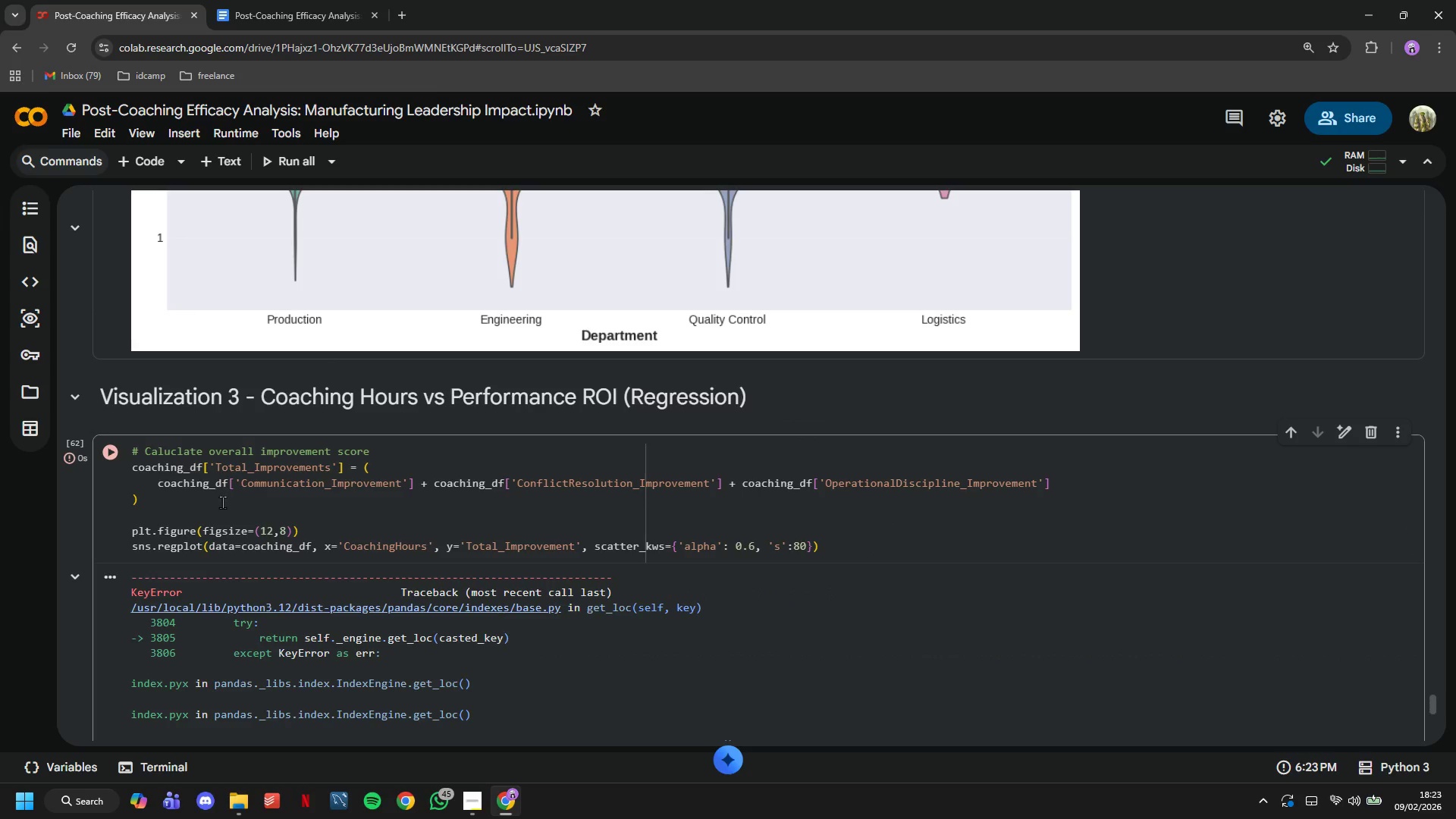 
scroll: coordinate [224, 504], scroll_direction: down, amount: 2.0
 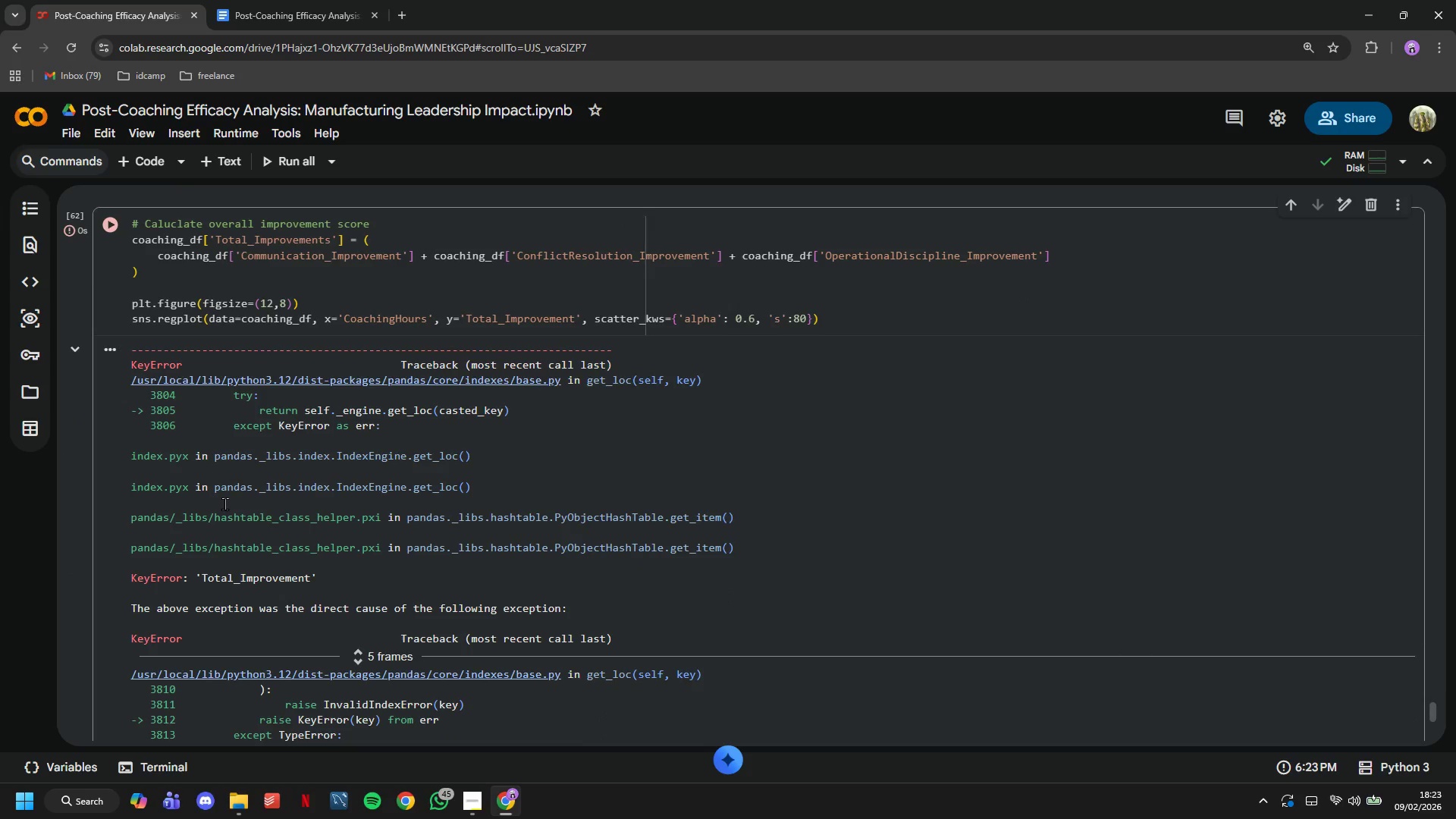 
scroll: coordinate [239, 508], scroll_direction: up, amount: 6.0
 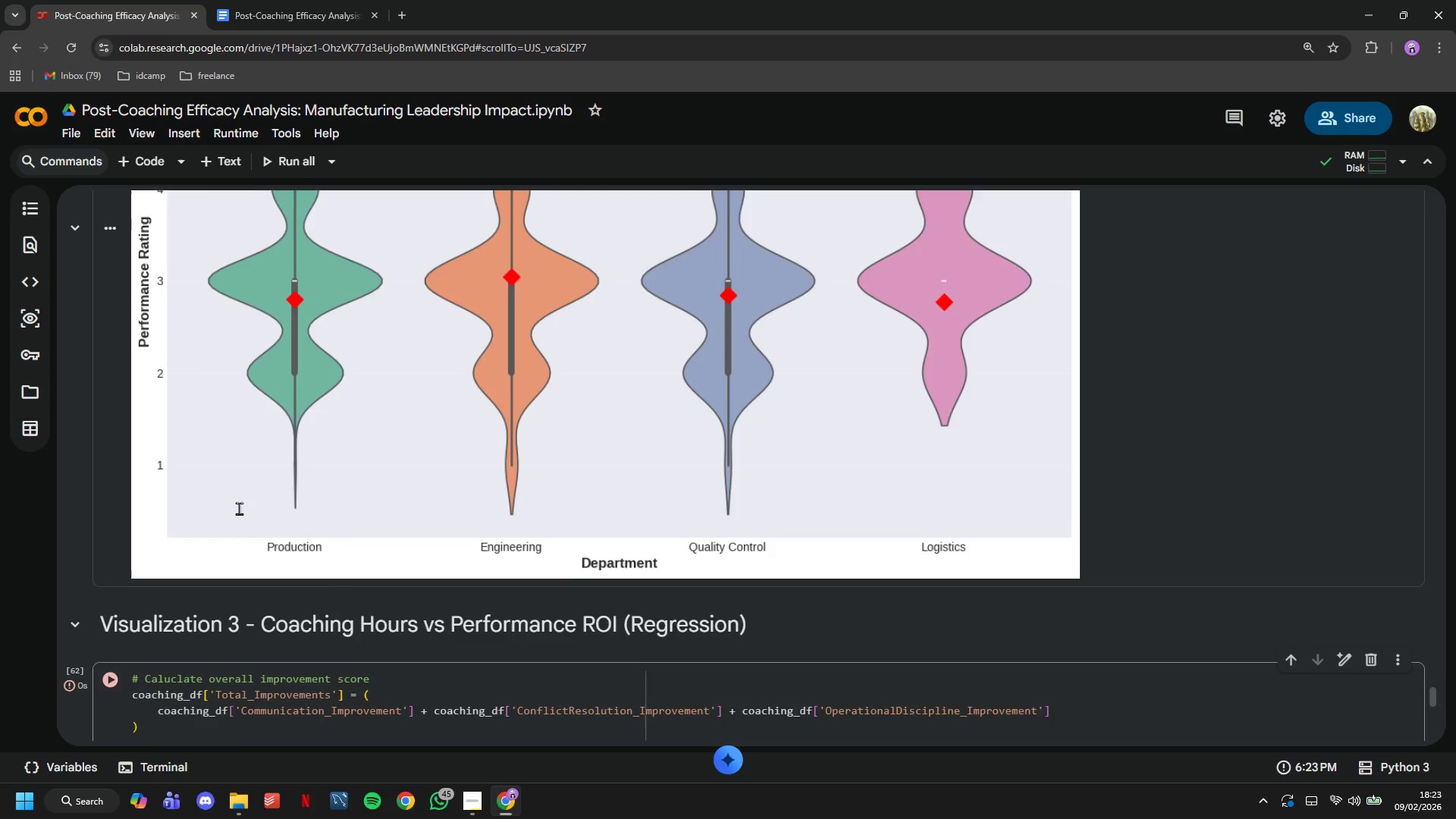 
scroll: coordinate [239, 508], scroll_direction: down, amount: 3.0
 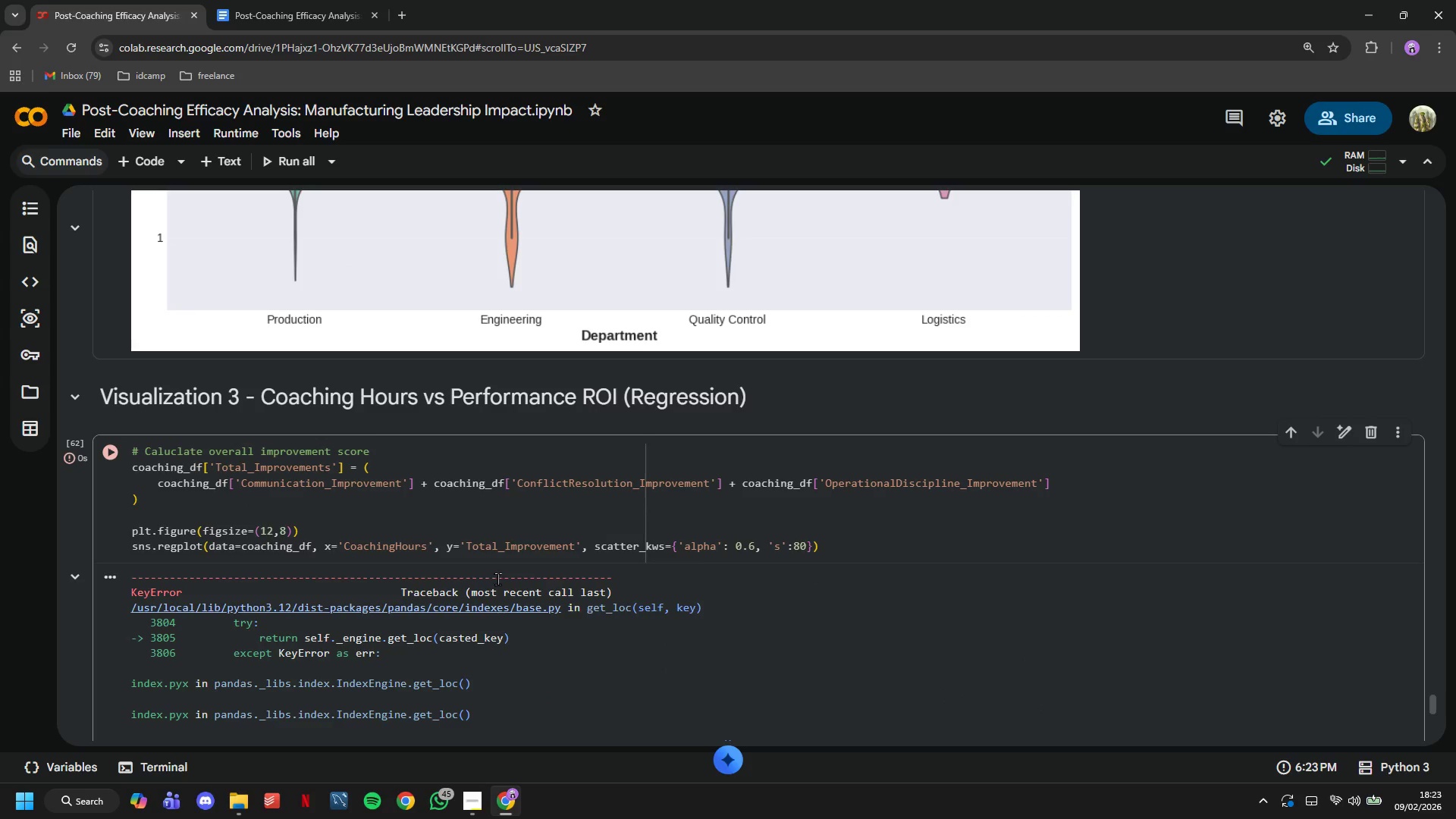 
left_click([573, 549])
 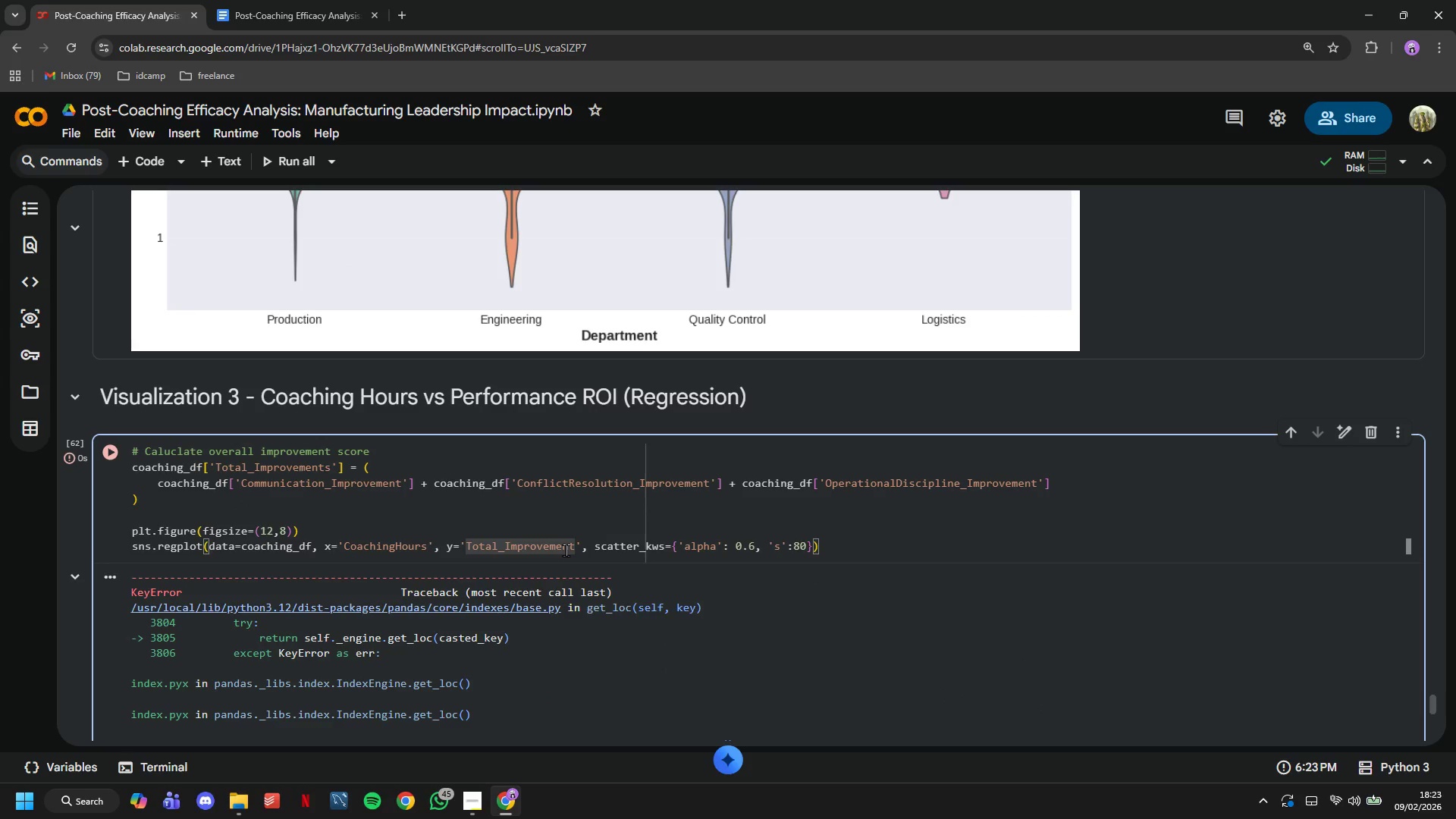 
key(S)
 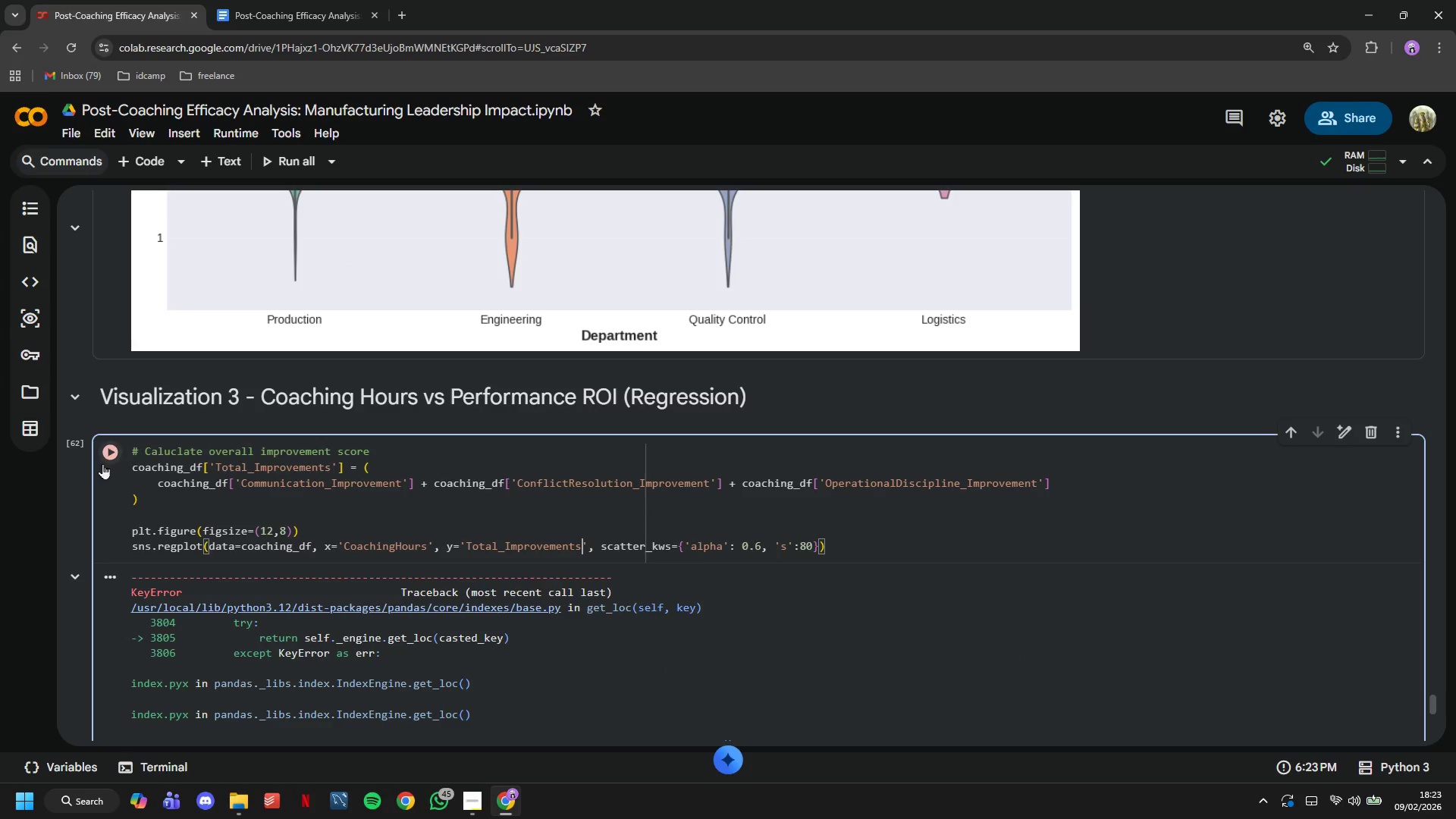 
left_click([101, 460])
 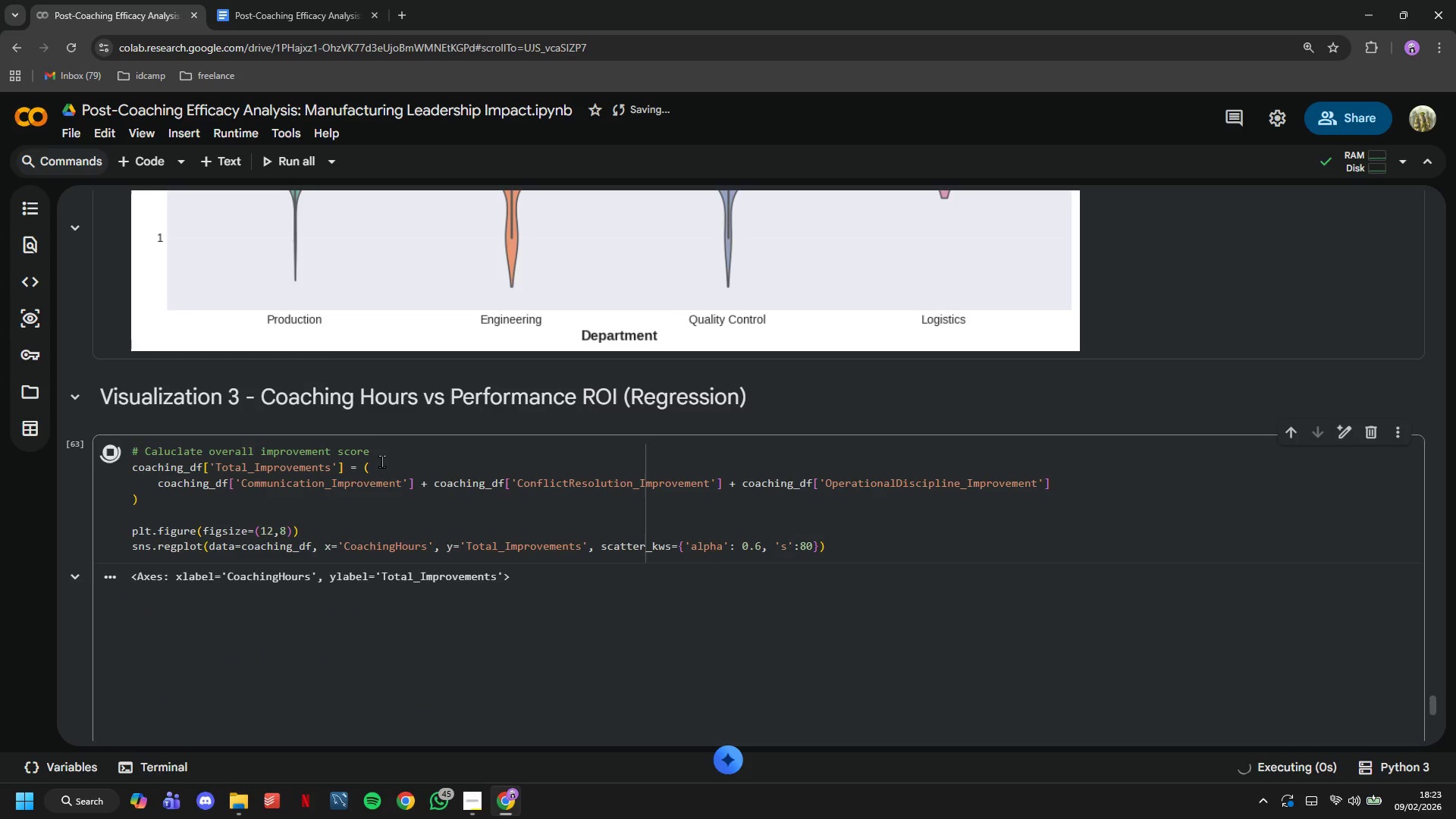 
scroll: coordinate [381, 461], scroll_direction: down, amount: 4.0
 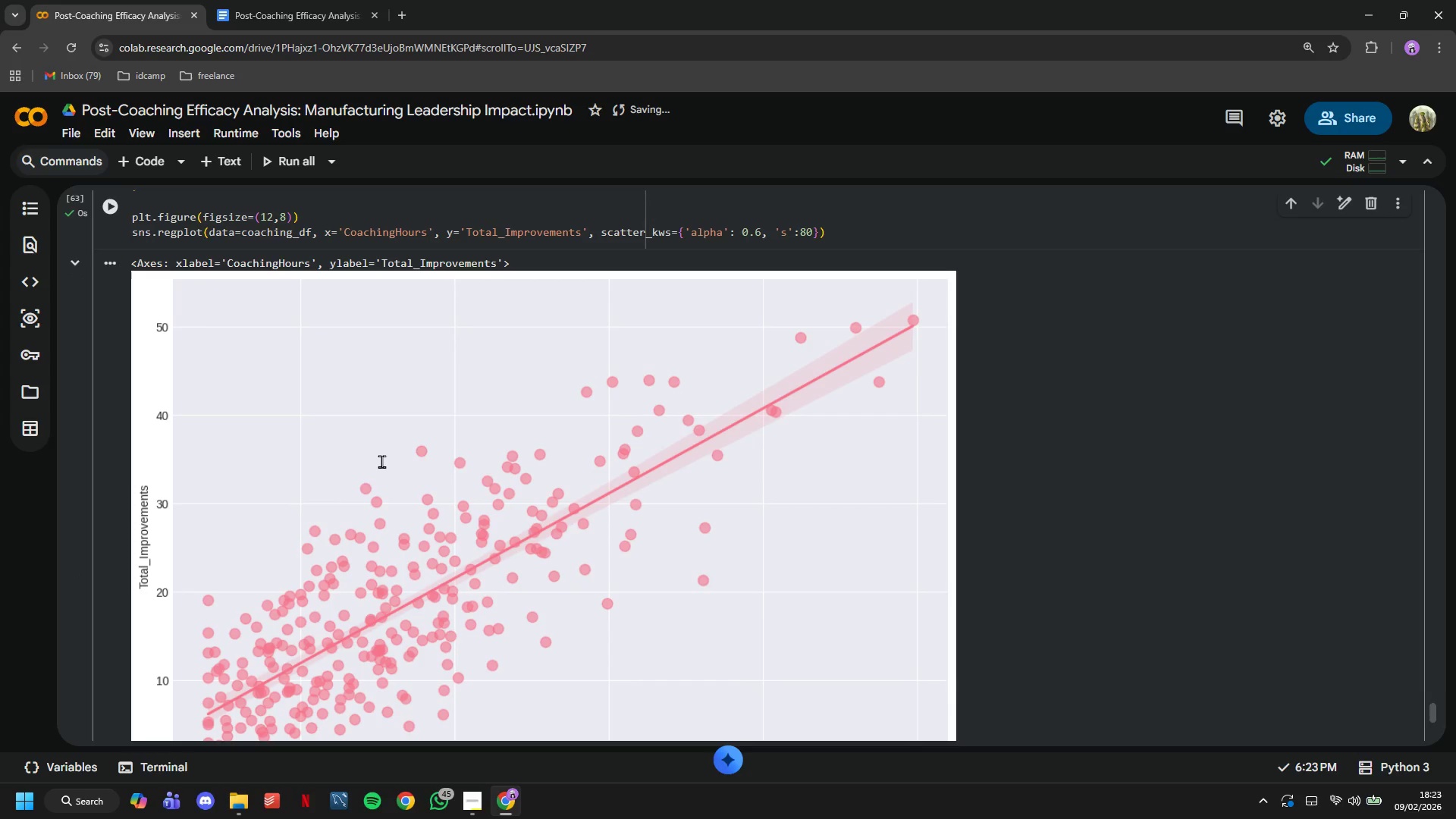 
scroll: coordinate [382, 461], scroll_direction: up, amount: 3.0
 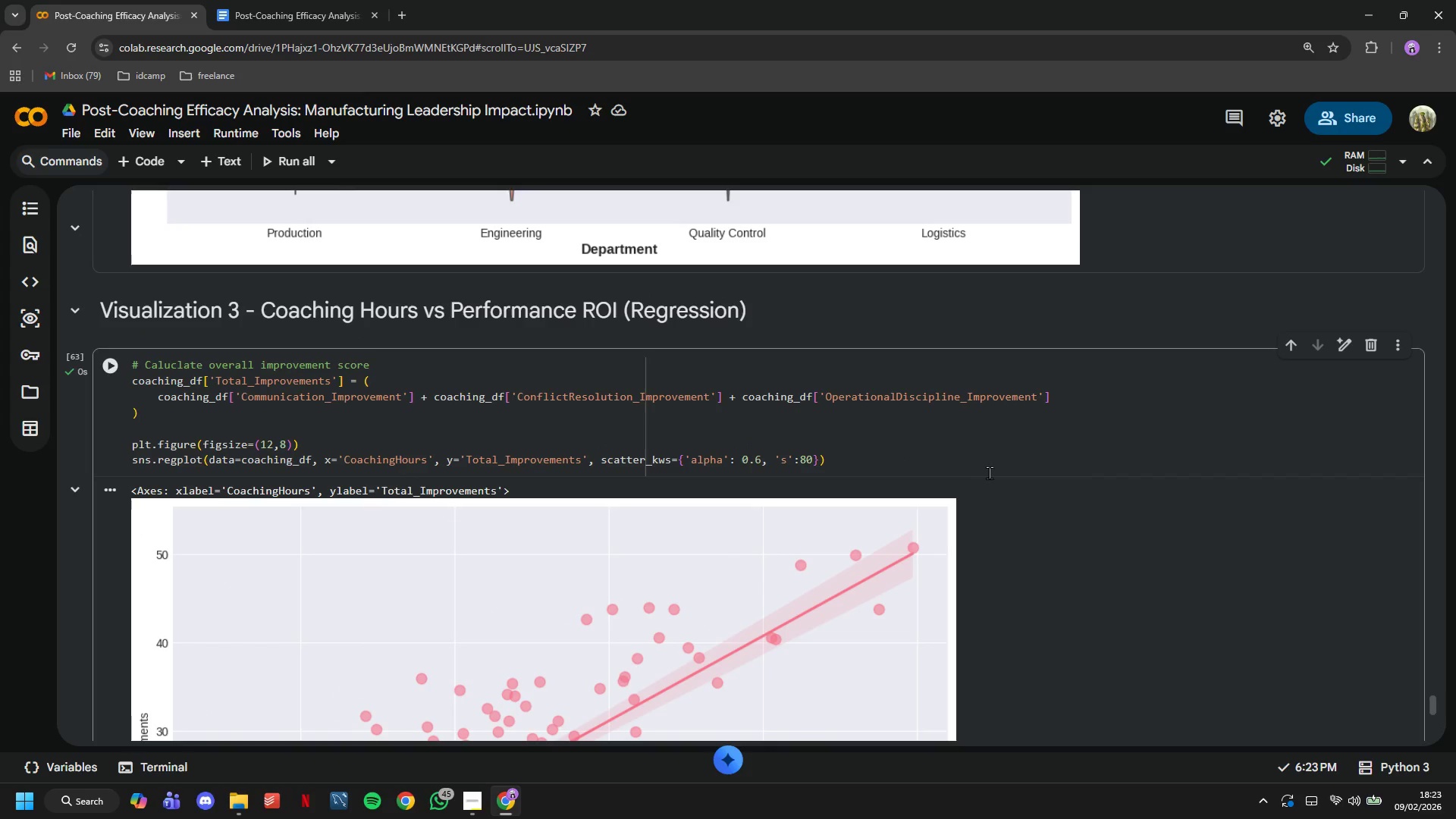 
left_click([961, 463])
 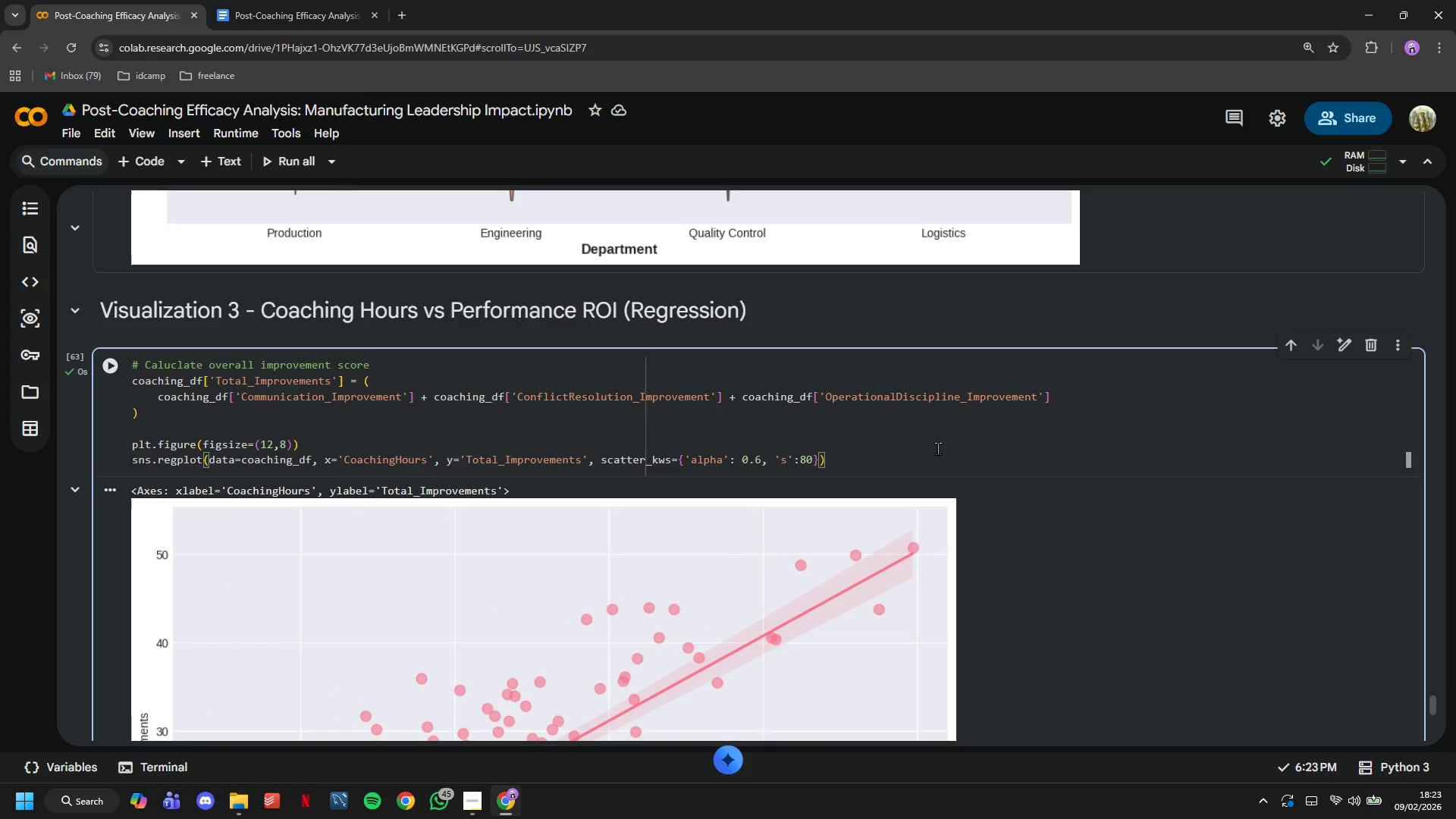 
key(ArrowLeft)
 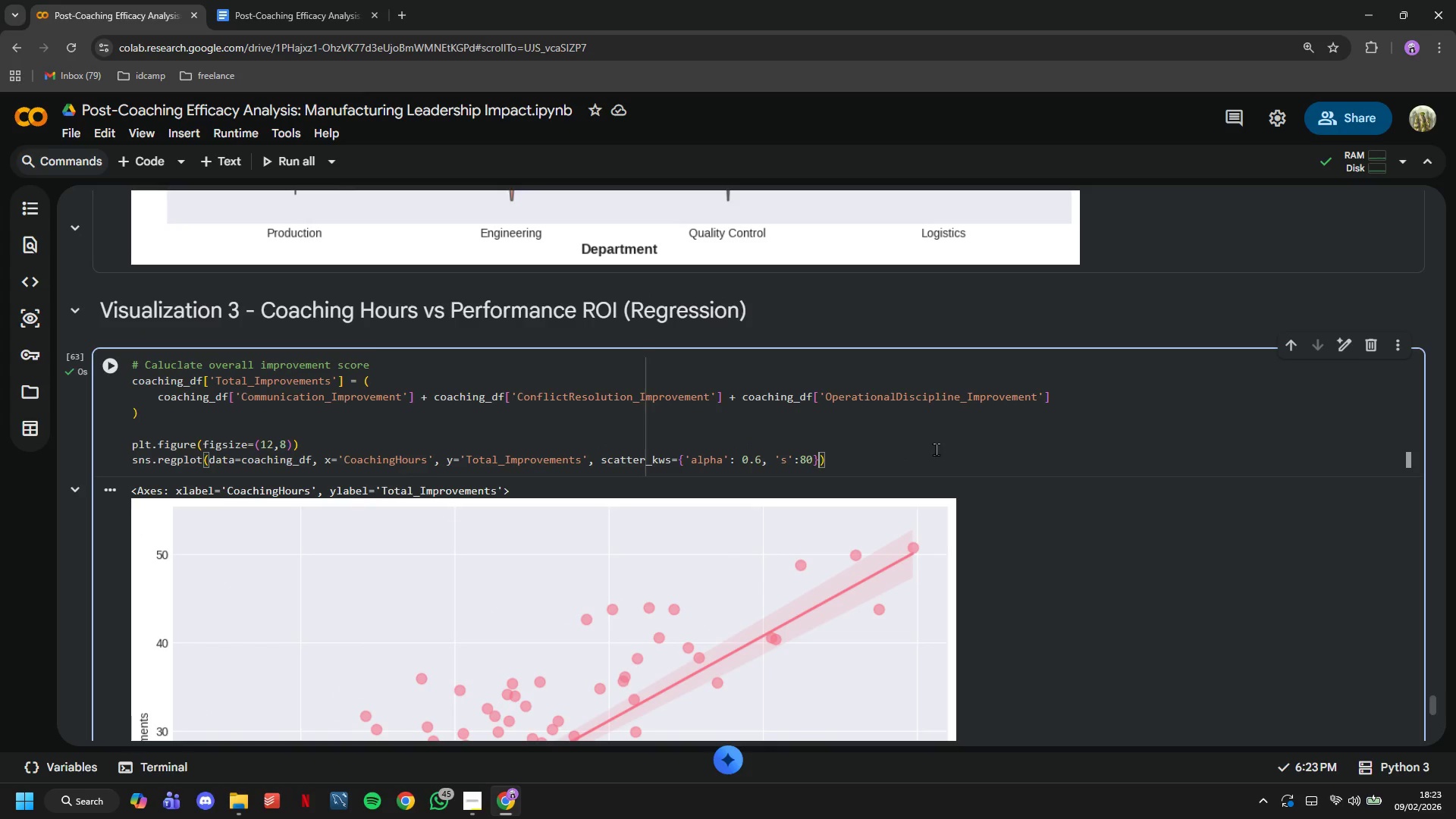 
key(ArrowLeft)
 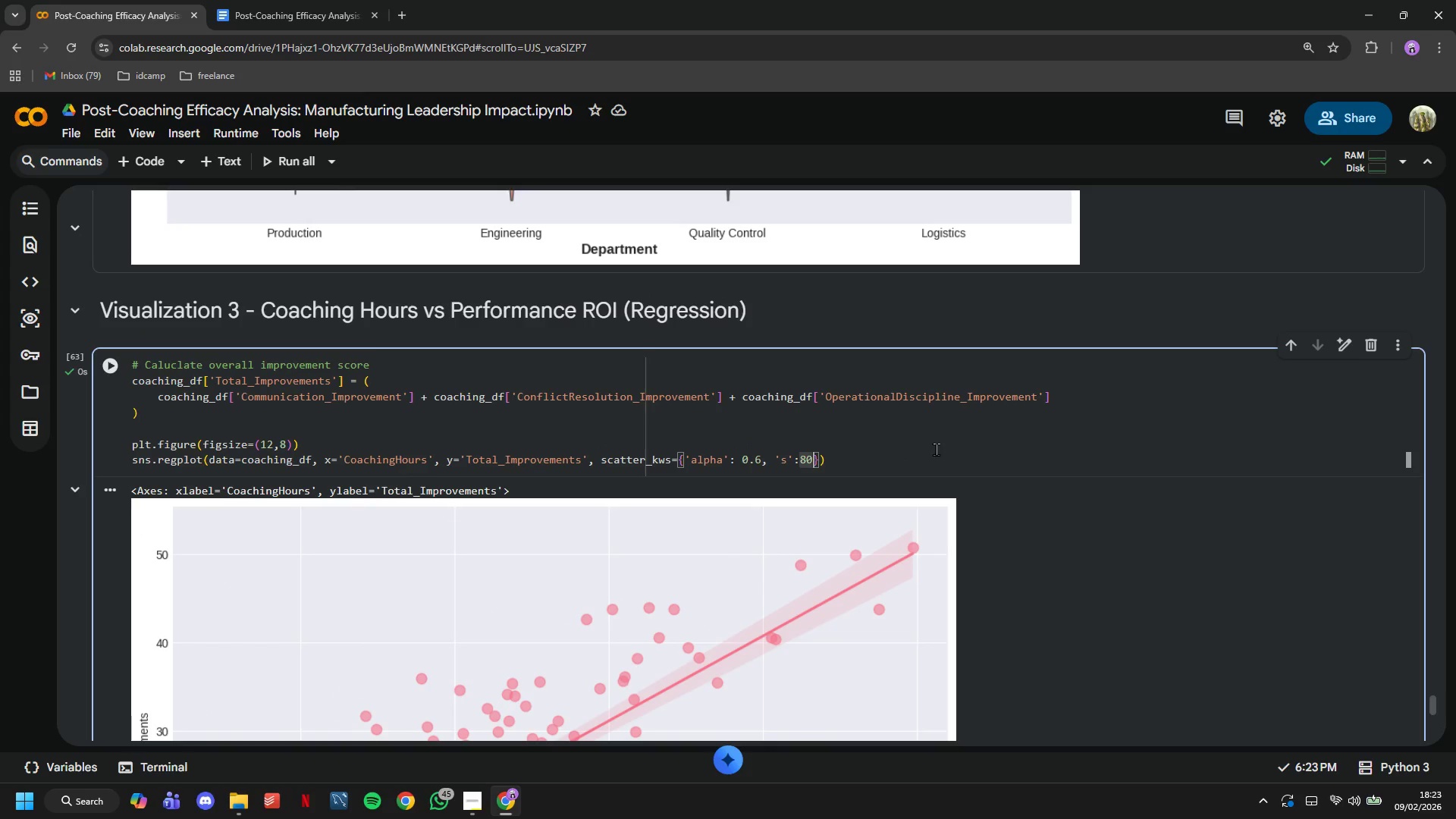 
key(ArrowRight)
 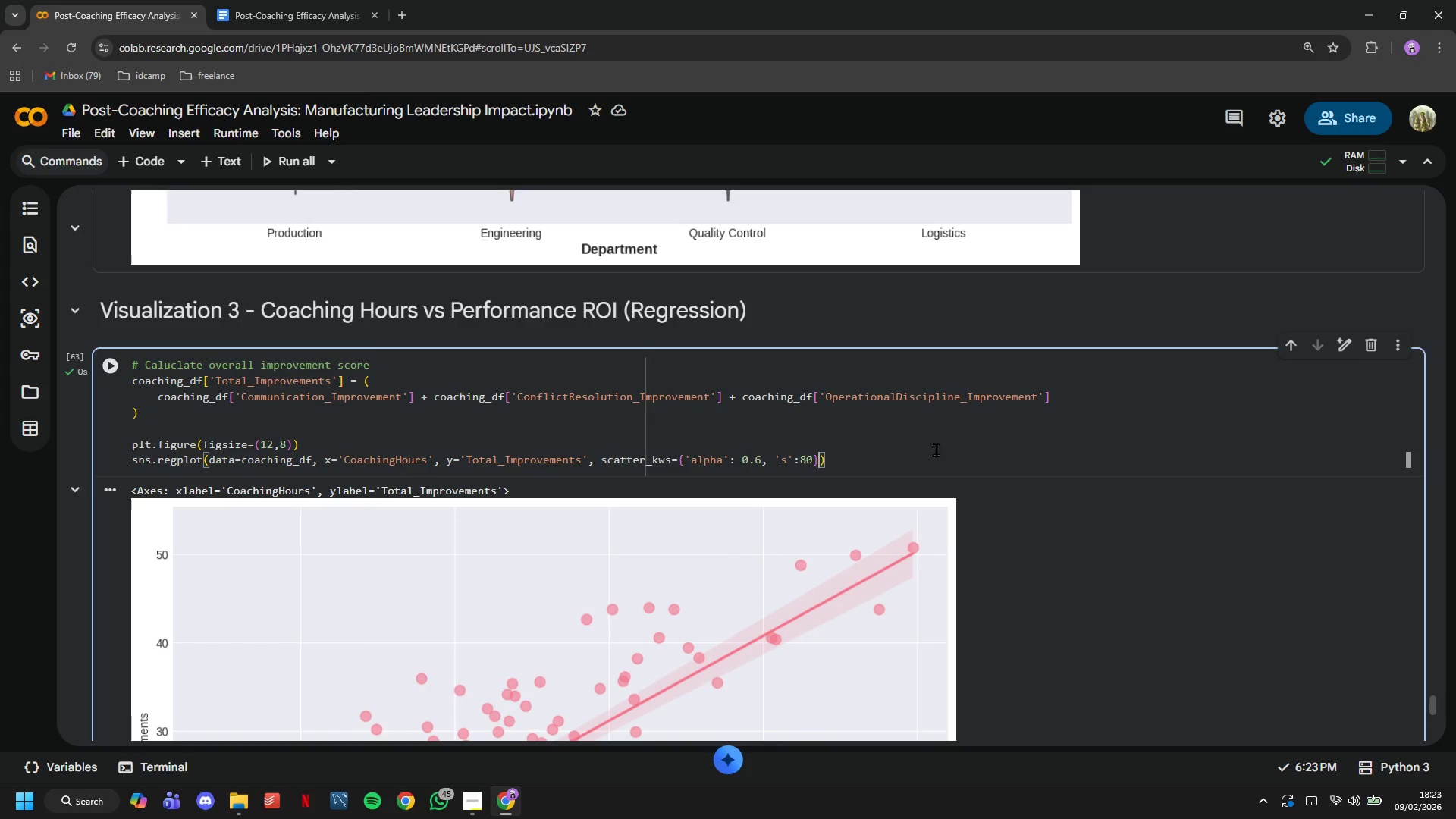 
type(, line)
 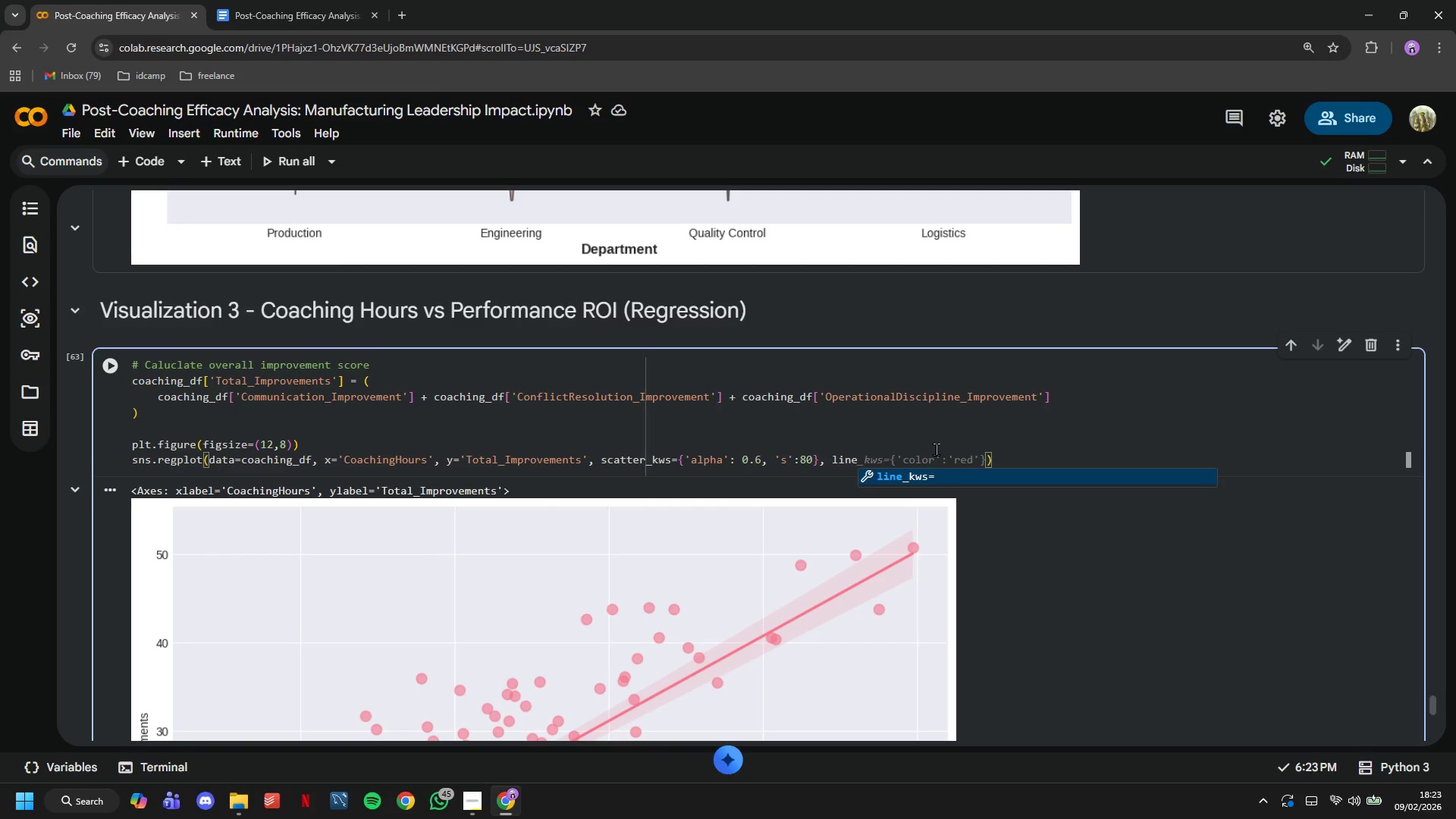 
key(Tab)
 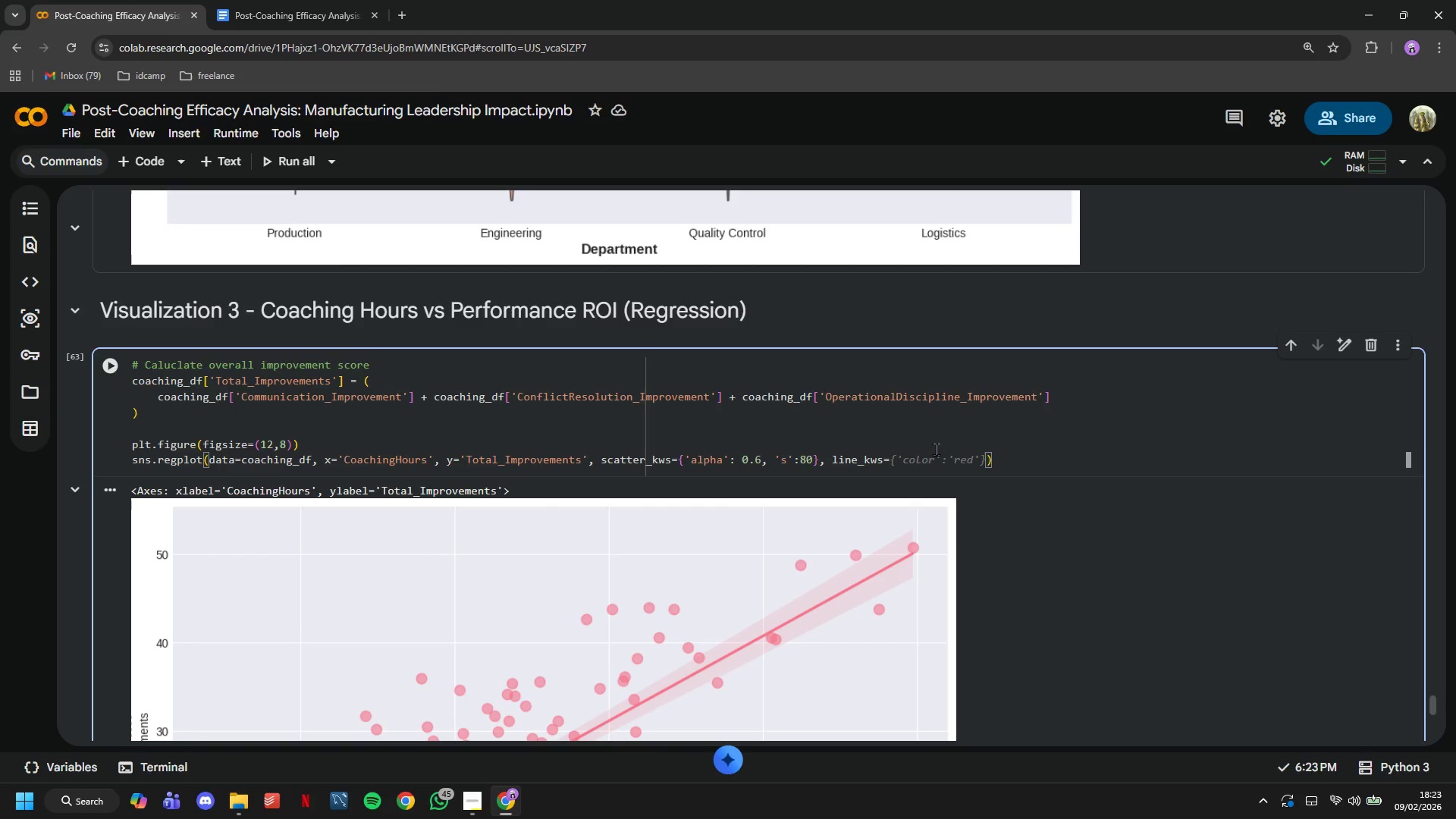 
key(Tab)
 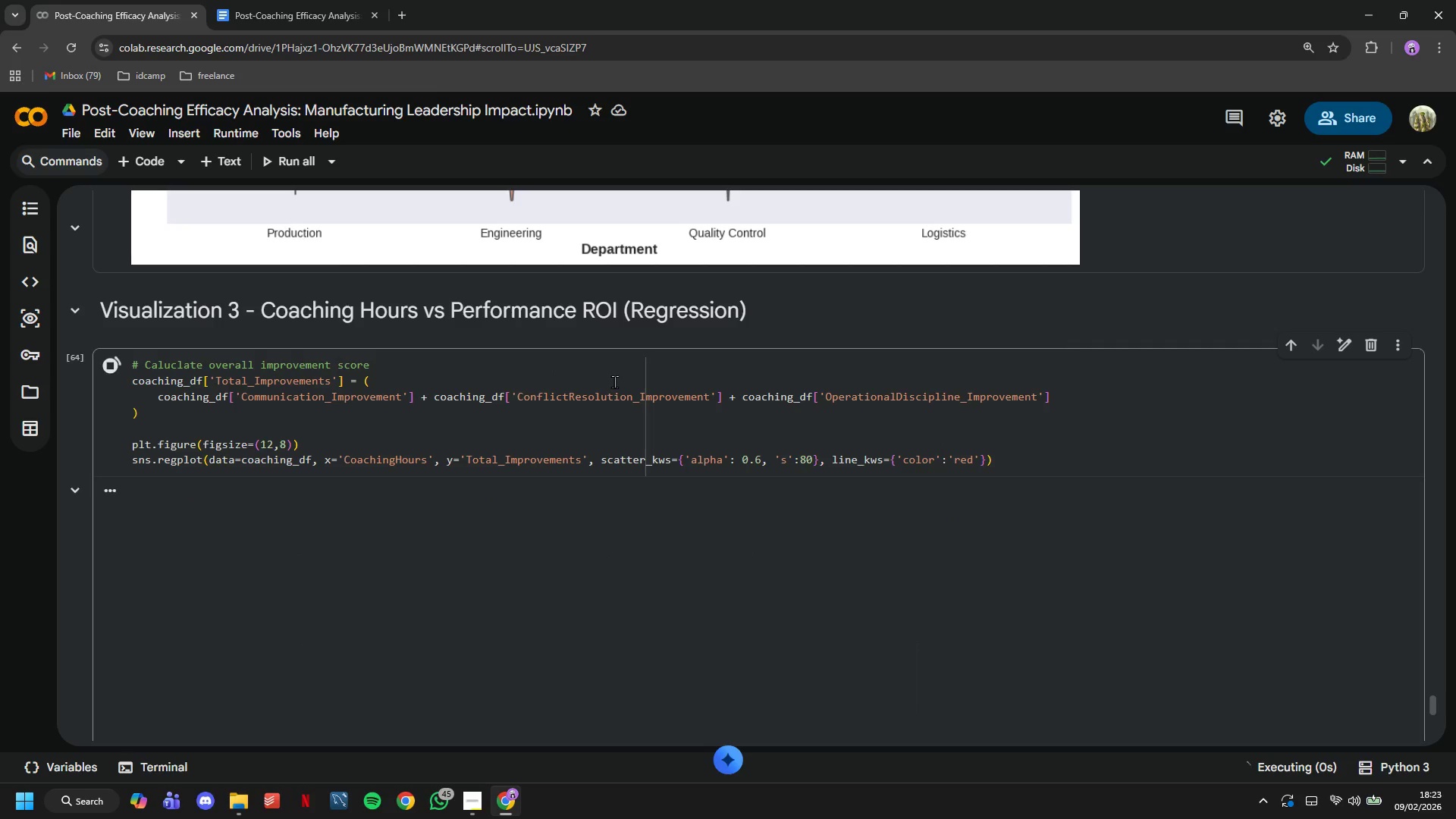 
scroll: coordinate [621, 378], scroll_direction: down, amount: 3.0
 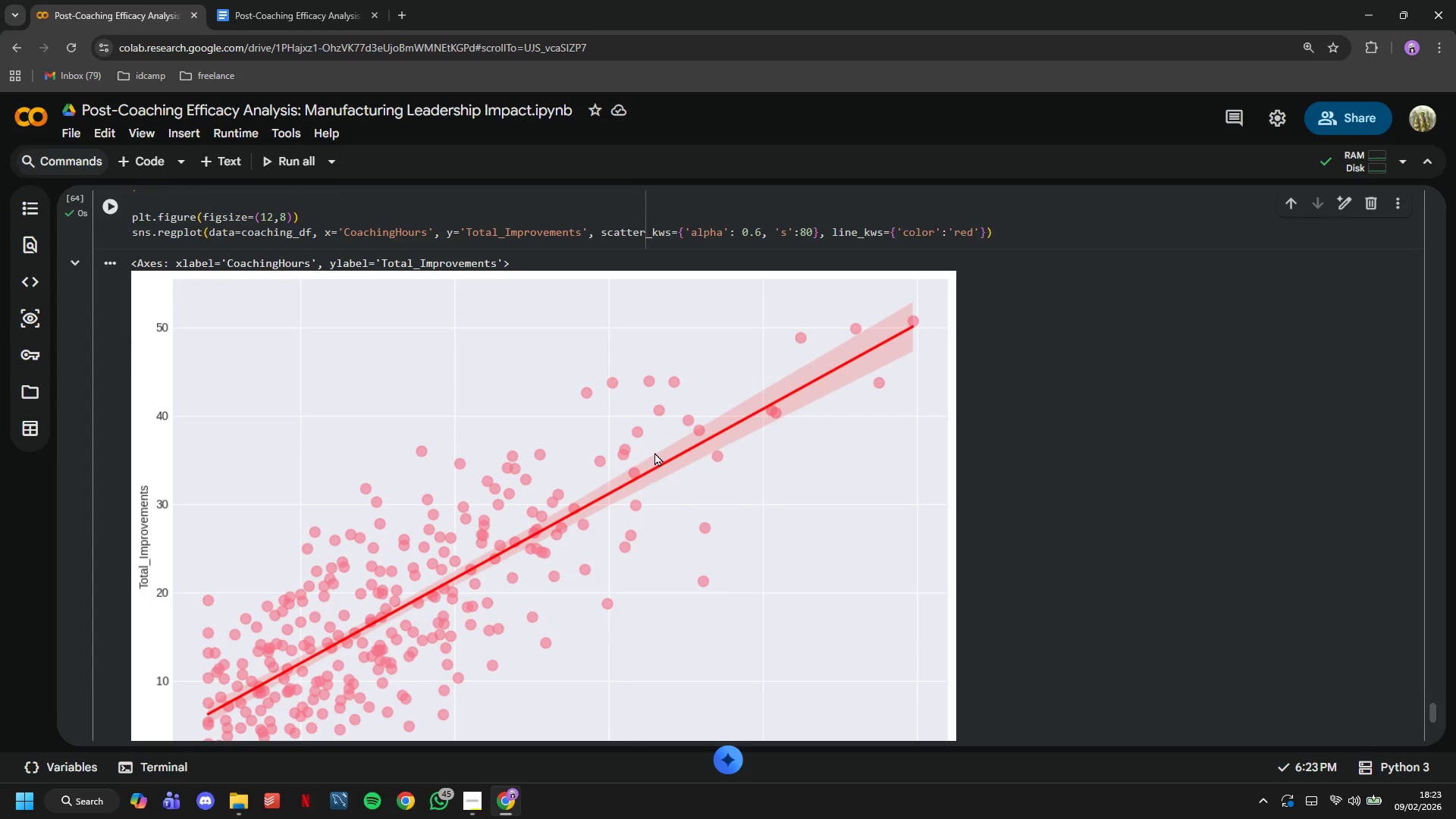 
double_click([654, 452])
 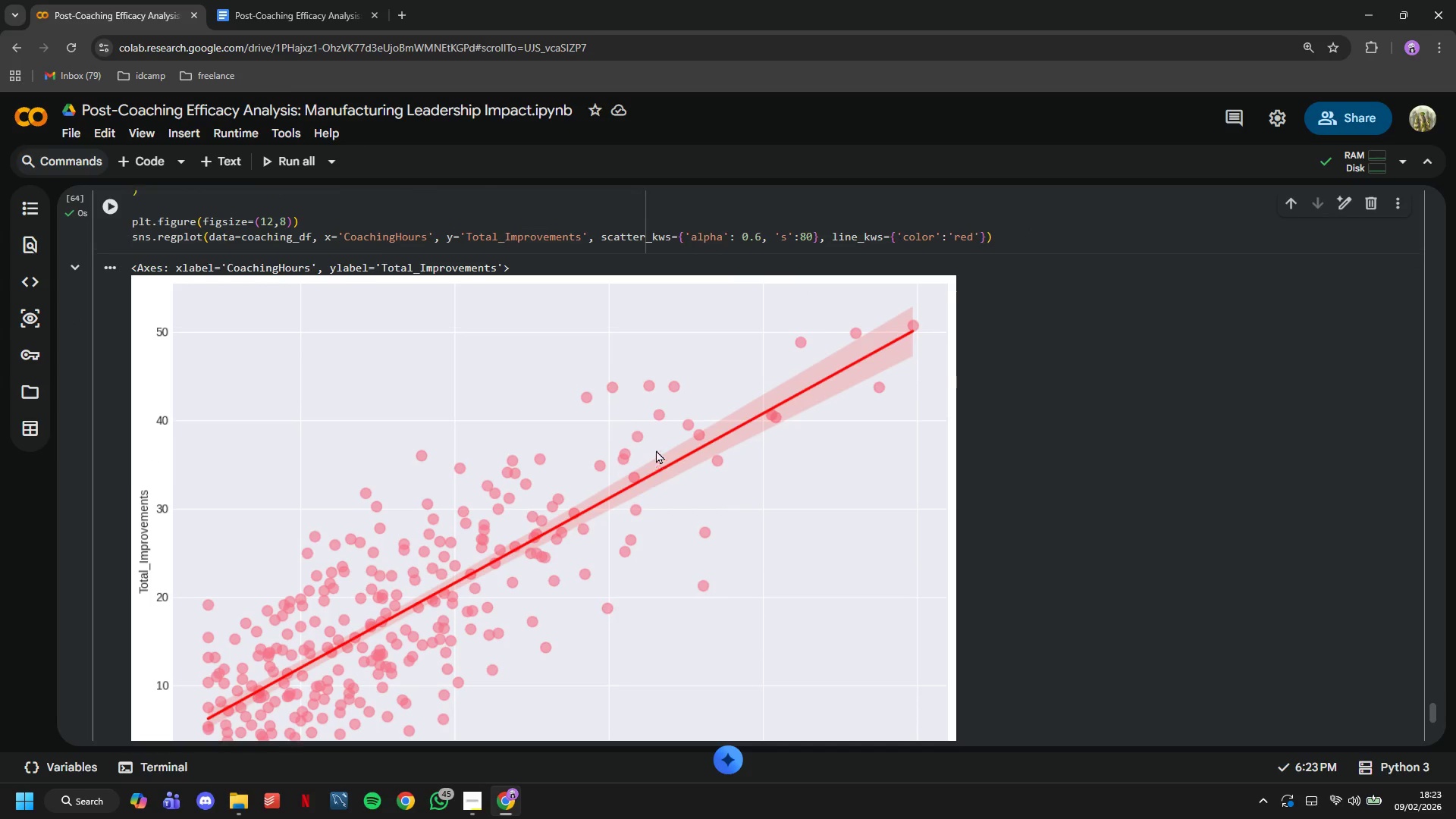 
scroll: coordinate [656, 450], scroll_direction: up, amount: 2.0
 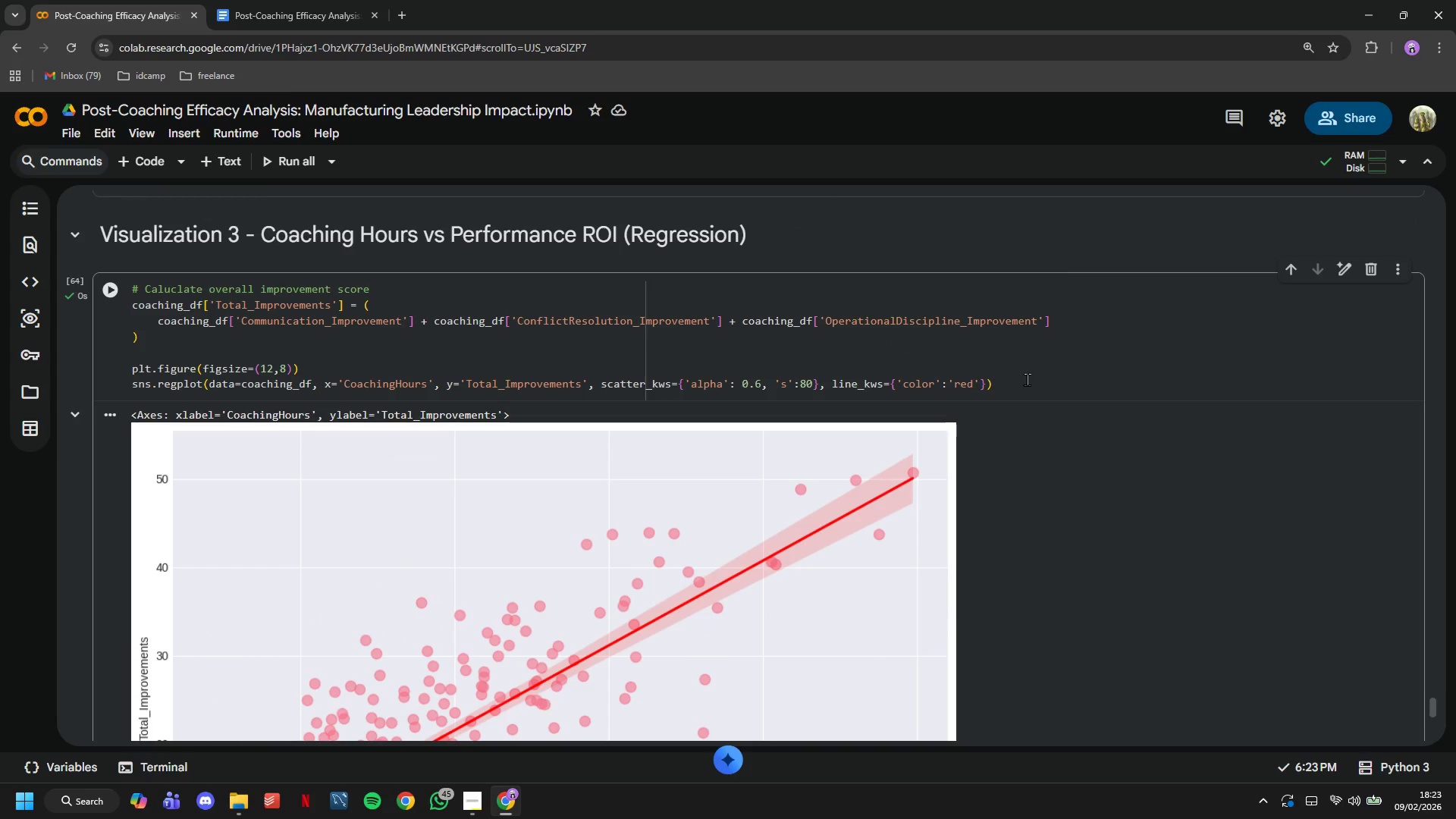 
left_click([1030, 387])
 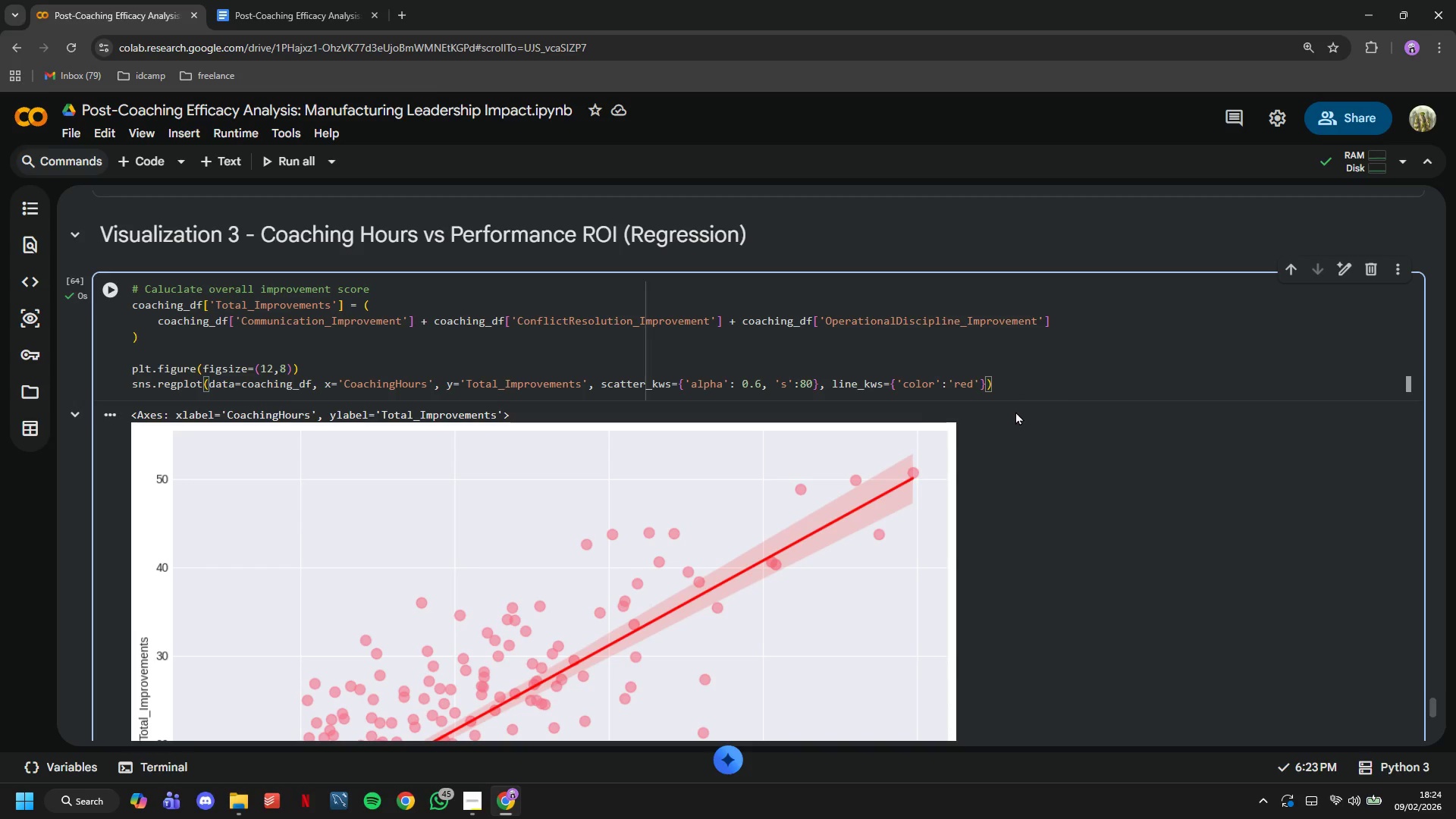 
key(Enter)
 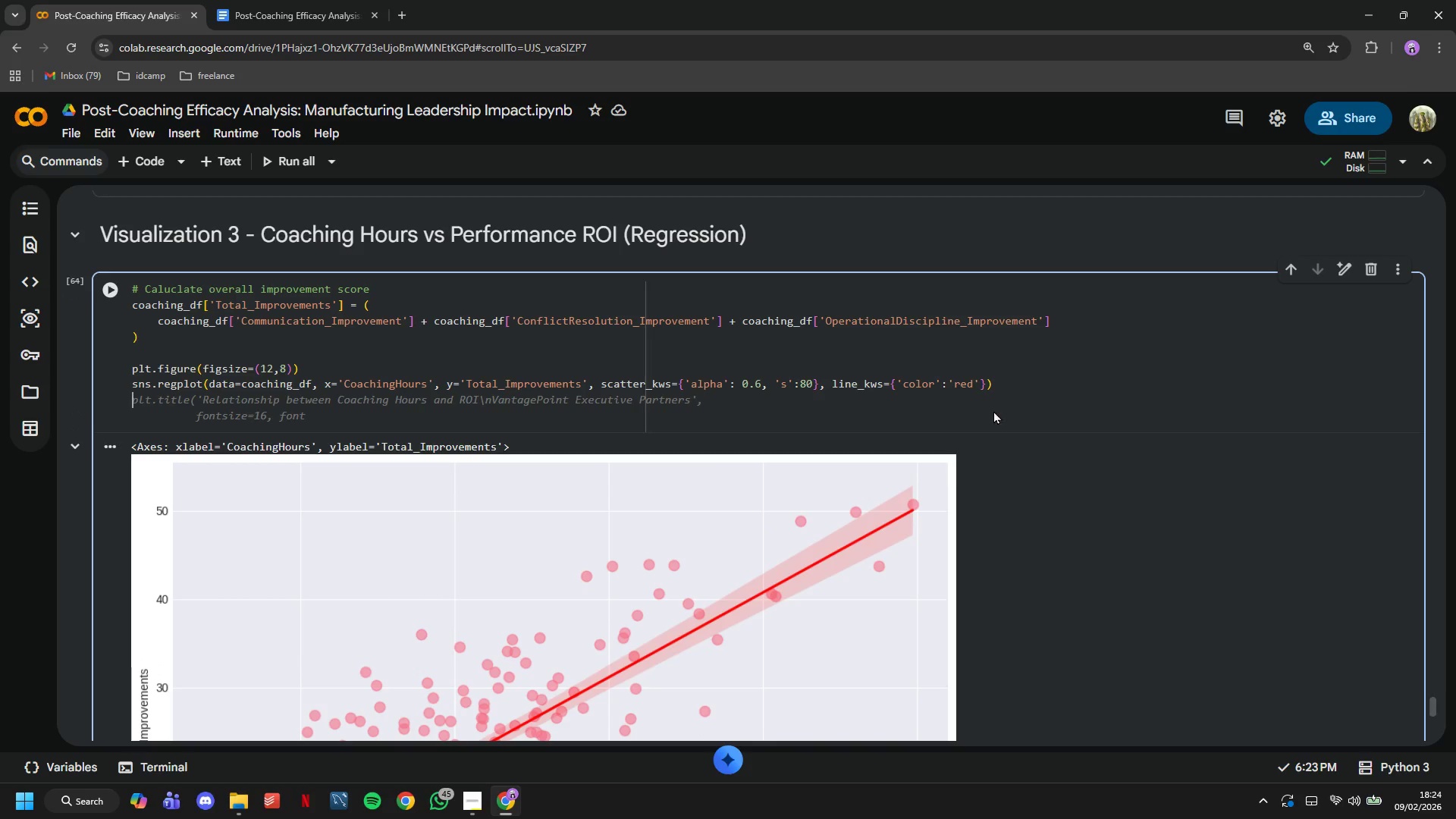 
wait(6.24)
 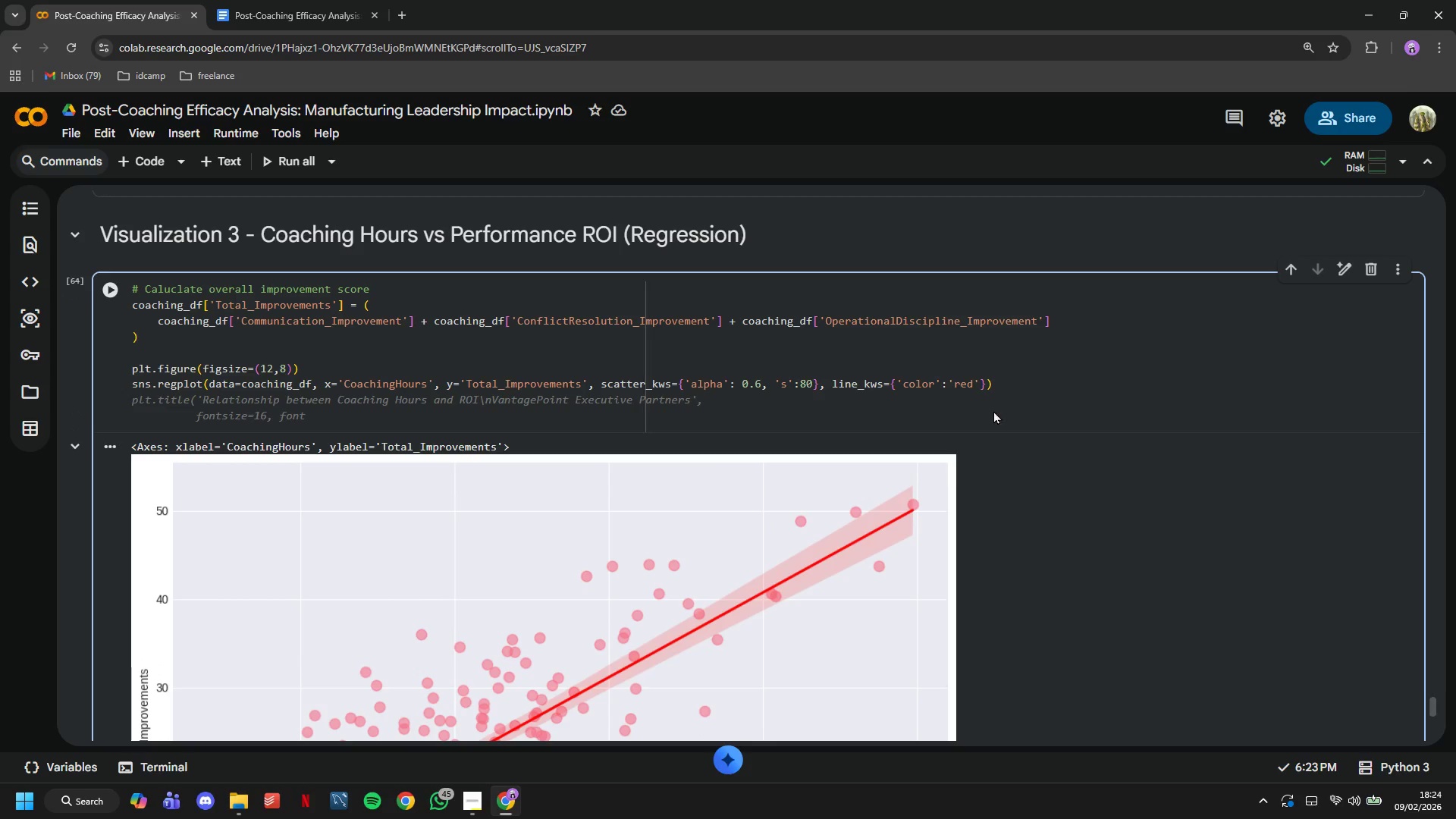 
key(Tab)
type(wei)
key(Tab)
 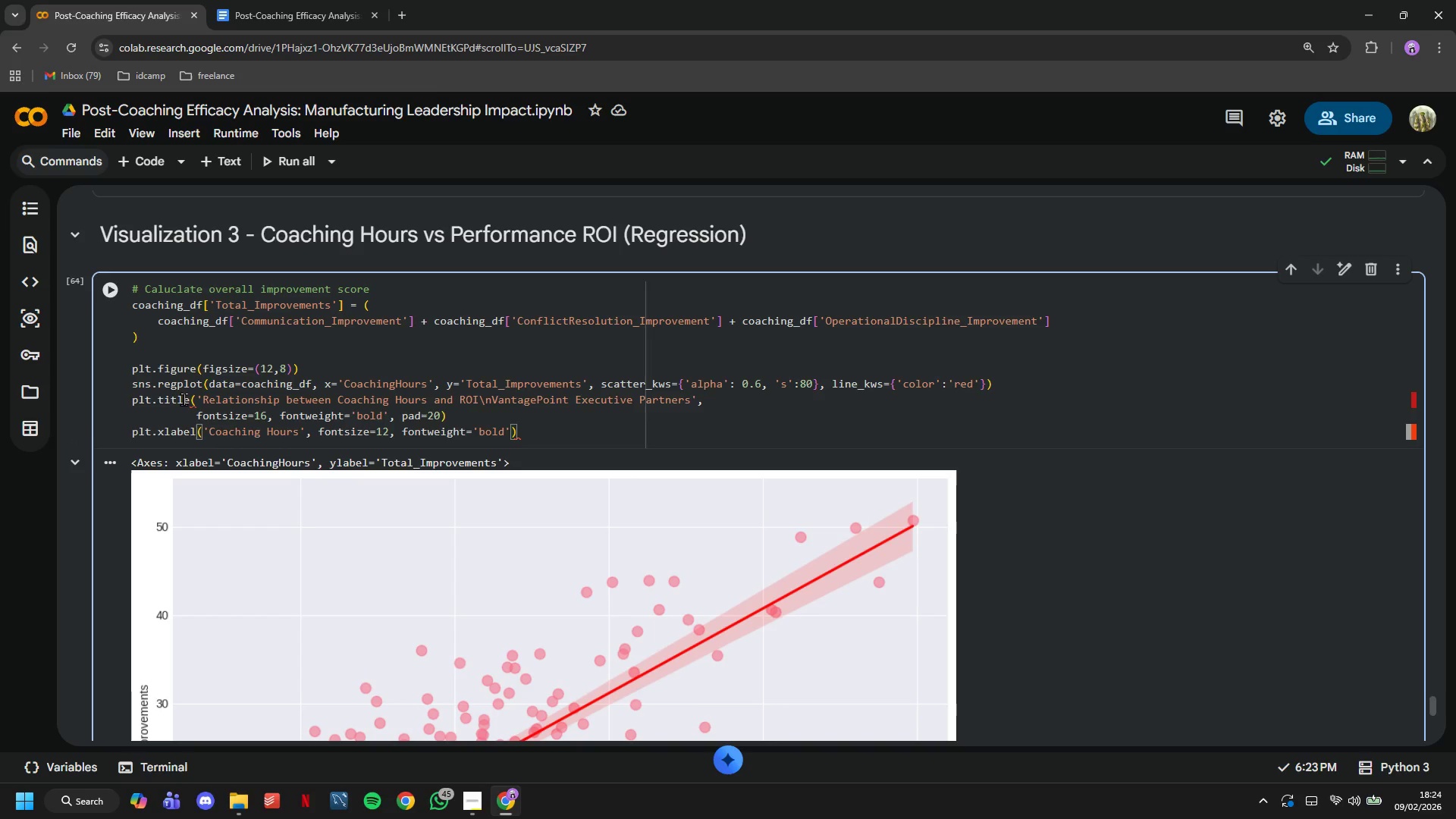 
left_click([108, 300])
 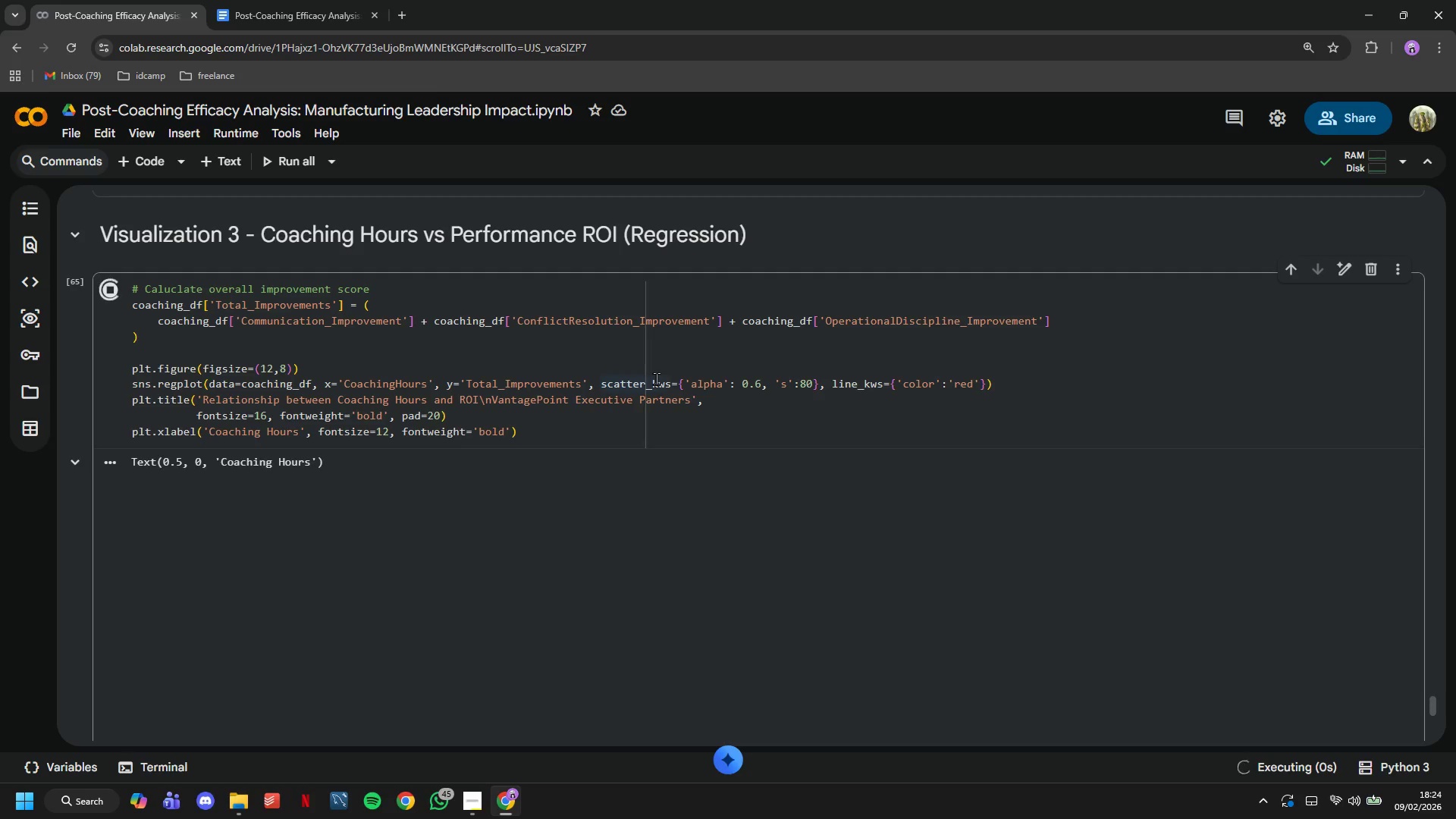 
scroll: coordinate [656, 378], scroll_direction: down, amount: 5.0
 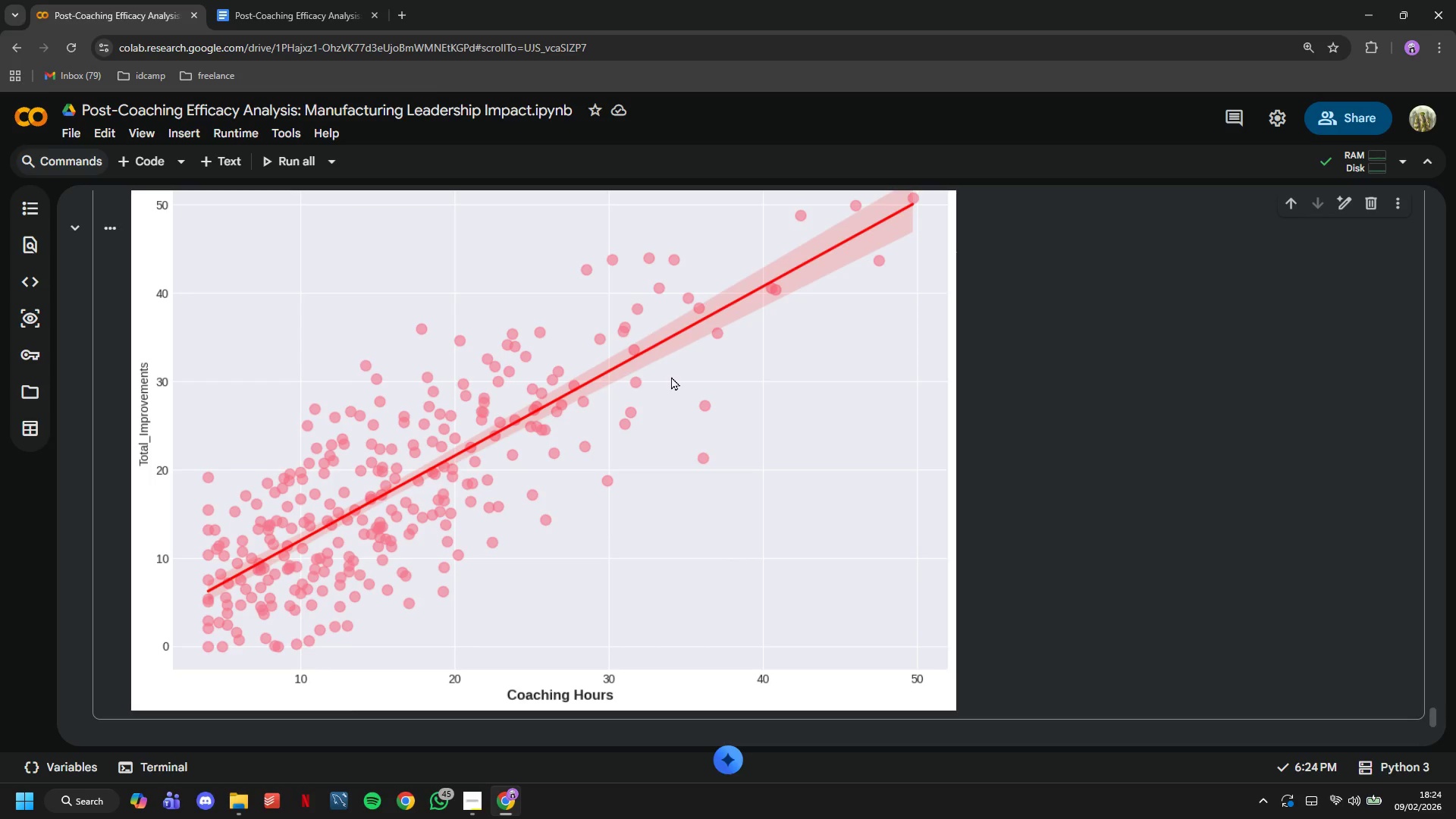 
scroll: coordinate [671, 376], scroll_direction: up, amount: 3.0
 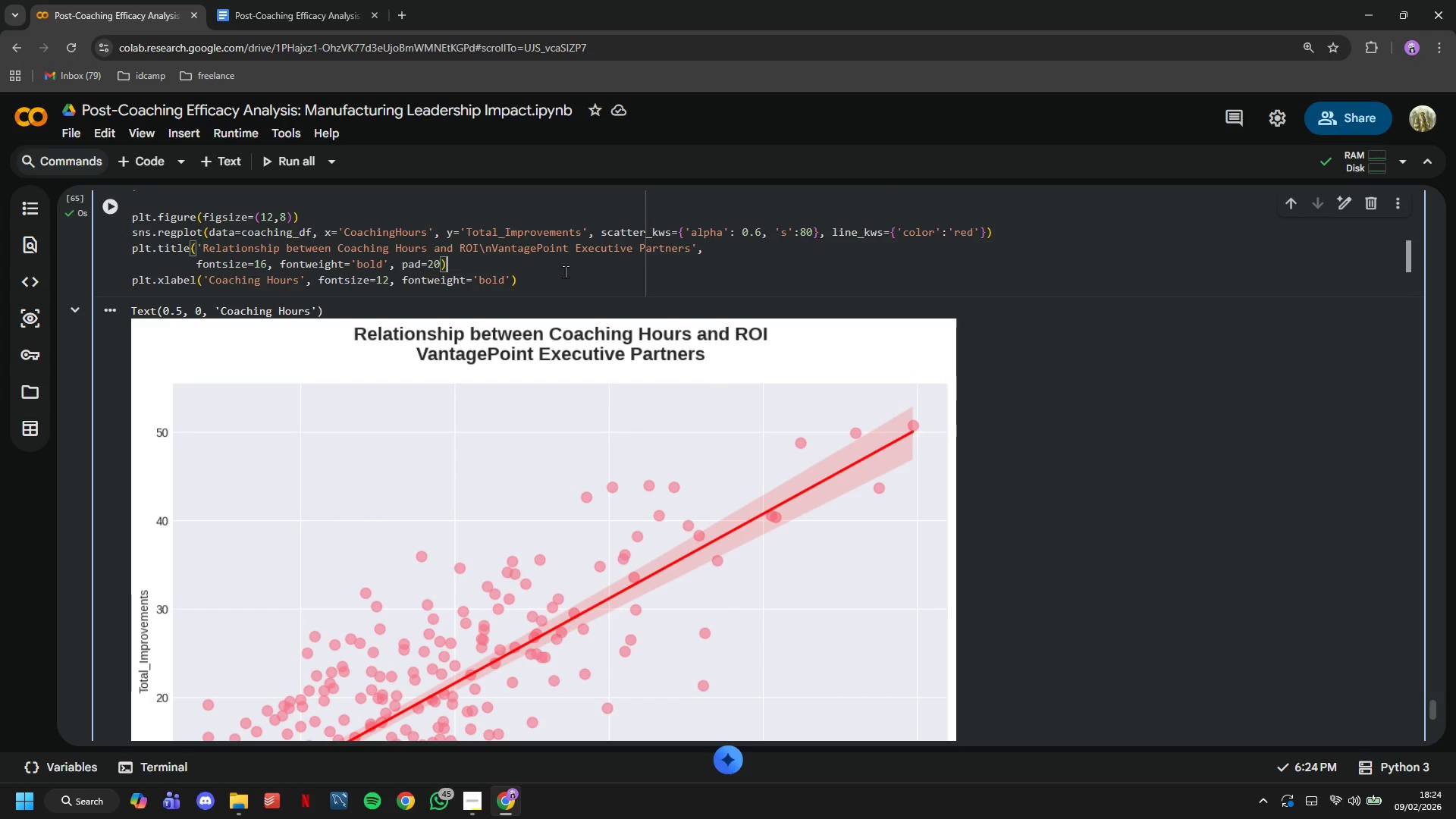 
double_click([573, 284])
 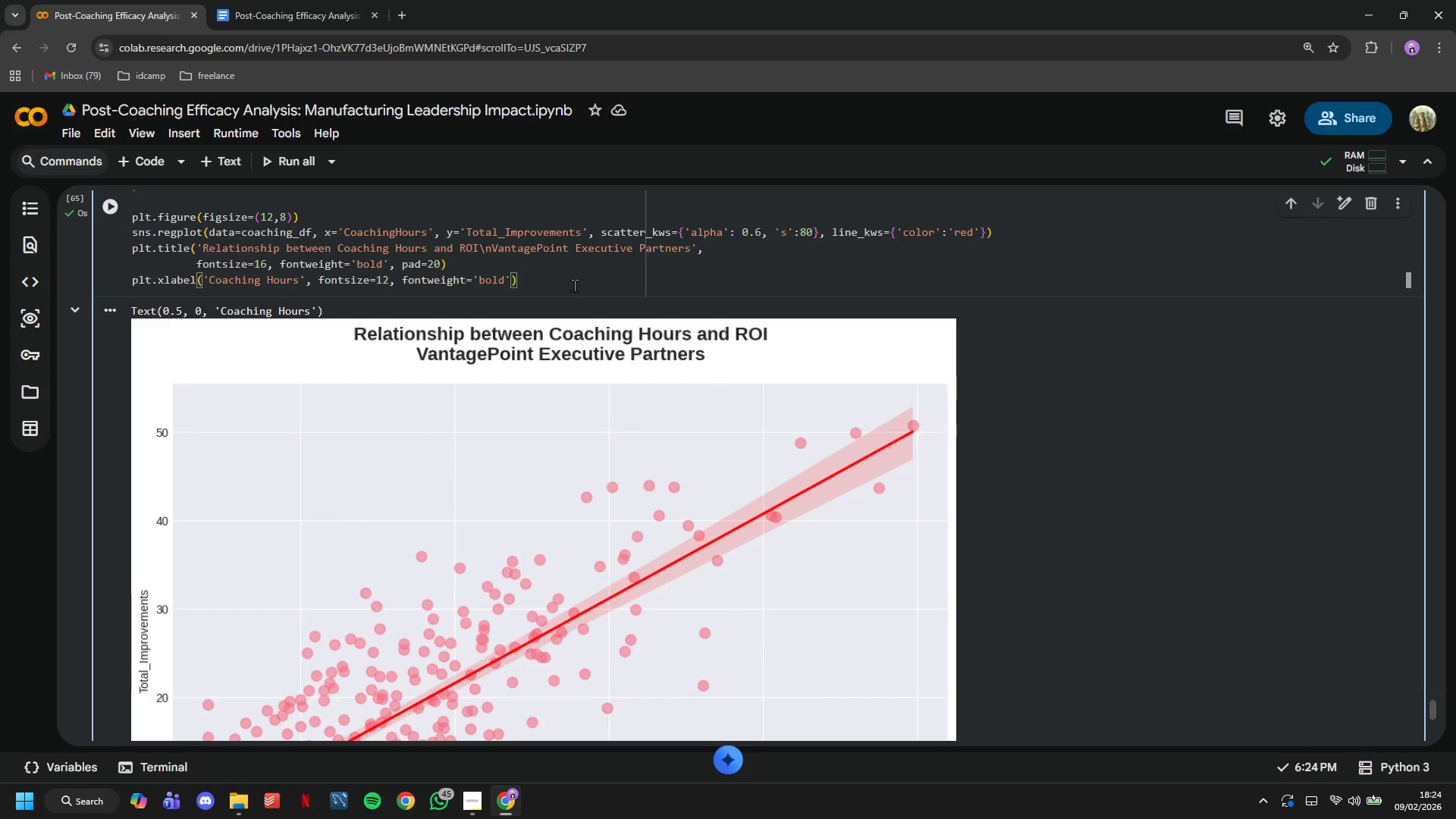 
key(Enter)
 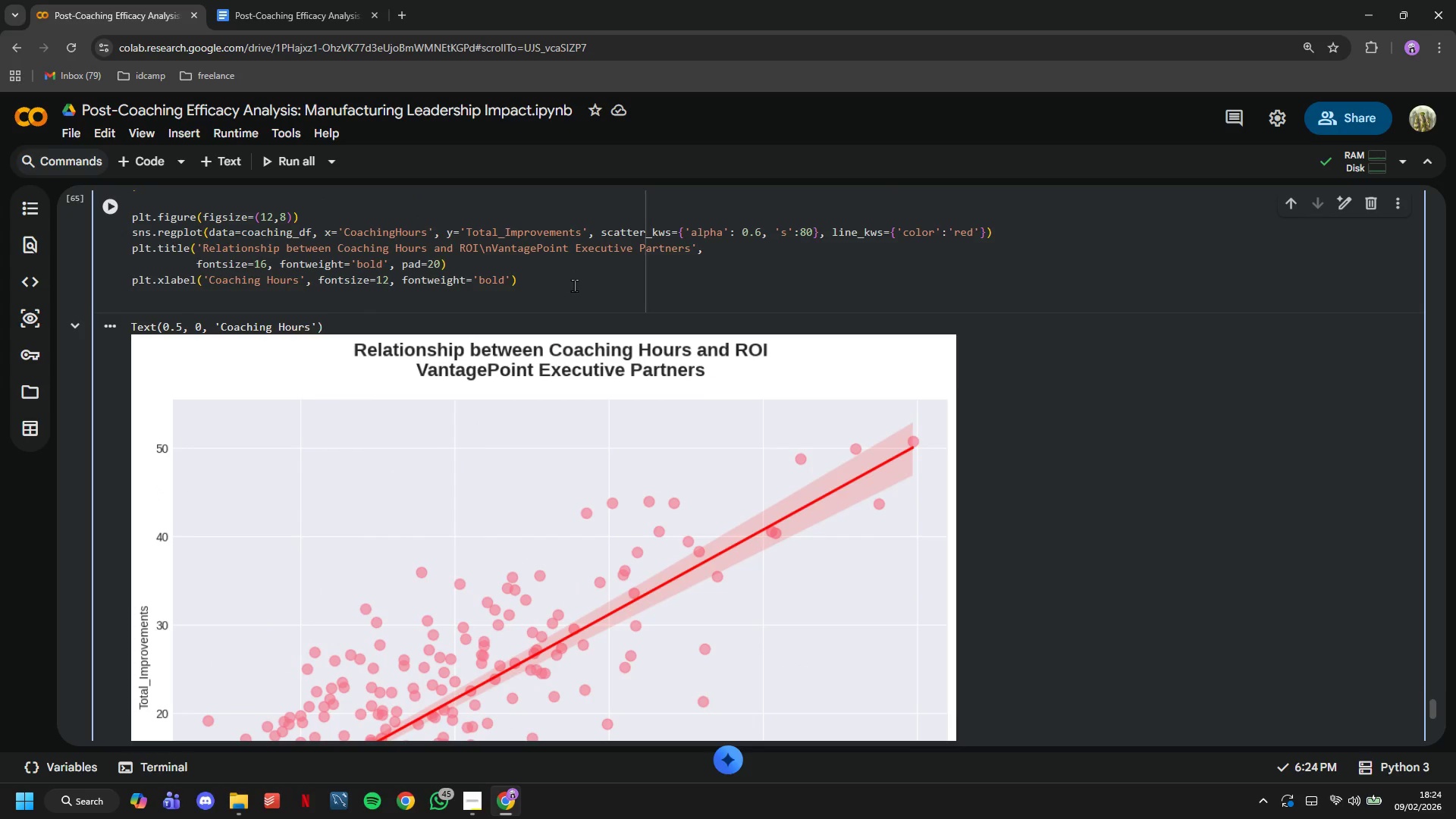 
type(plt.ylabel(')
 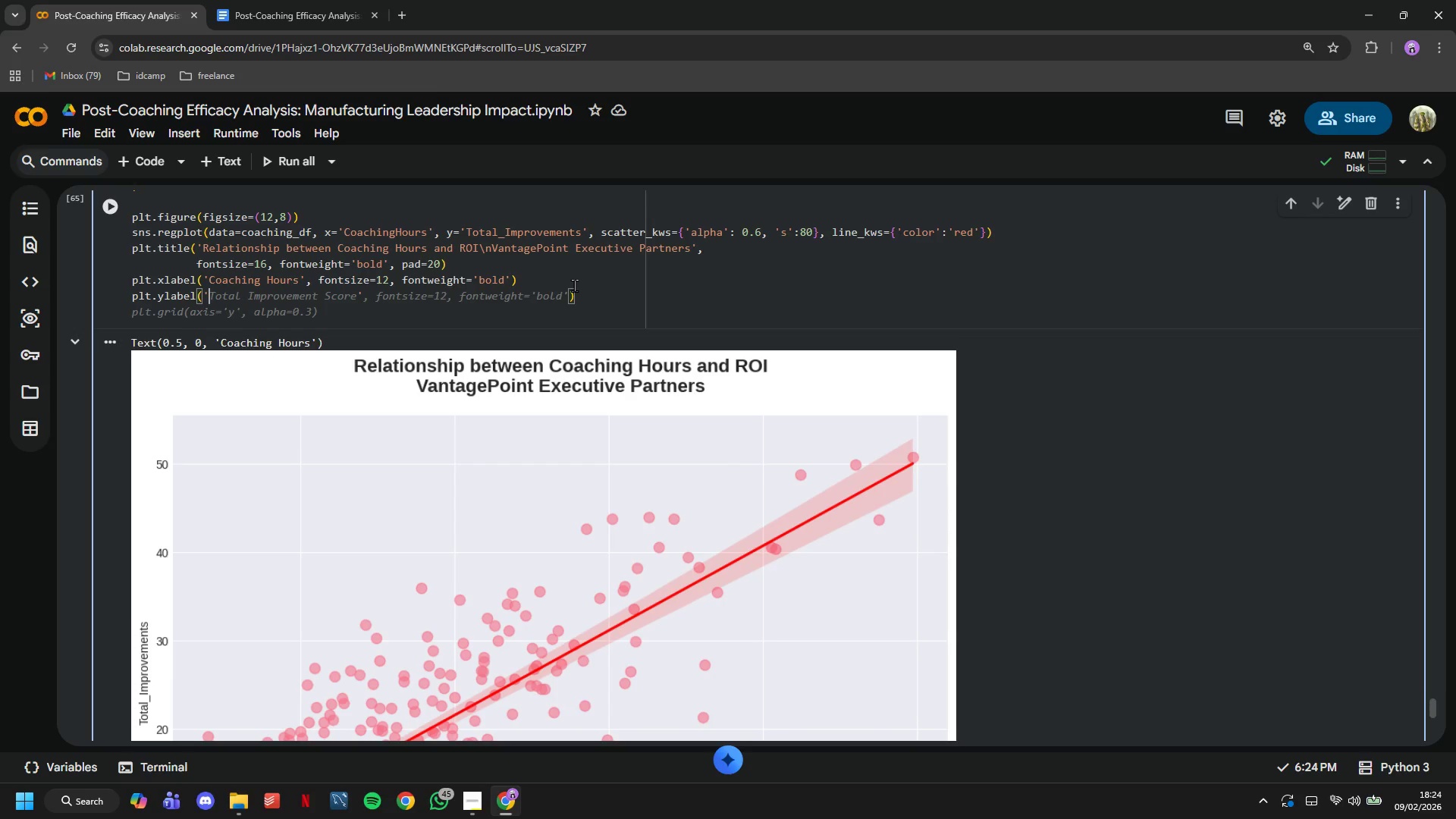 
wait(10.03)
 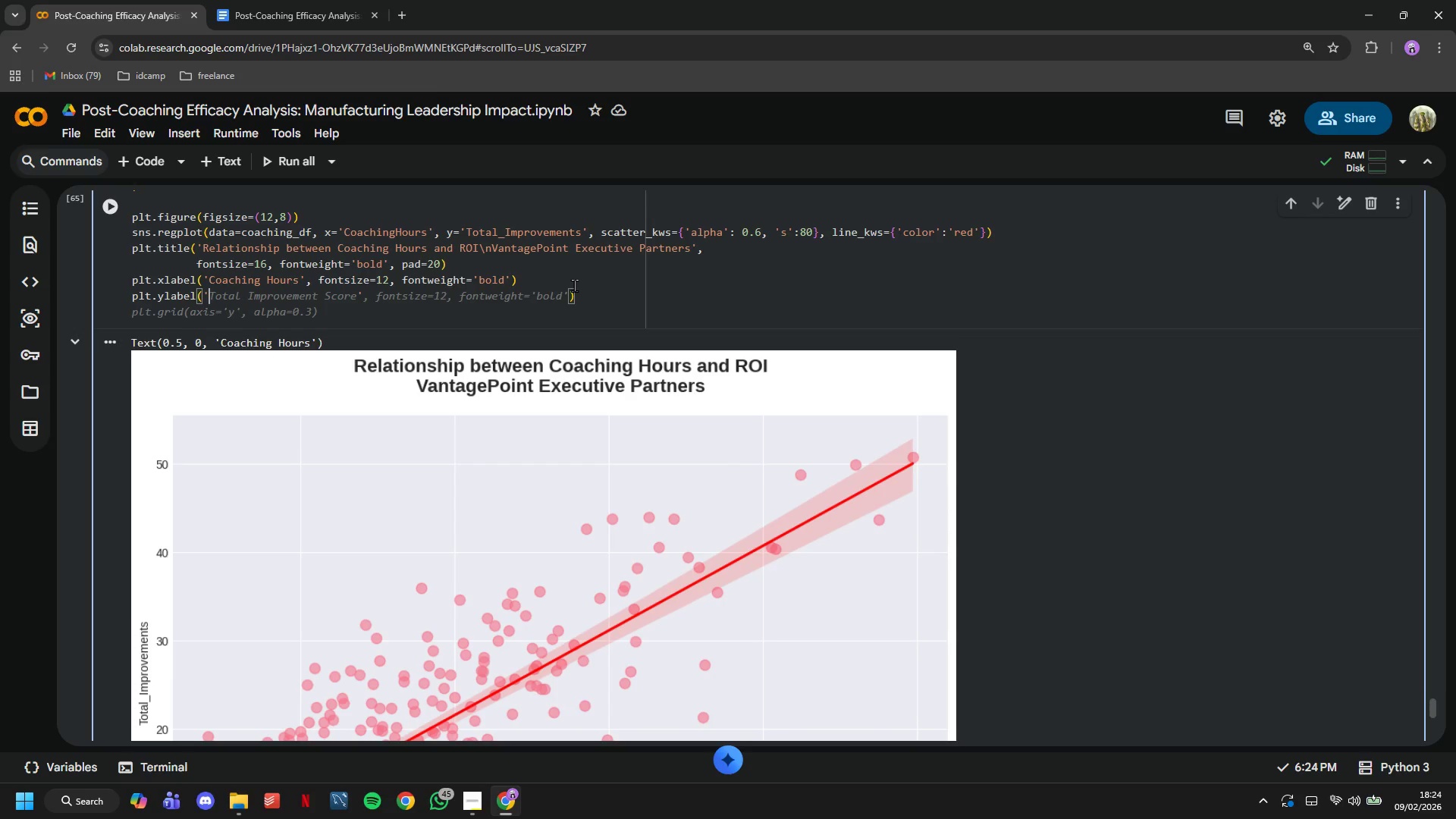 
key(Tab)
 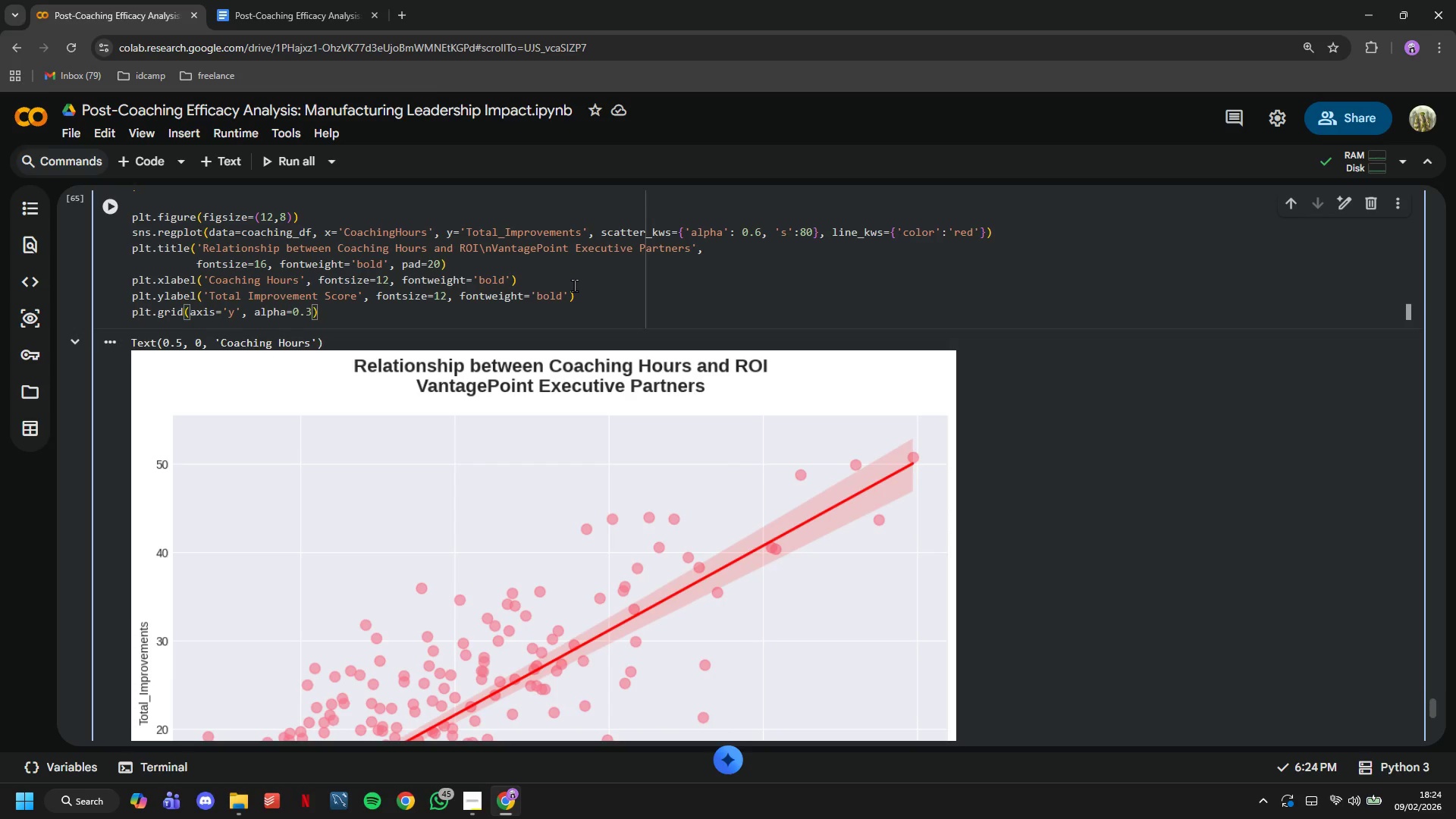 
wait(13.84)
 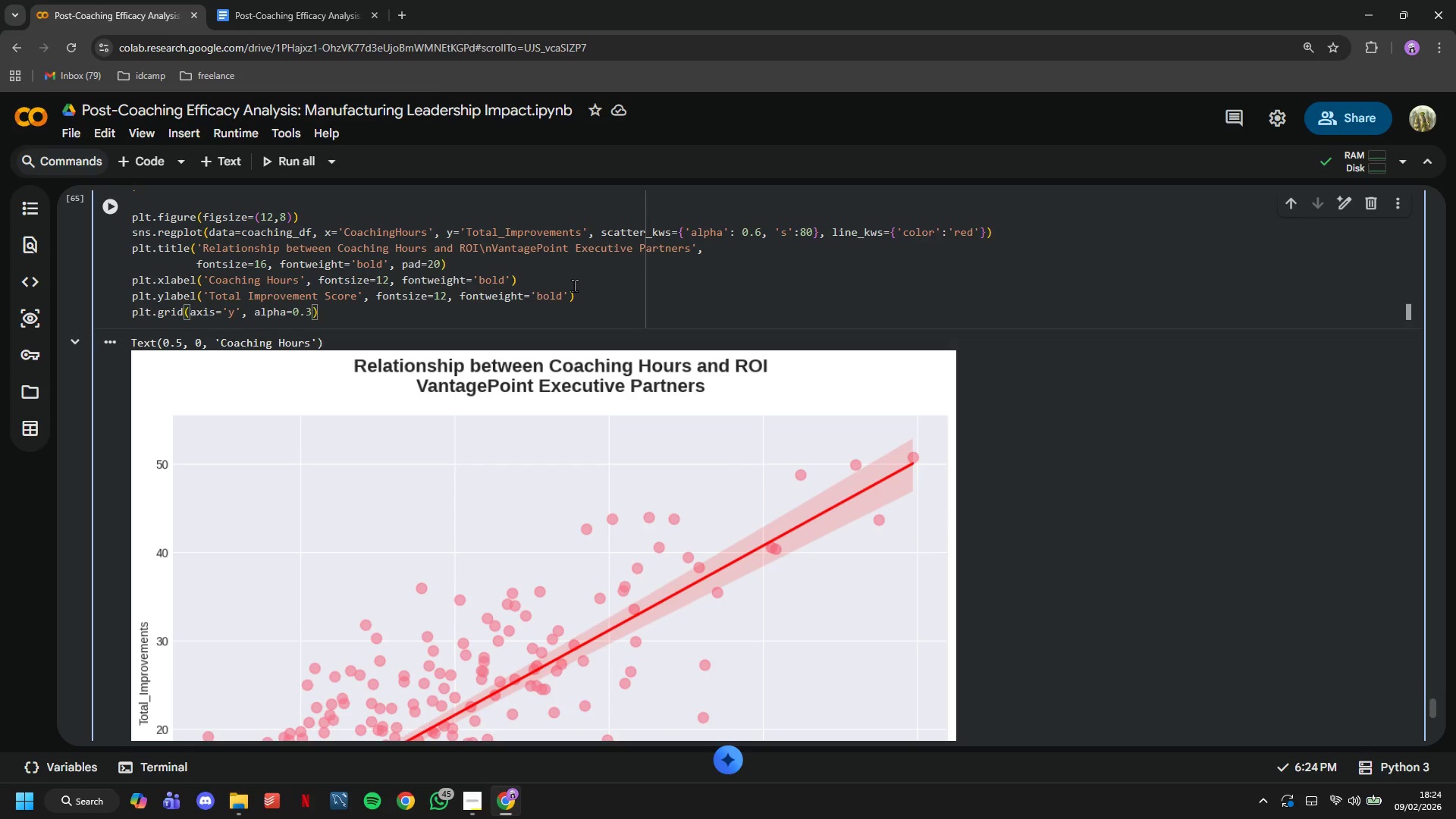 
key(Enter)
 